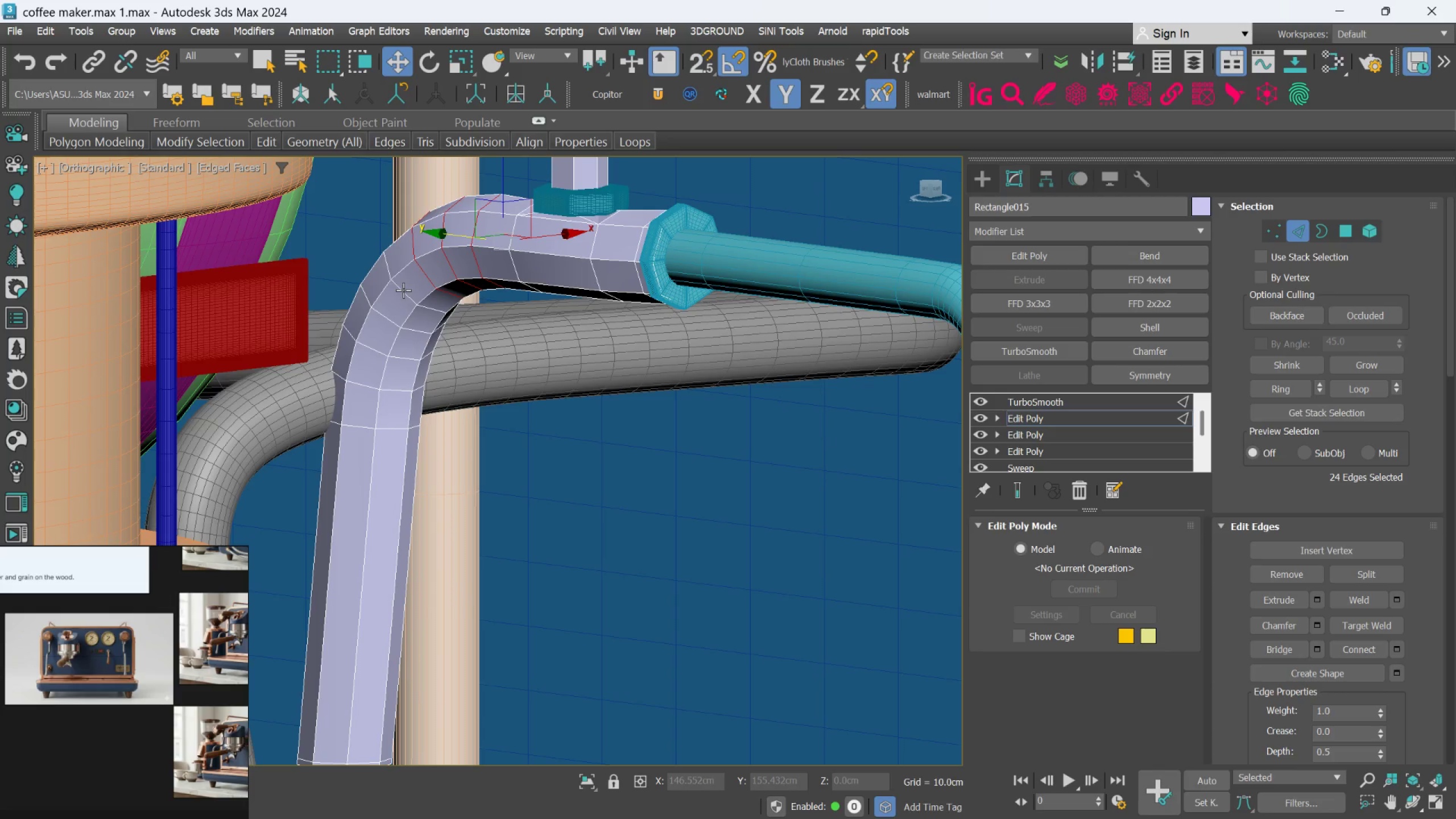 
double_click([403, 291])
 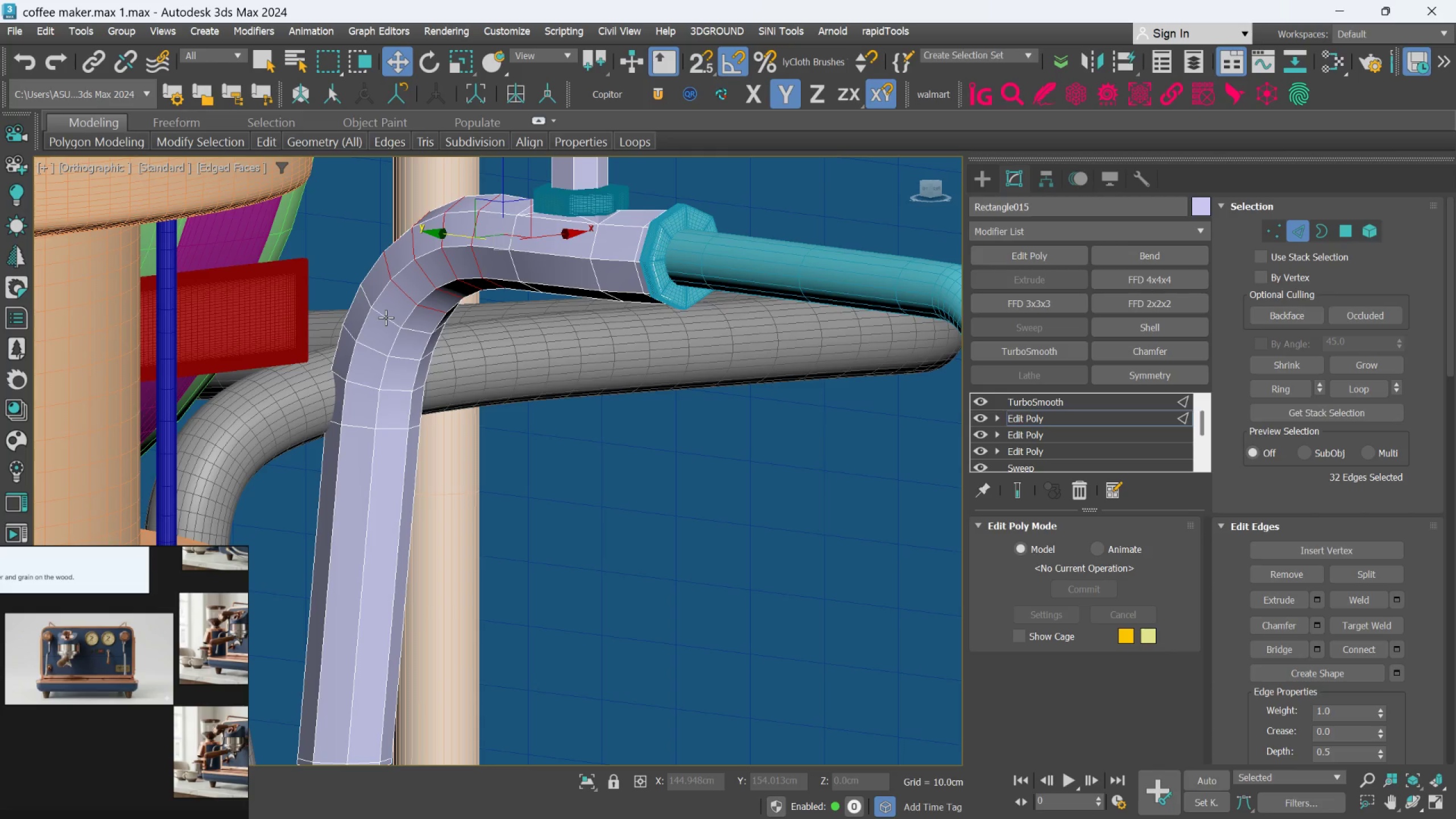 
double_click([386, 317])
 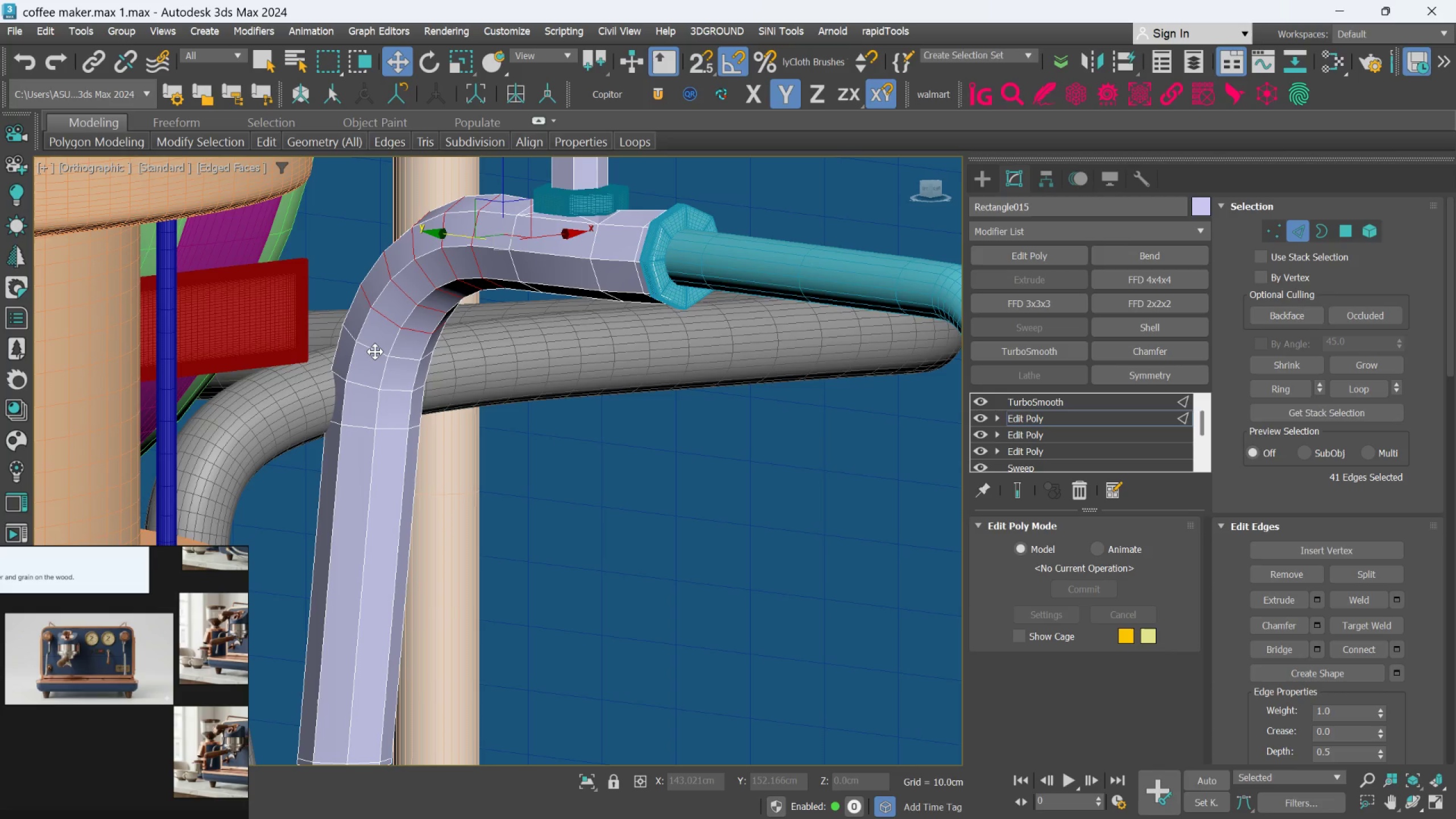 
double_click([375, 351])
 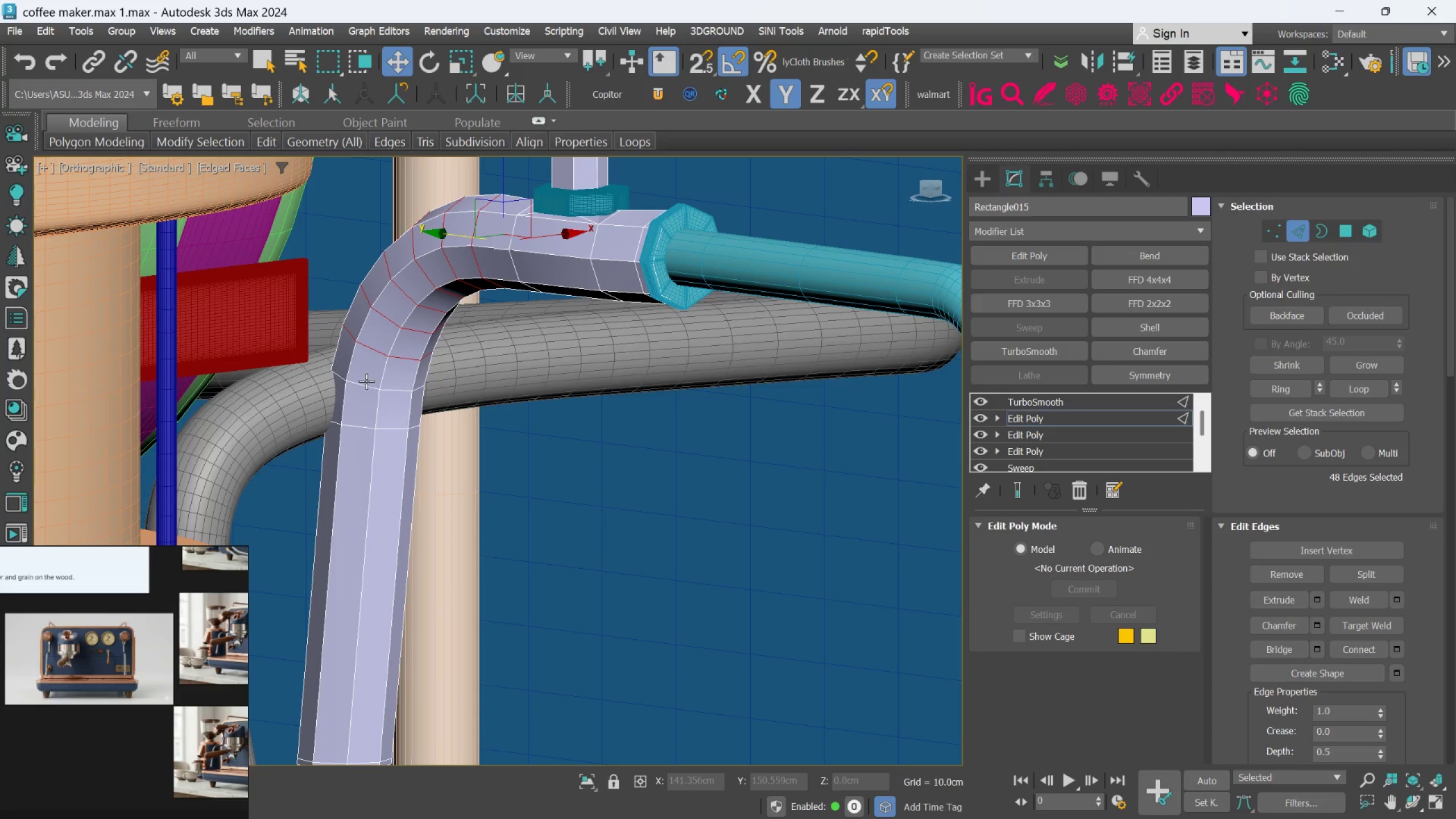 
double_click([366, 381])
 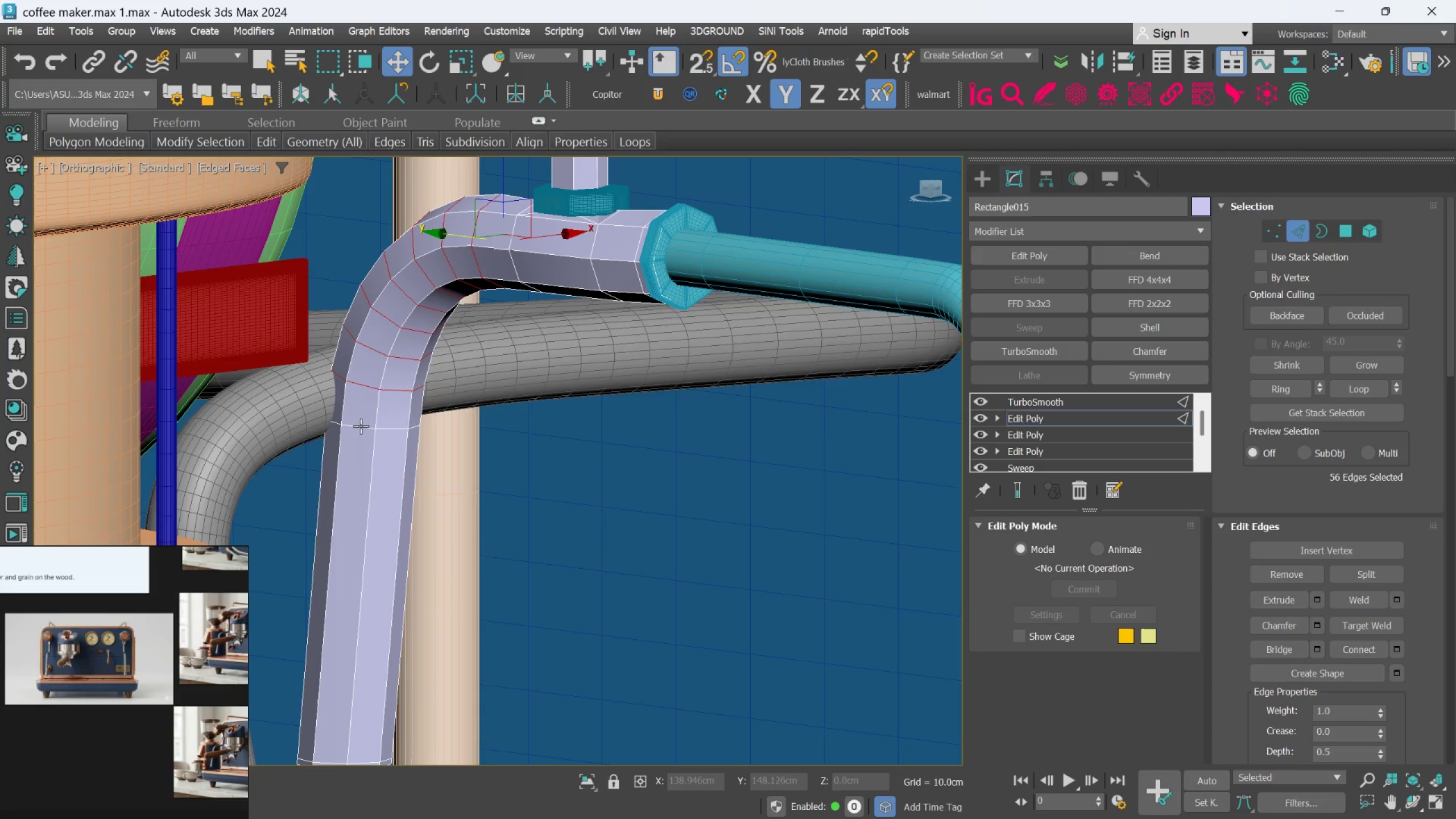 
double_click([360, 426])
 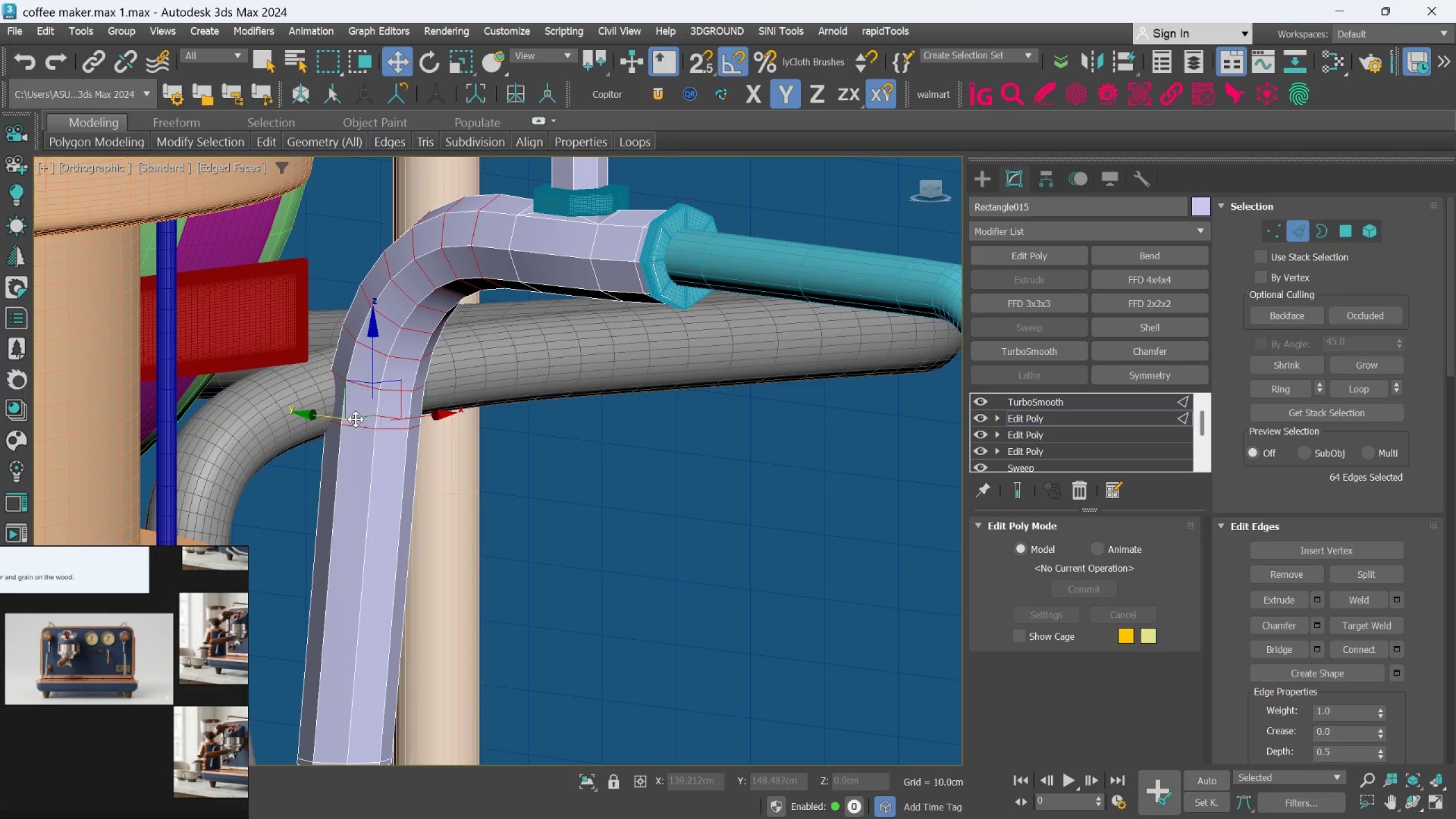 
scroll: coordinate [355, 417], scroll_direction: down, amount: 2.0
 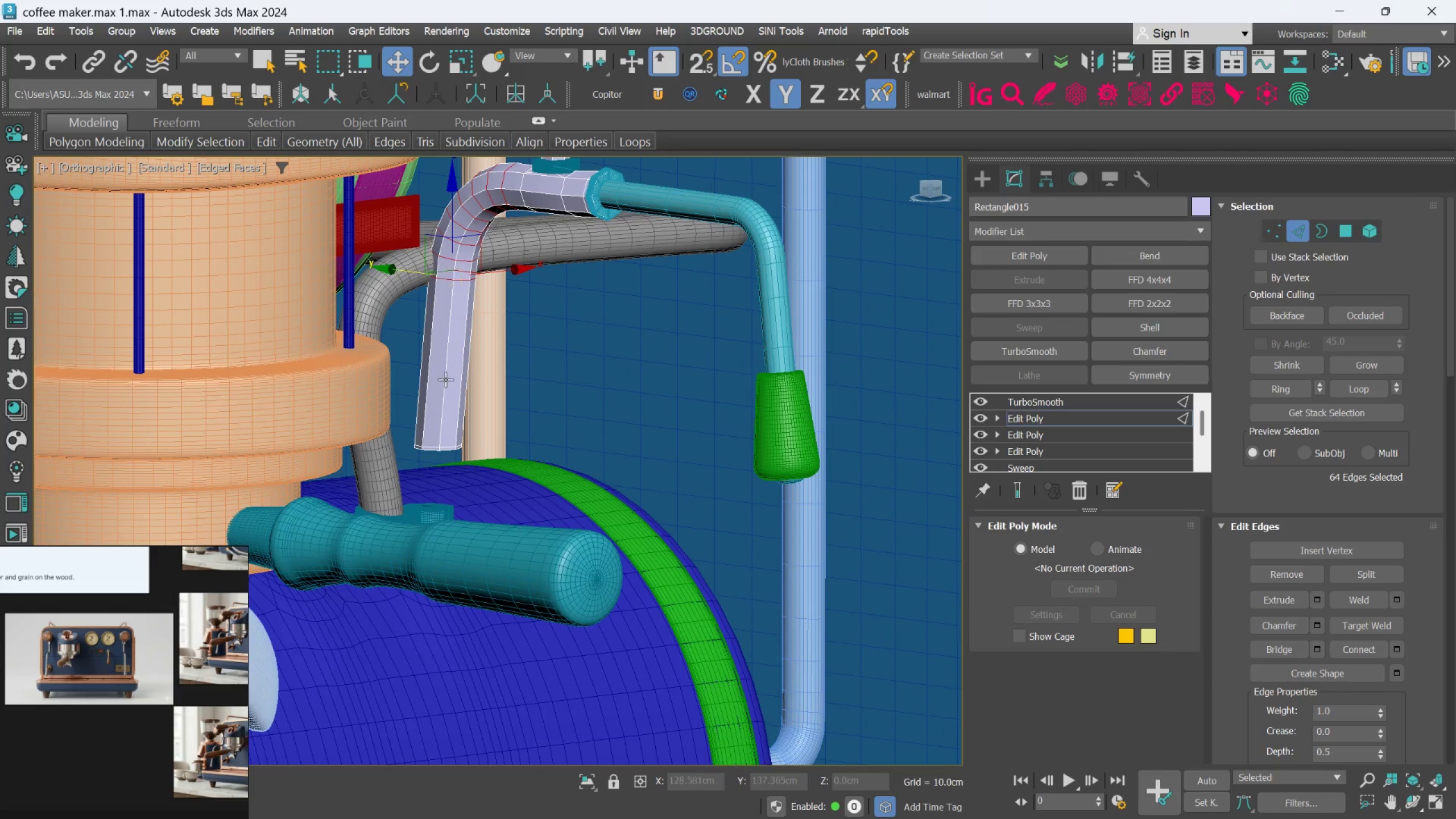 
hold_key(key=ControlLeft, duration=1.09)
 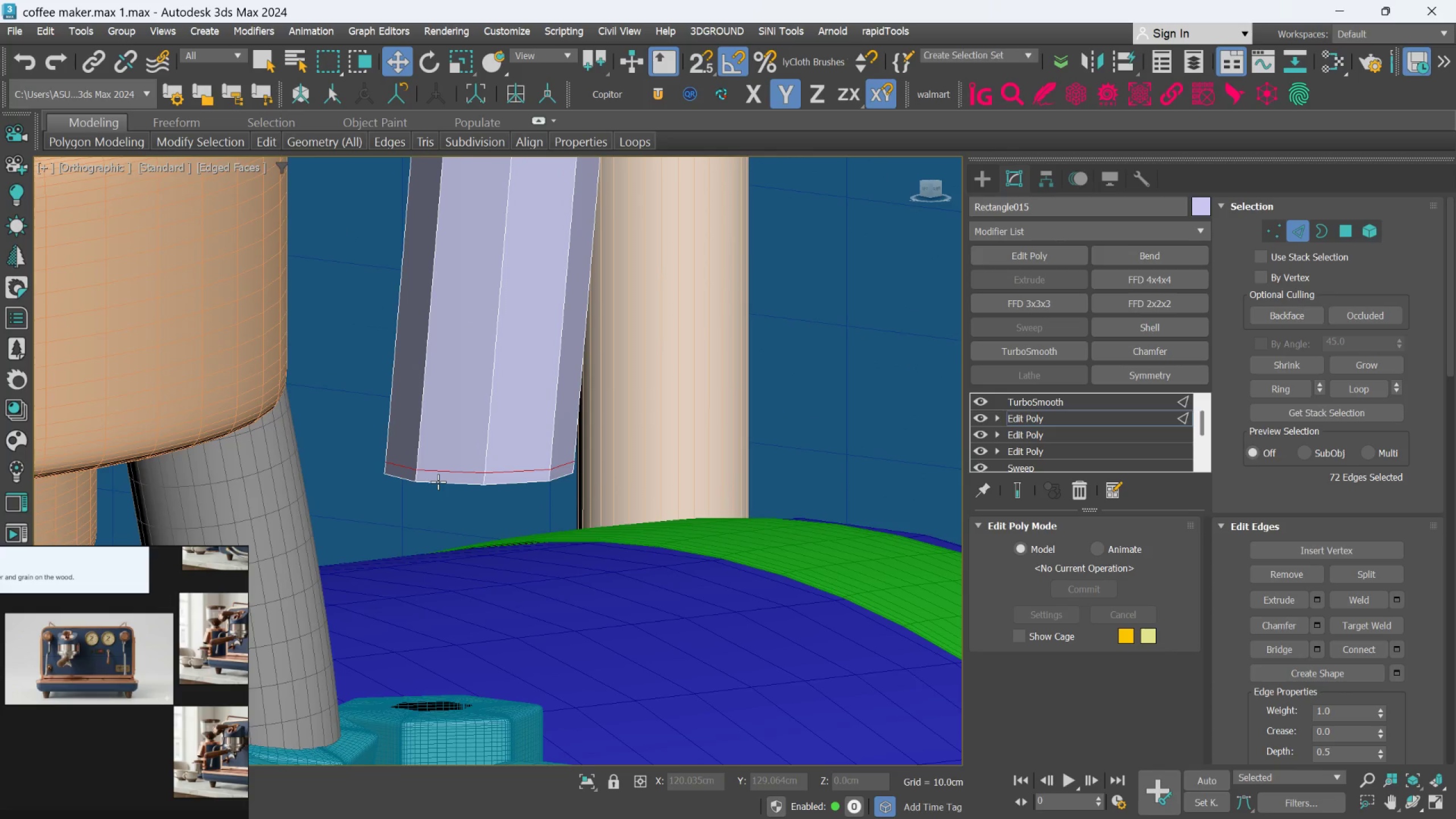 
scroll: coordinate [417, 417], scroll_direction: up, amount: 2.0
 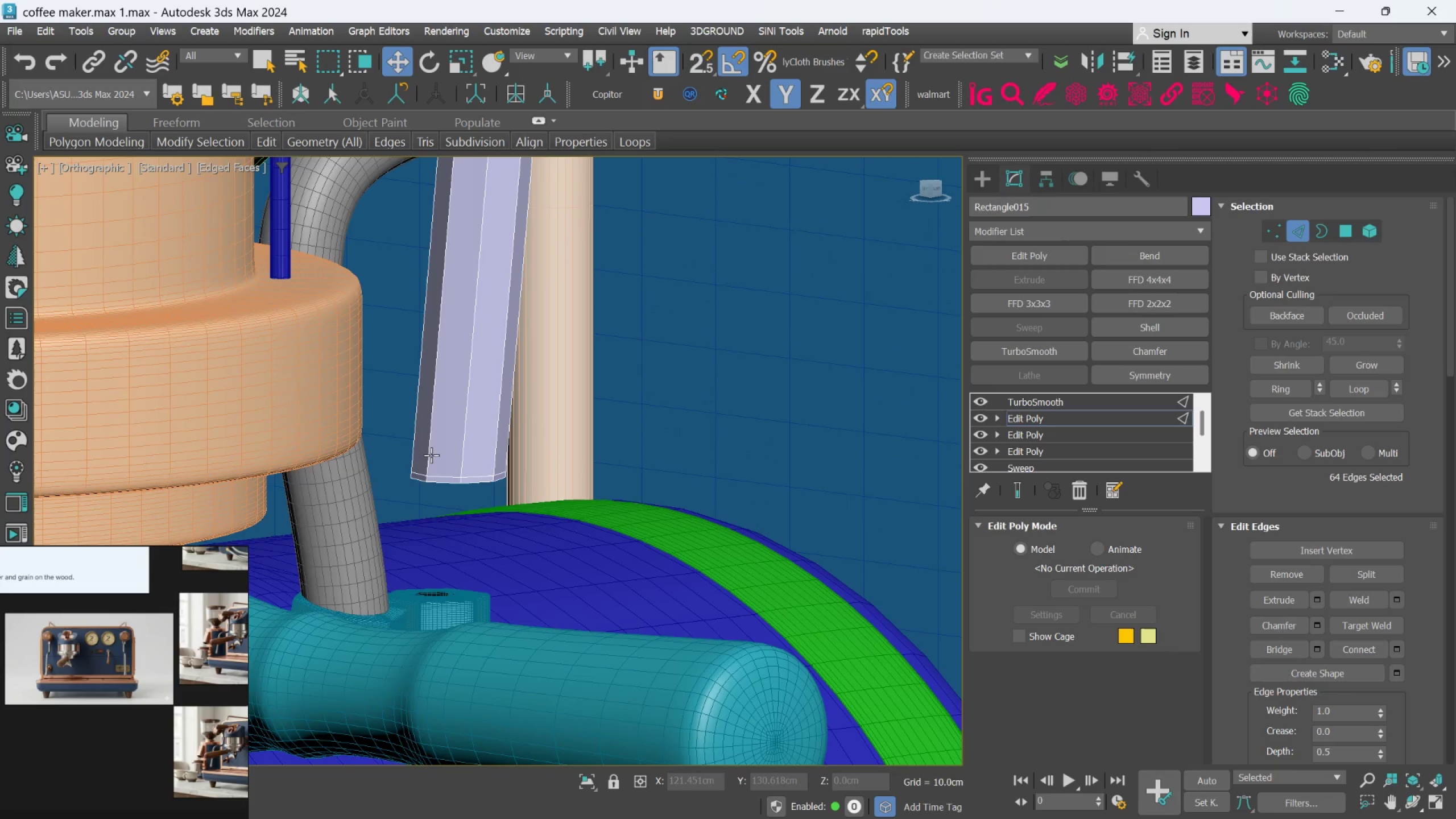 
double_click([436, 475])
 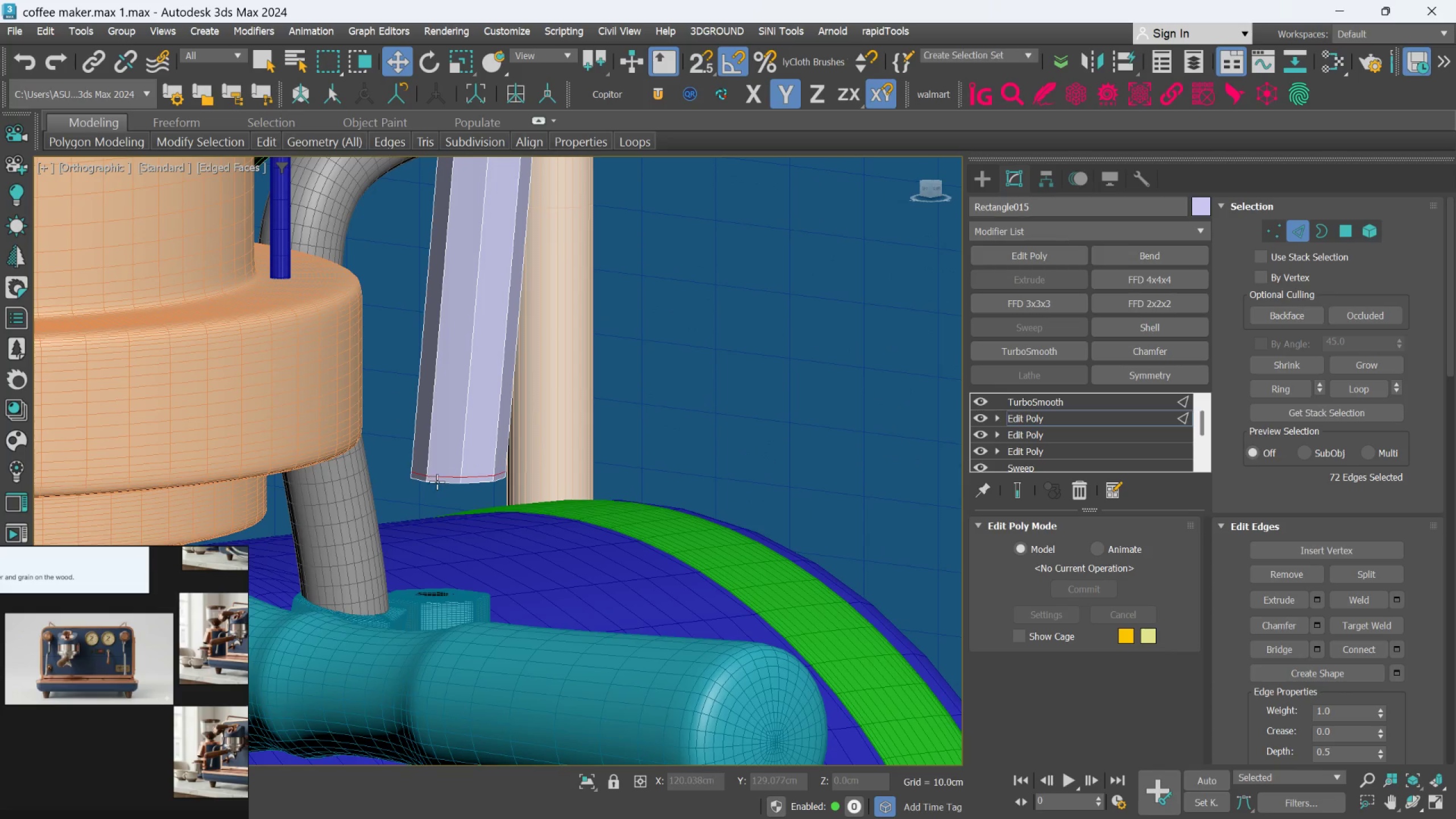 
hold_key(key=ControlLeft, duration=0.84)
 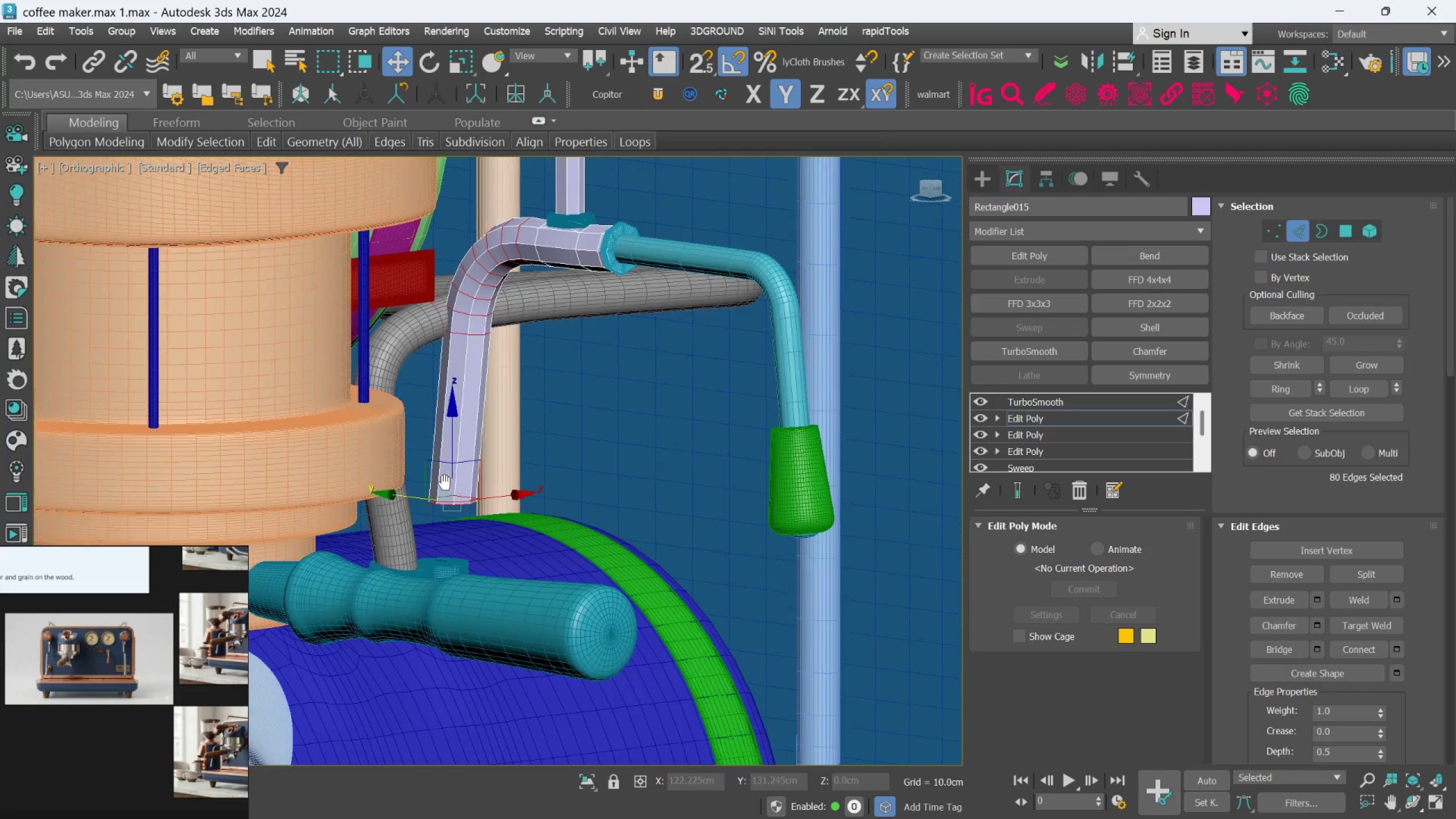 
scroll: coordinate [437, 482], scroll_direction: up, amount: 2.0
 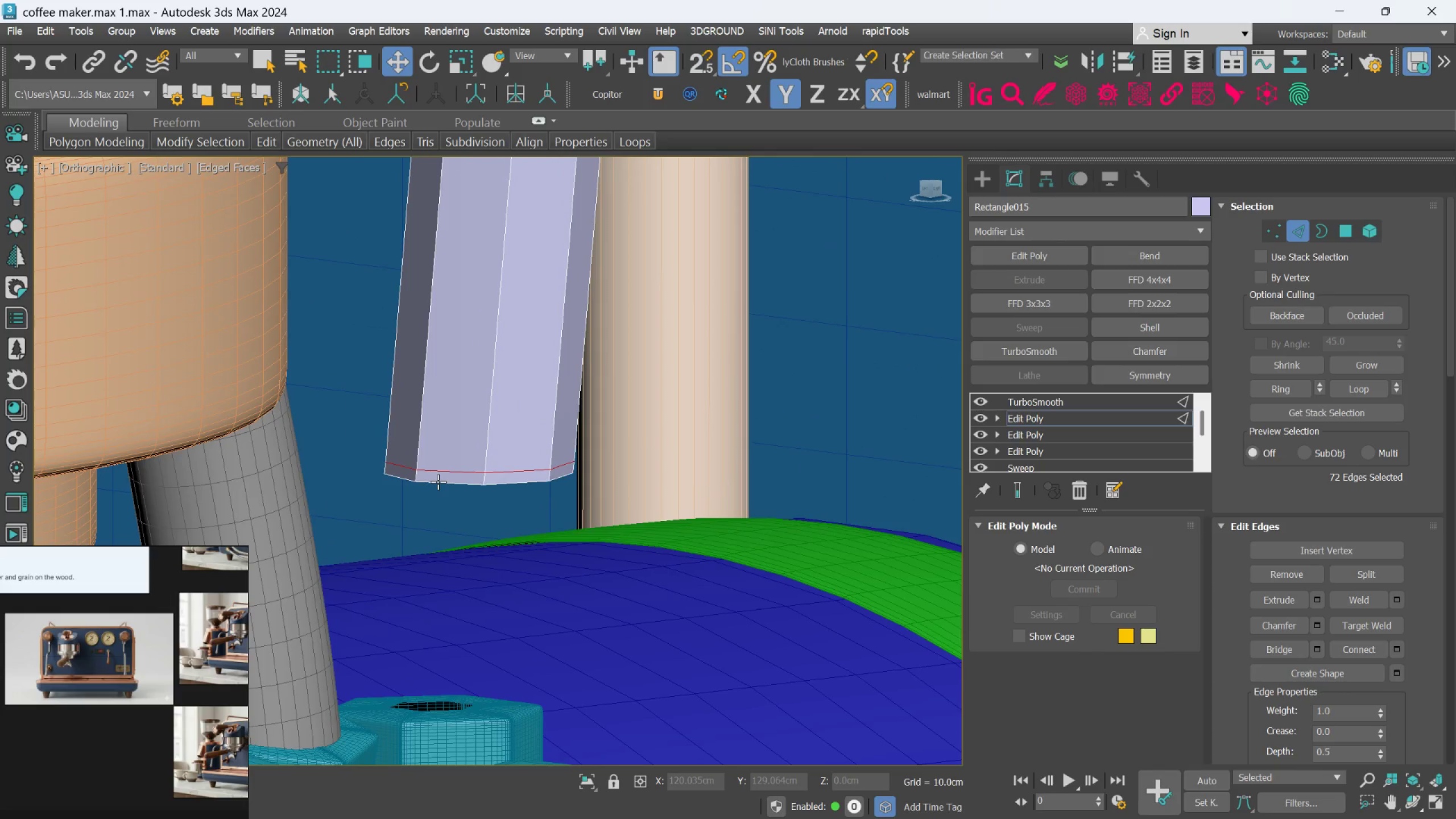 
double_click([438, 482])
 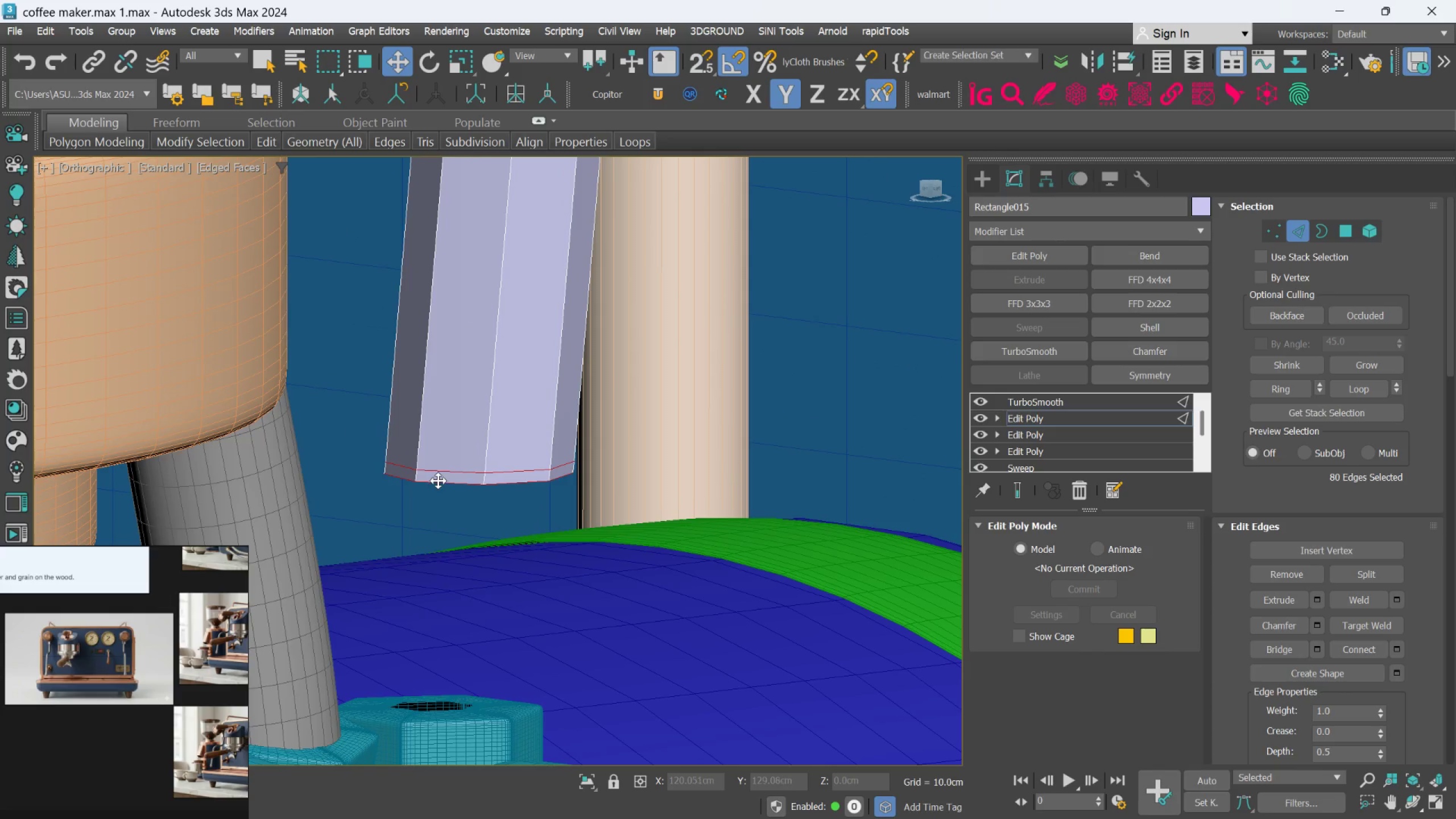 
scroll: coordinate [439, 478], scroll_direction: down, amount: 4.0
 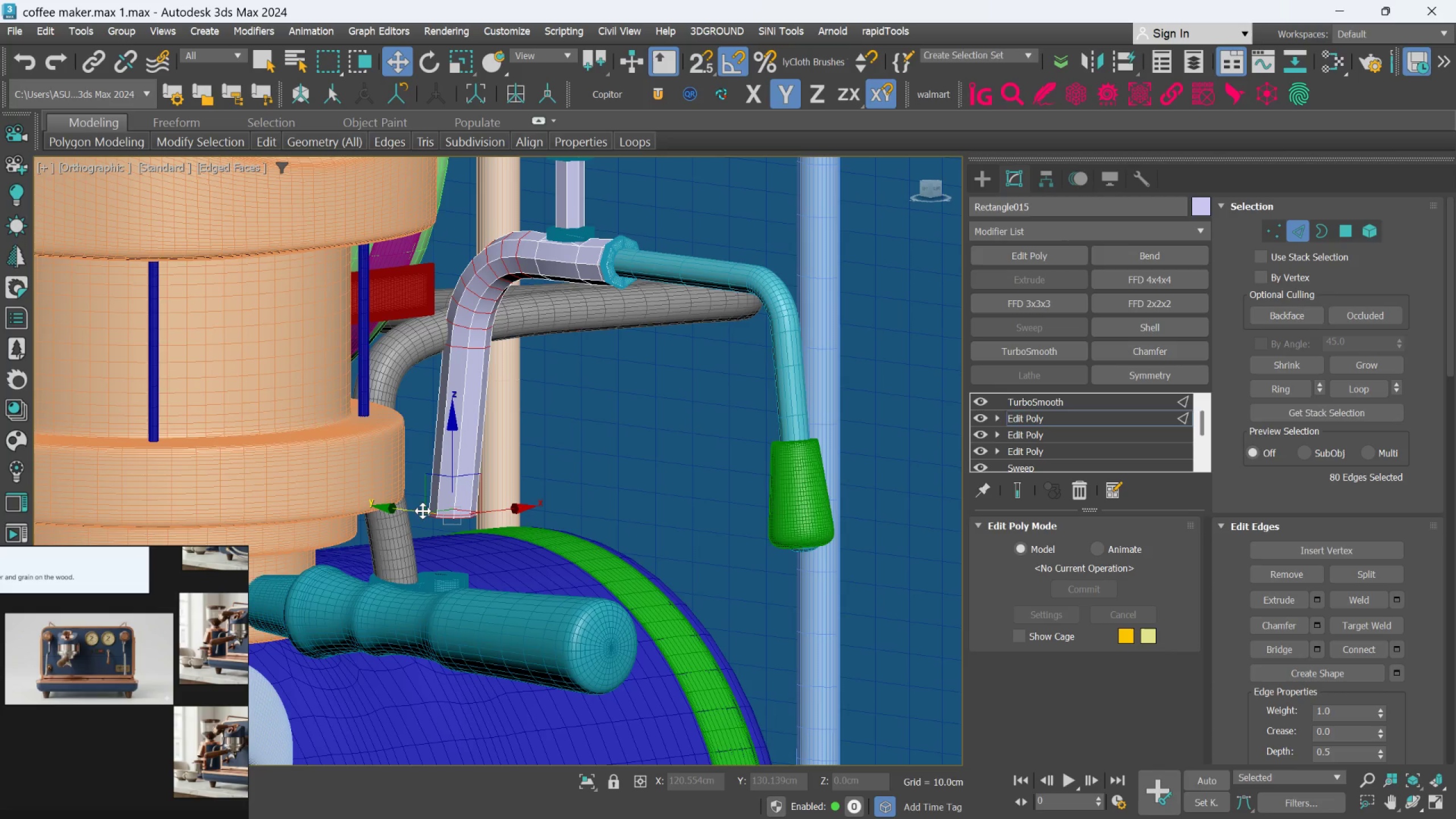 
hold_key(key=ControlLeft, duration=0.97)
left_click([1269, 233])
 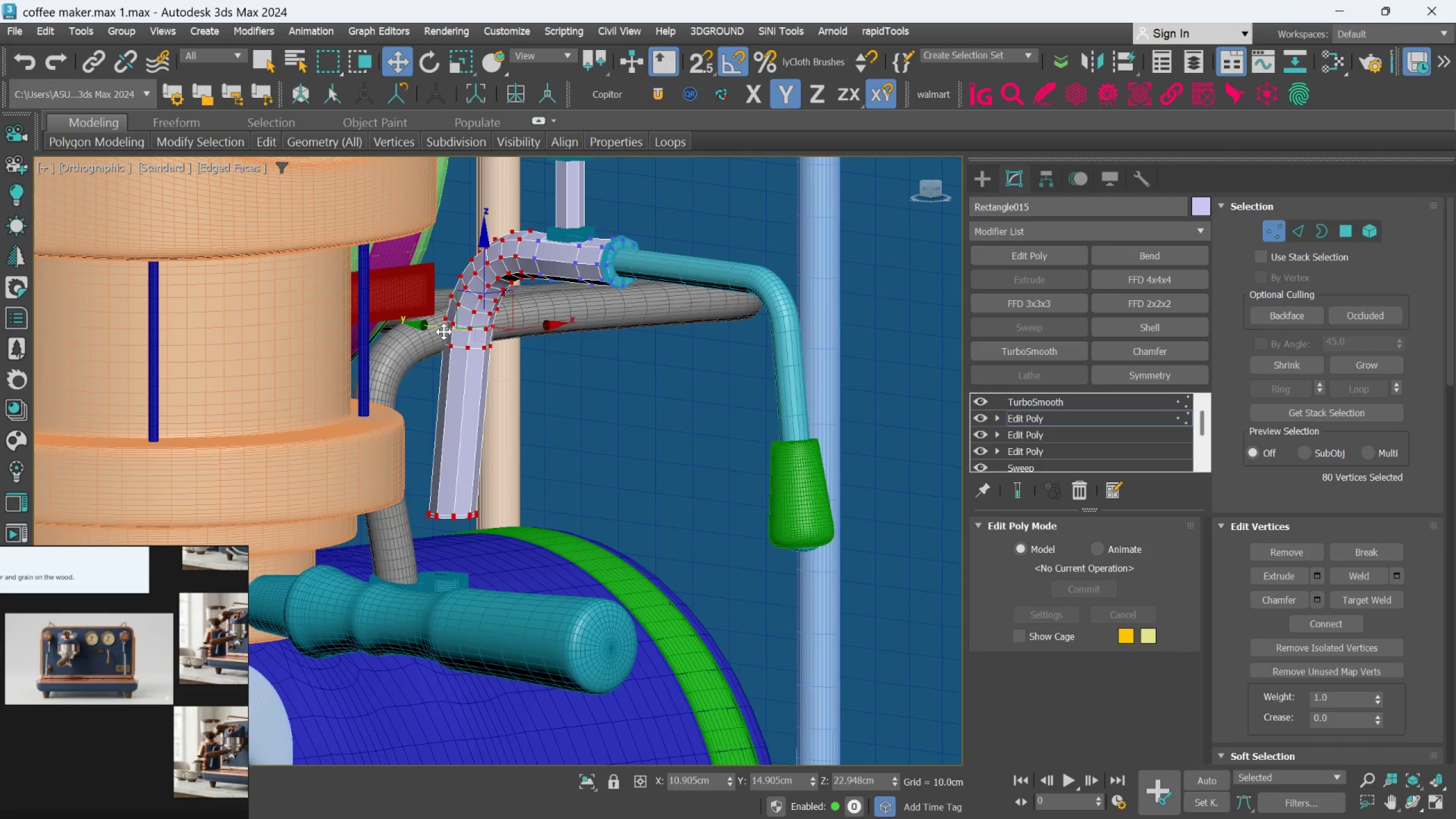 
left_click_drag(start_coordinate=[442, 329], to_coordinate=[457, 340])
 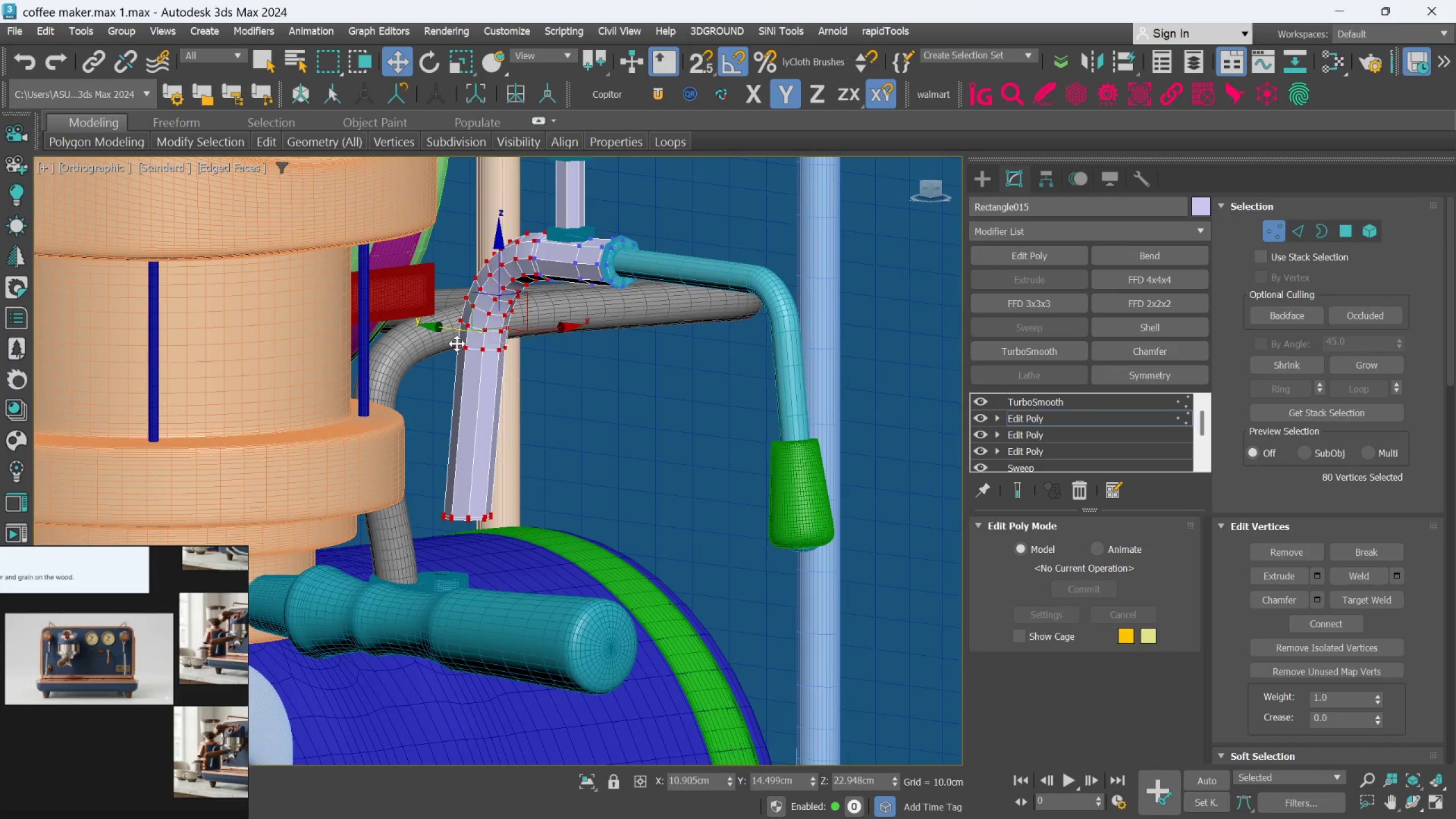 
hold_key(key=AltLeft, duration=3.2)
 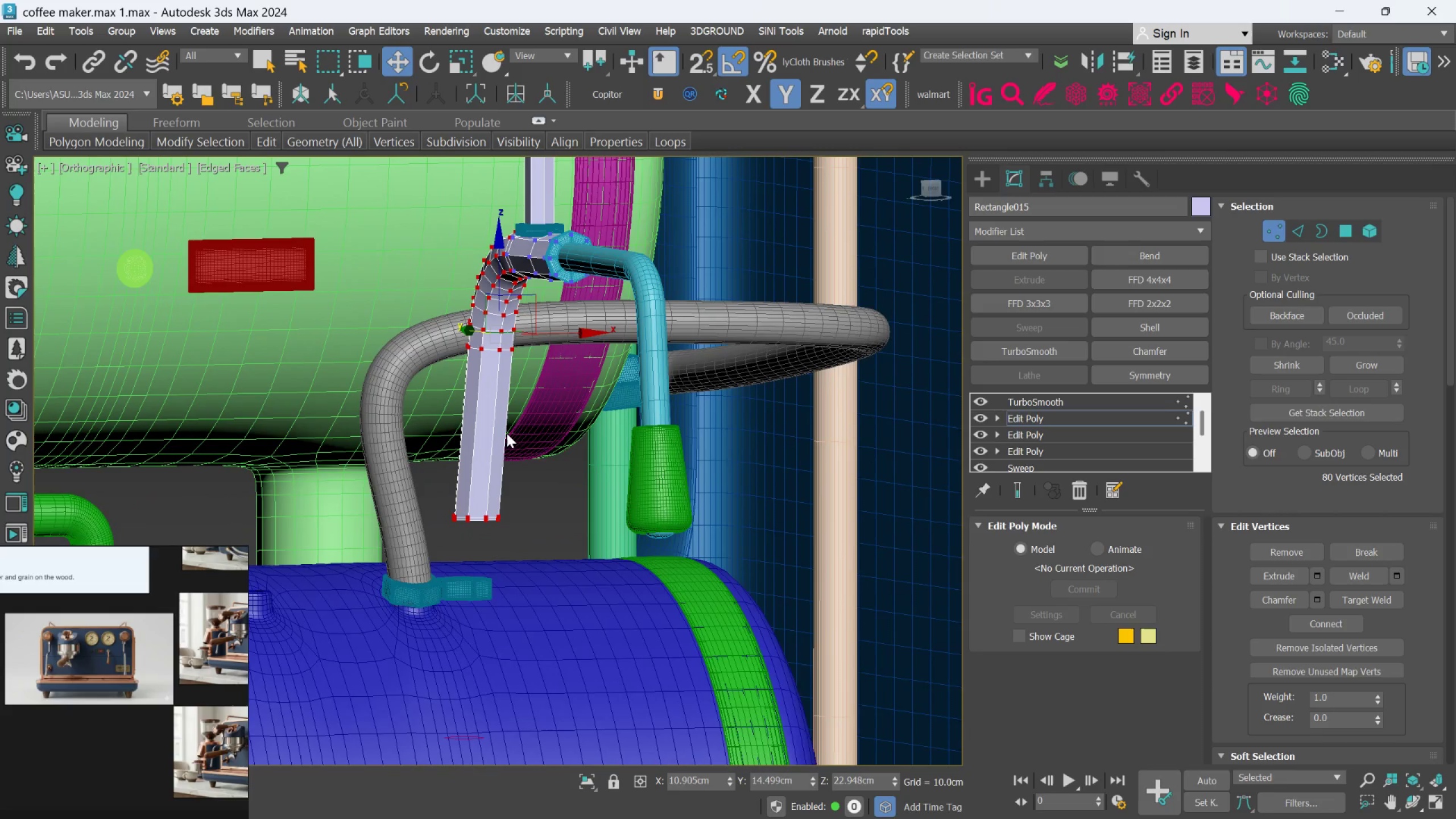 
hold_key(key=AltLeft, duration=0.94)
 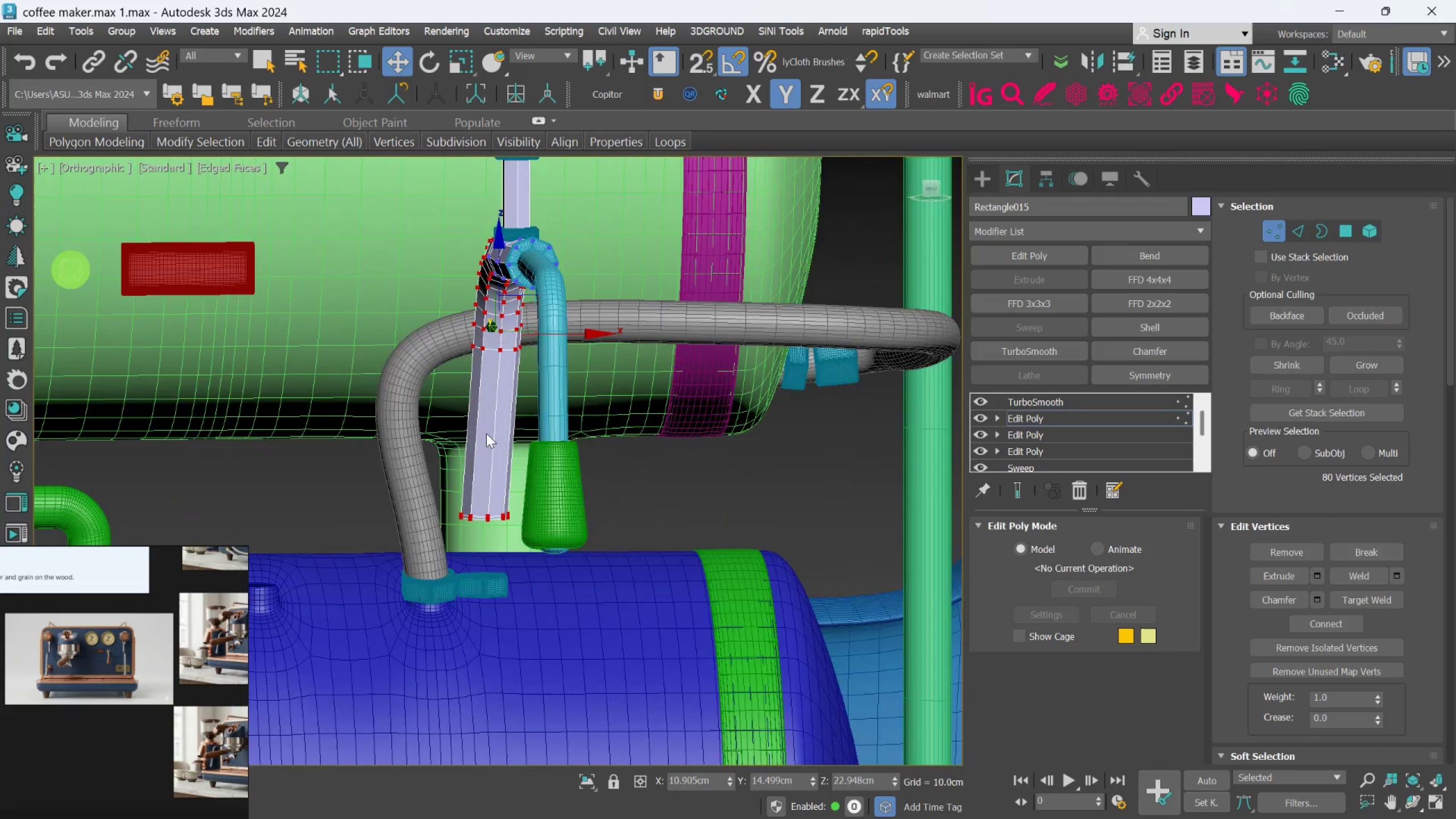 
hold_key(key=AltLeft, duration=1.88)
 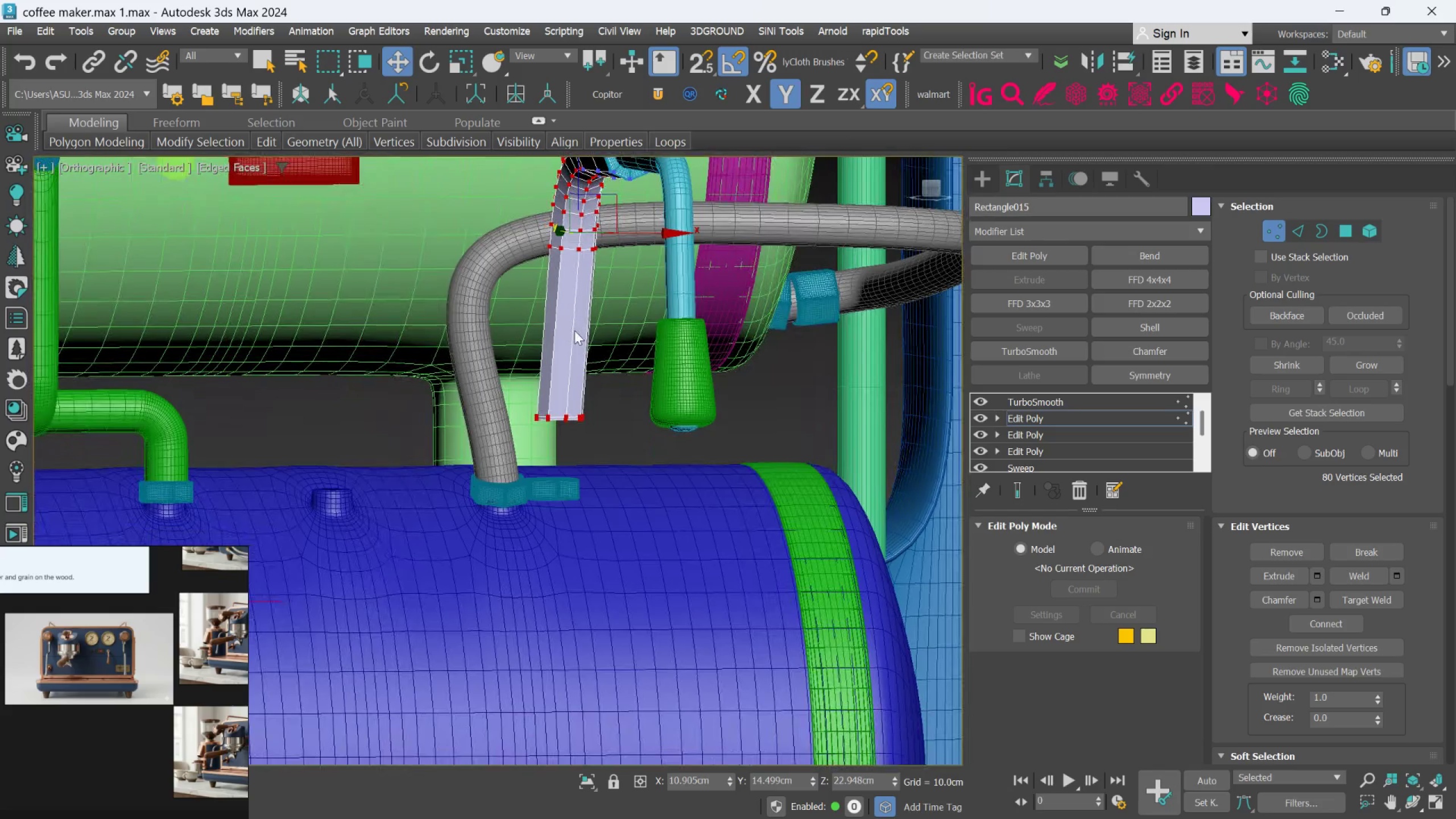 
scroll: coordinate [518, 336], scroll_direction: down, amount: 4.0
 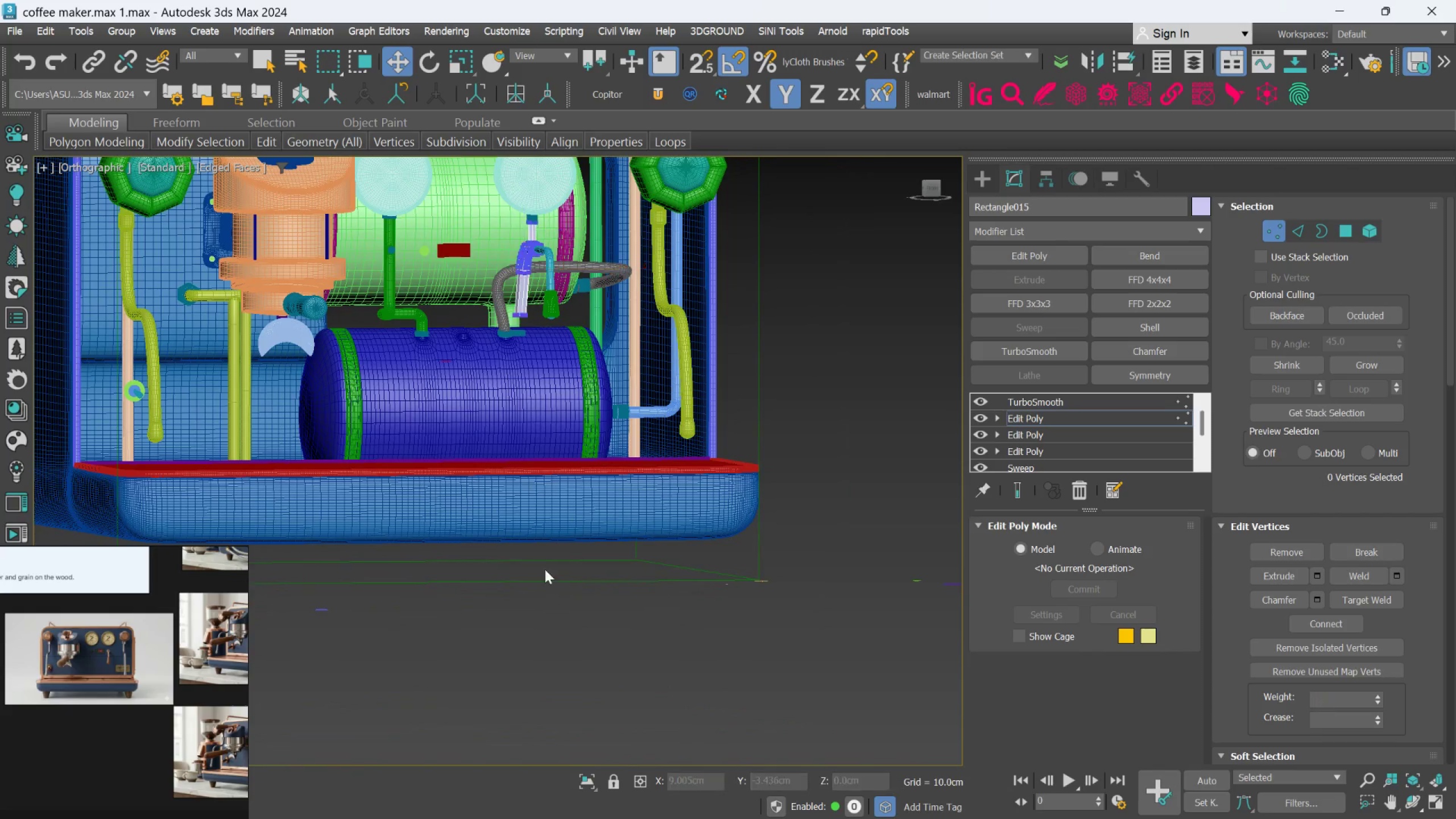 
scroll: coordinate [522, 303], scroll_direction: up, amount: 3.0
 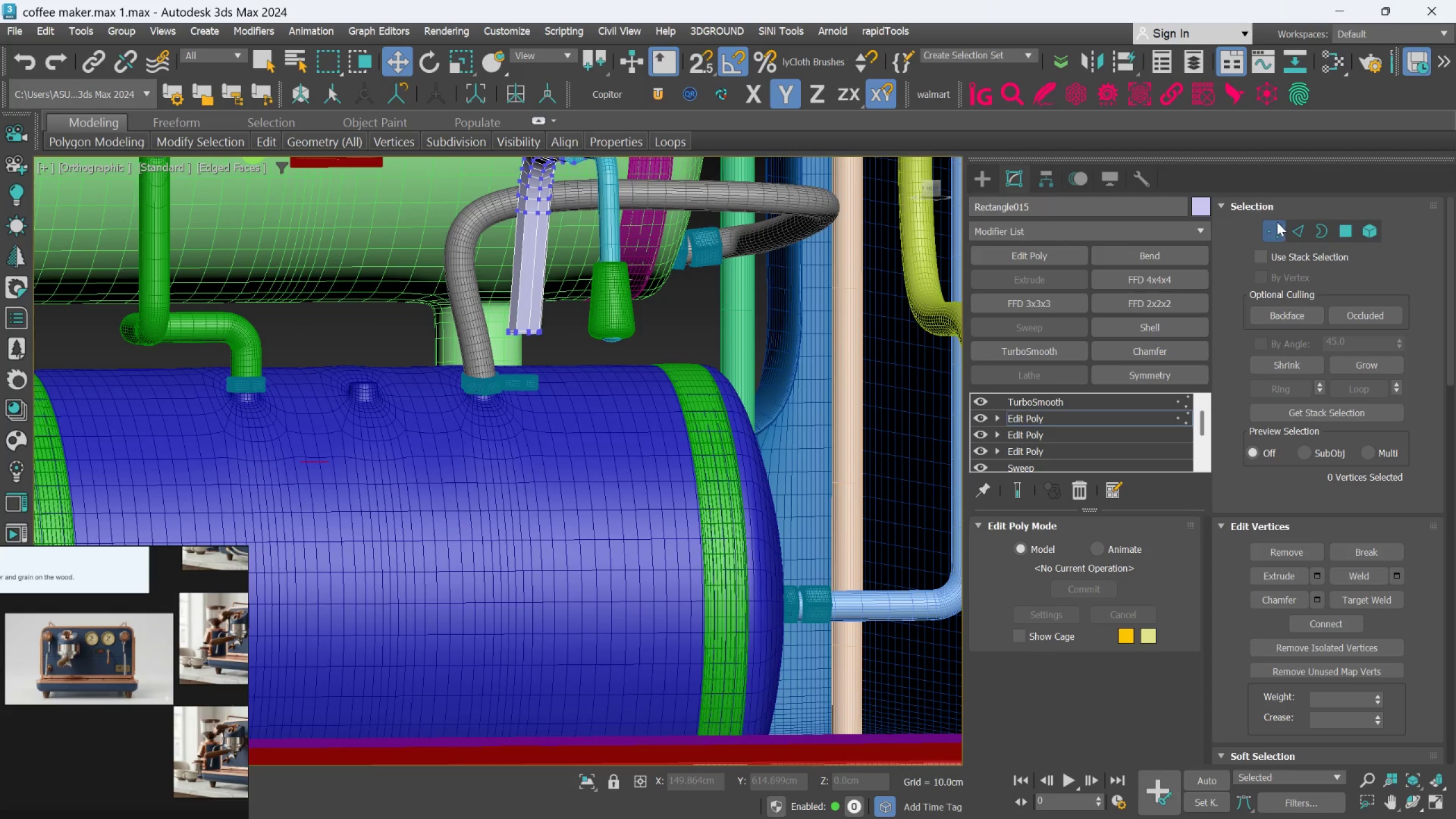 
left_click([1278, 224])
 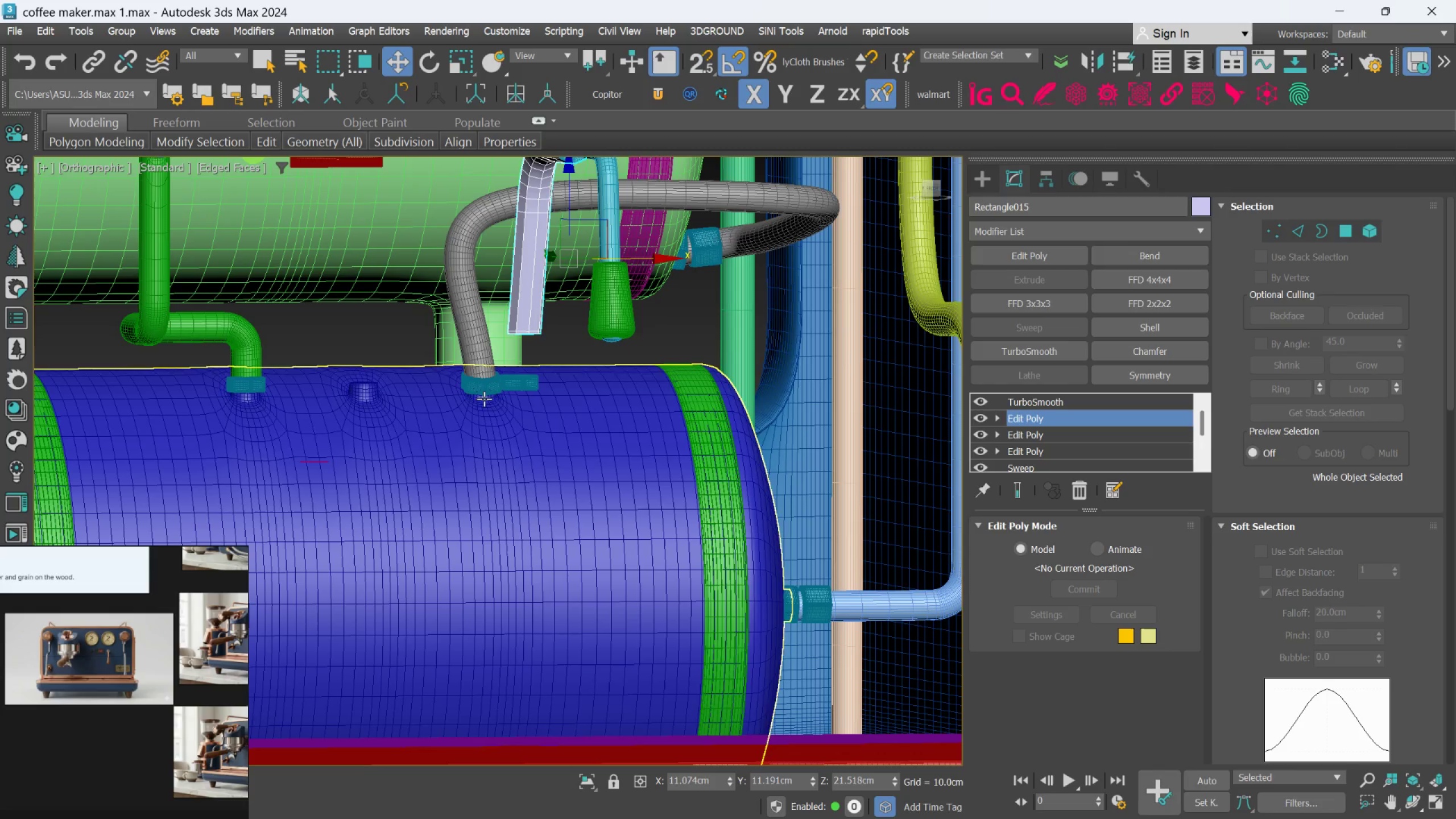 
scroll: coordinate [474, 392], scroll_direction: down, amount: 2.0
 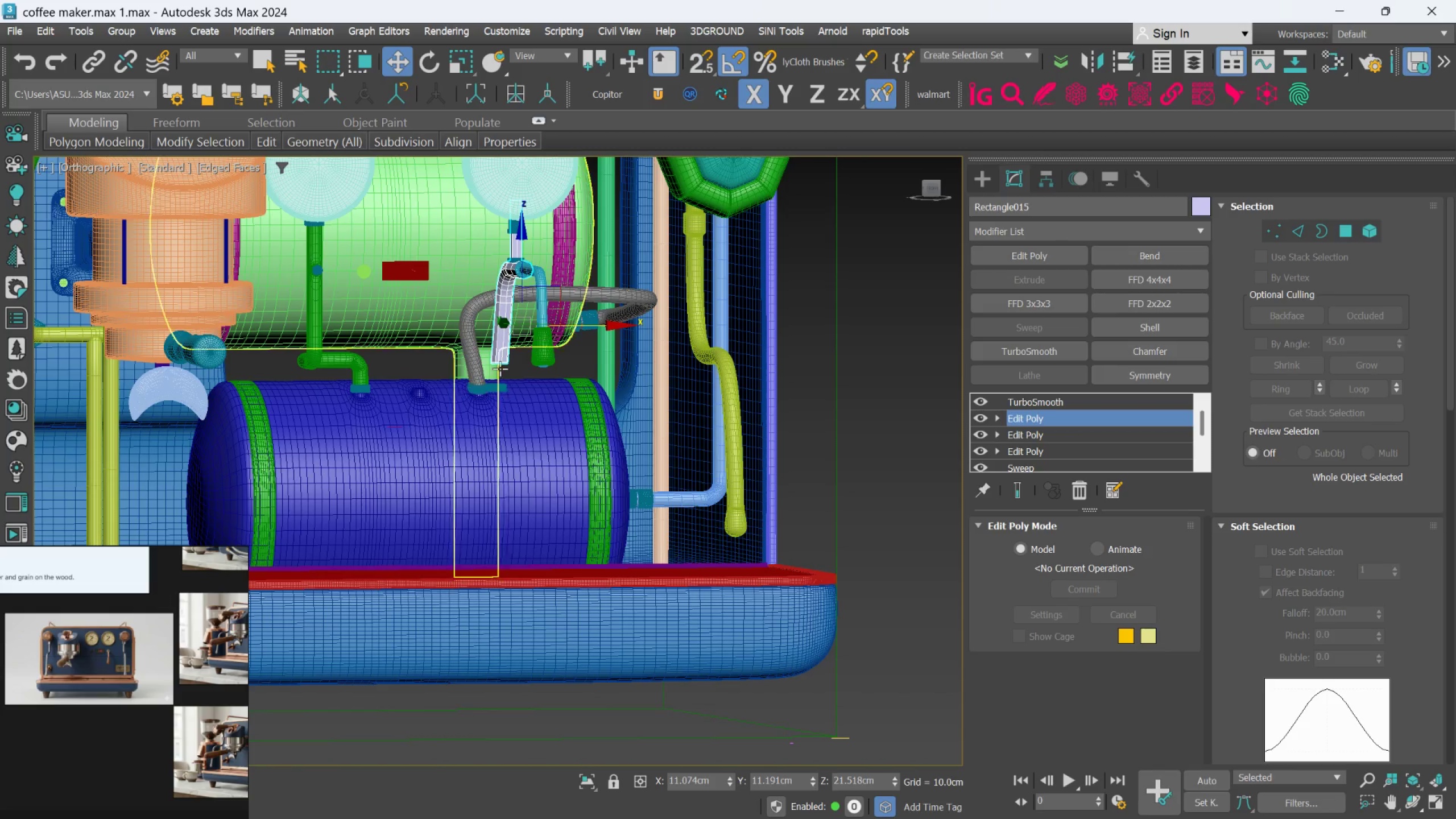 
scroll: coordinate [487, 356], scroll_direction: up, amount: 4.0
 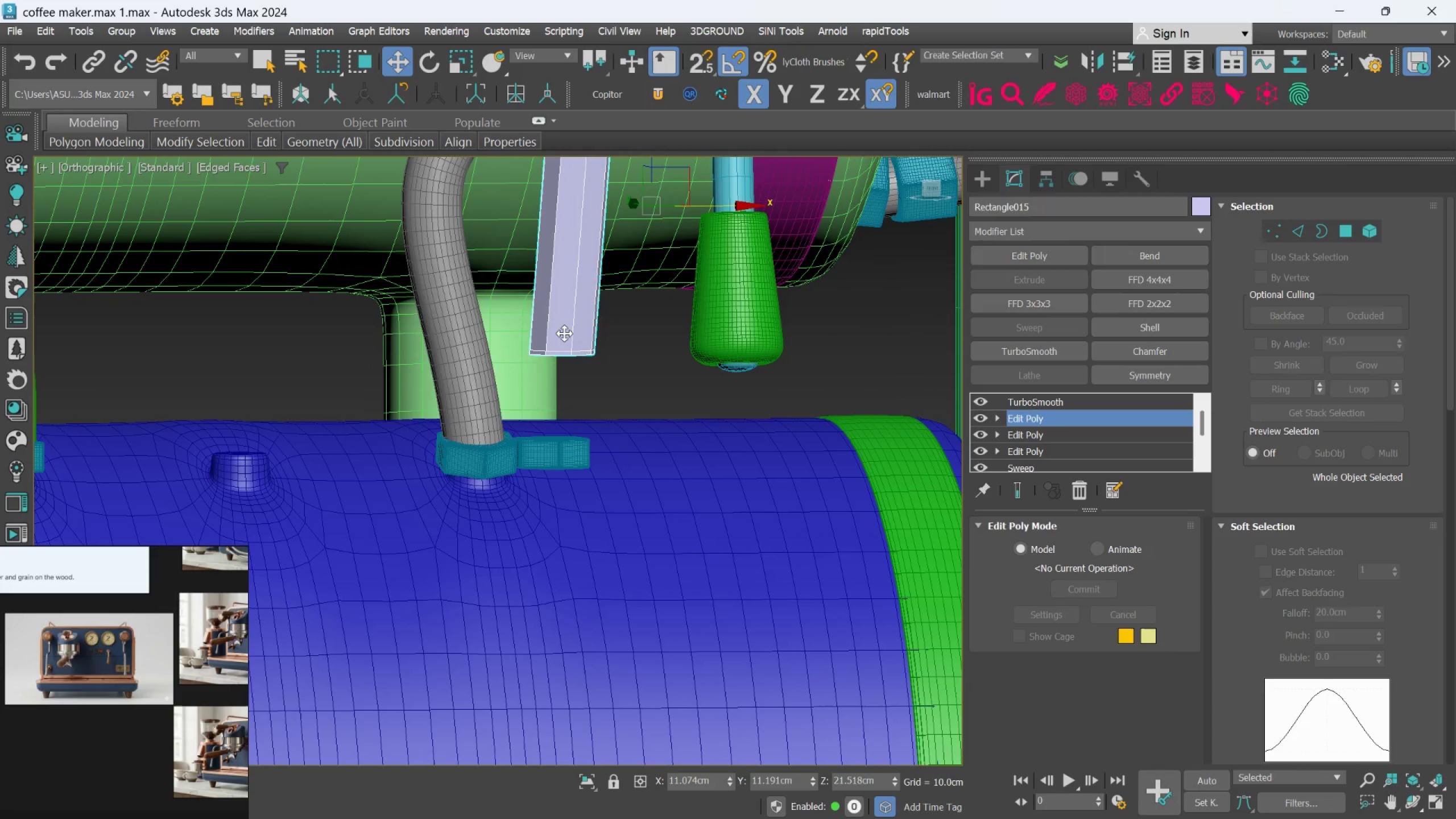 
hold_key(key=AltLeft, duration=0.47)
 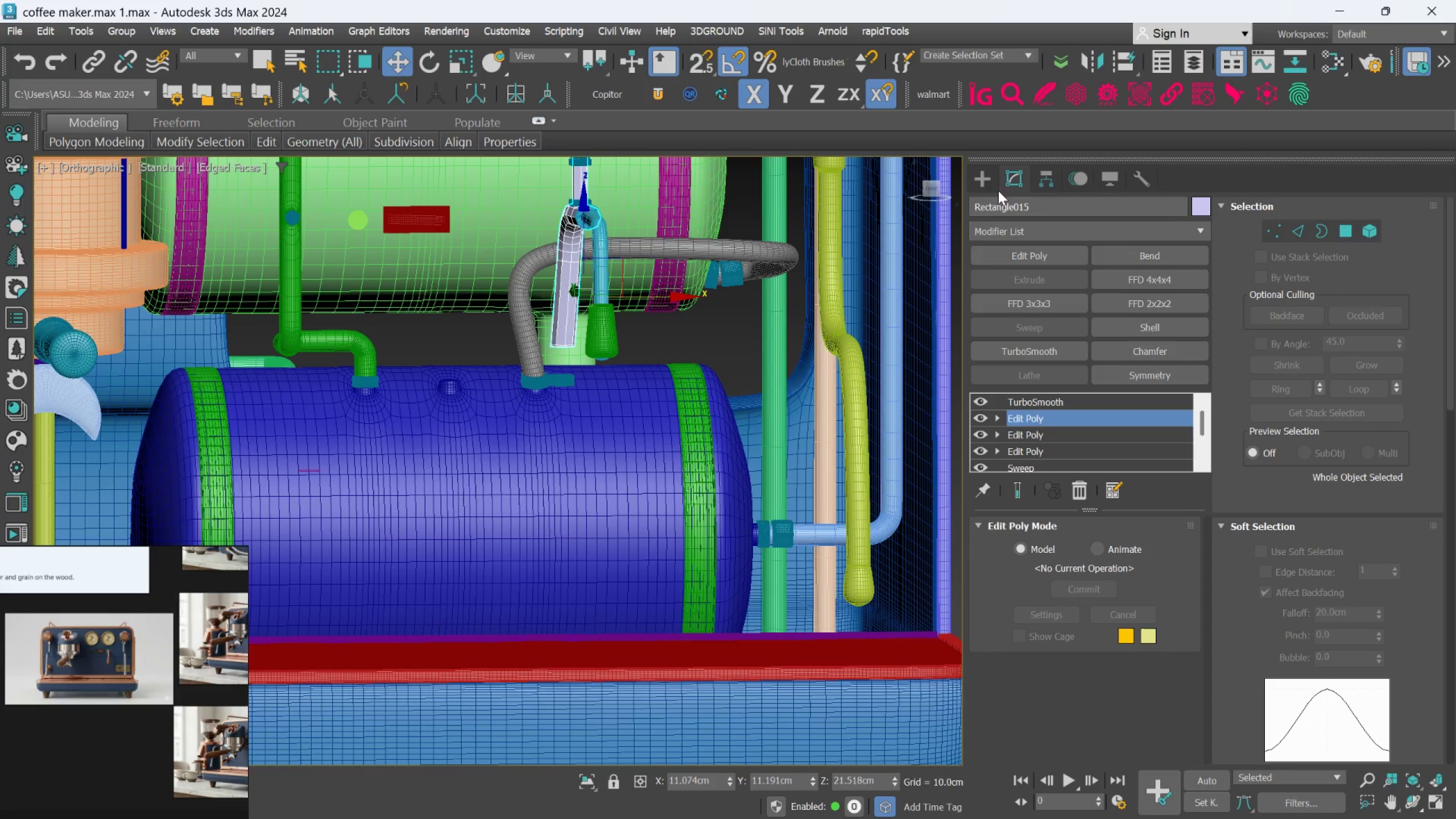 
scroll: coordinate [565, 333], scroll_direction: down, amount: 3.0
 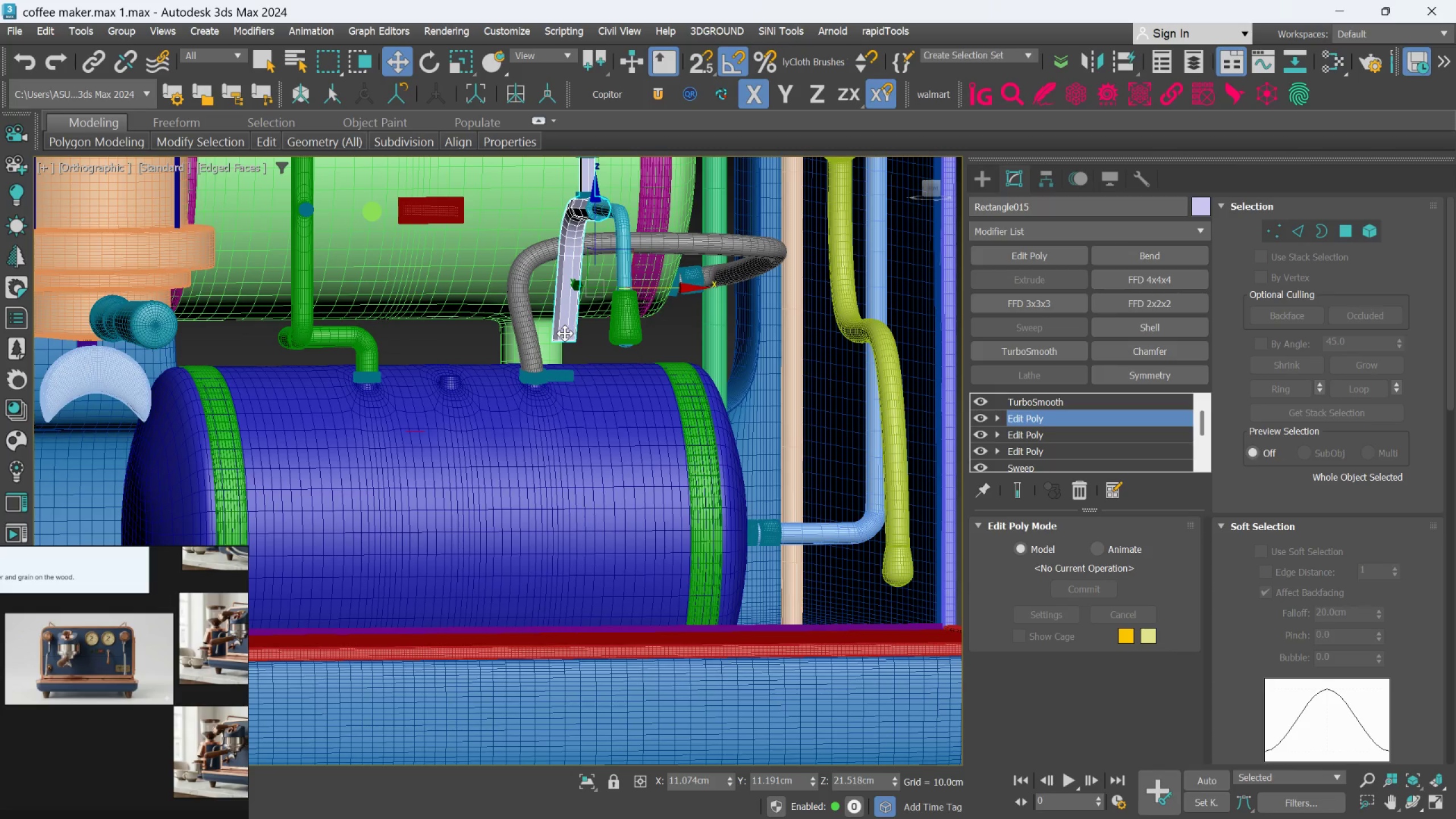 
left_click([990, 183])
 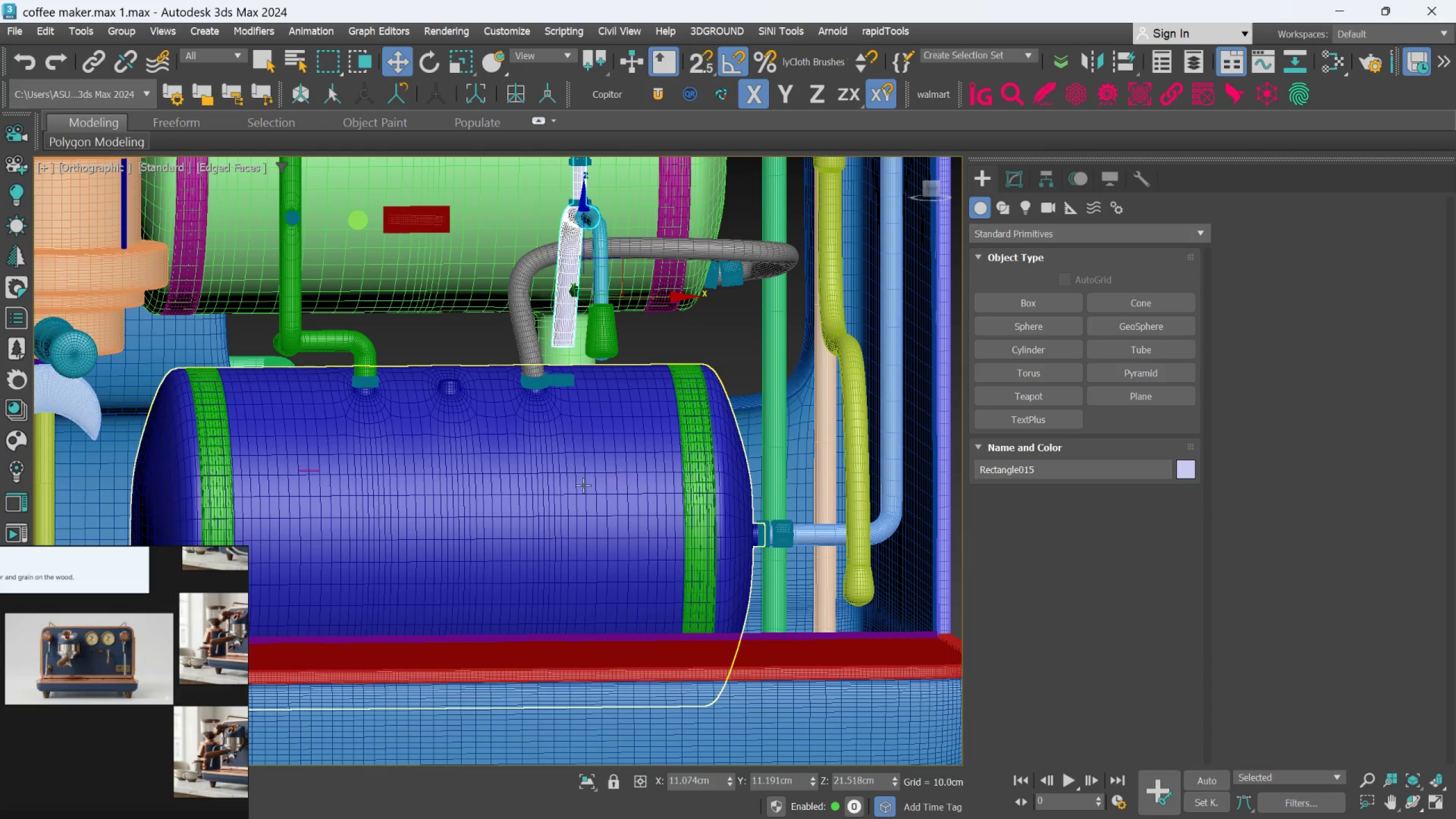 
scroll: coordinate [583, 485], scroll_direction: down, amount: 1.0
 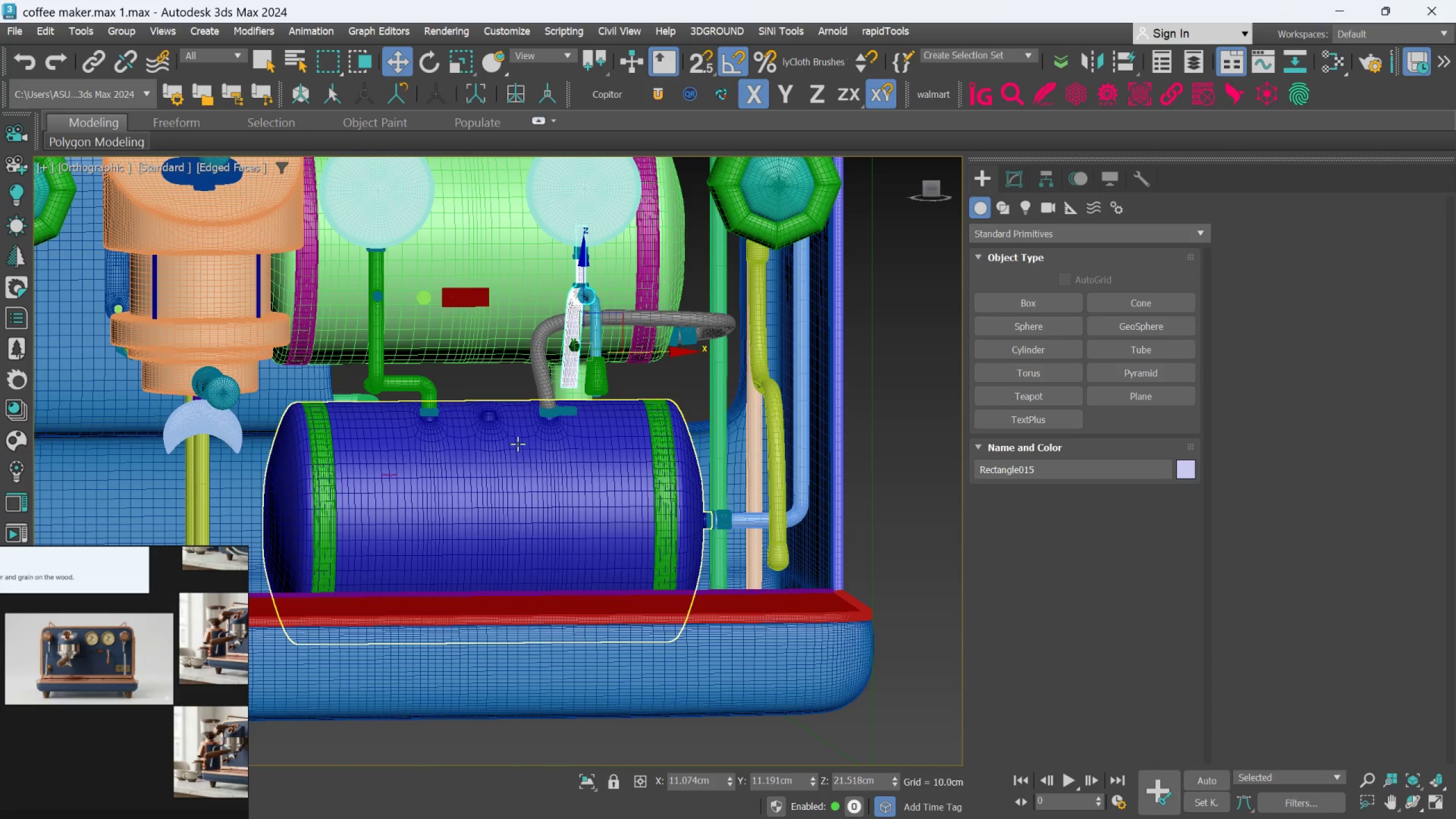 
scroll: coordinate [516, 441], scroll_direction: up, amount: 1.0
 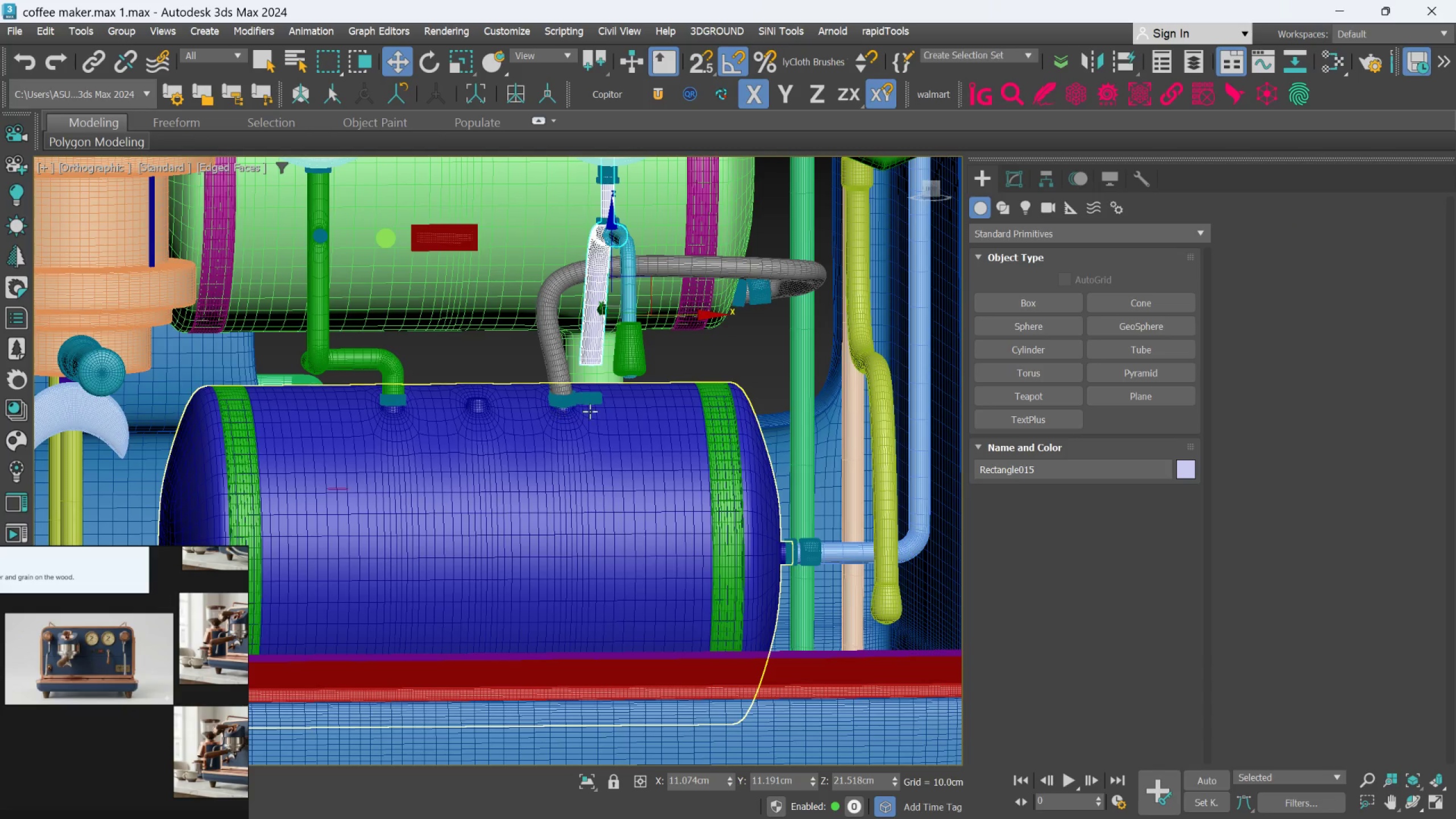 
scroll: coordinate [595, 410], scroll_direction: down, amount: 1.0
 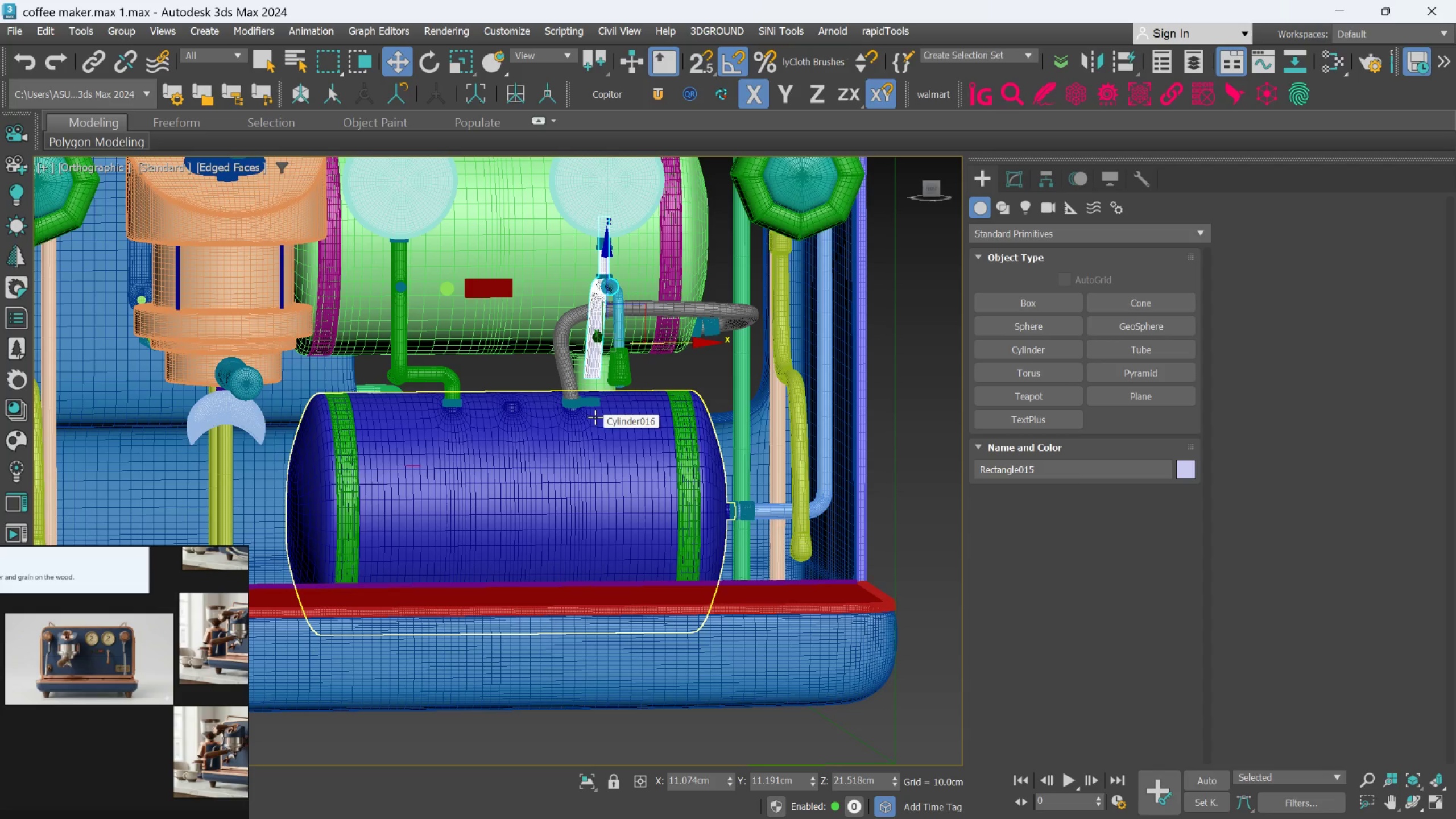 
wait(5.61)
 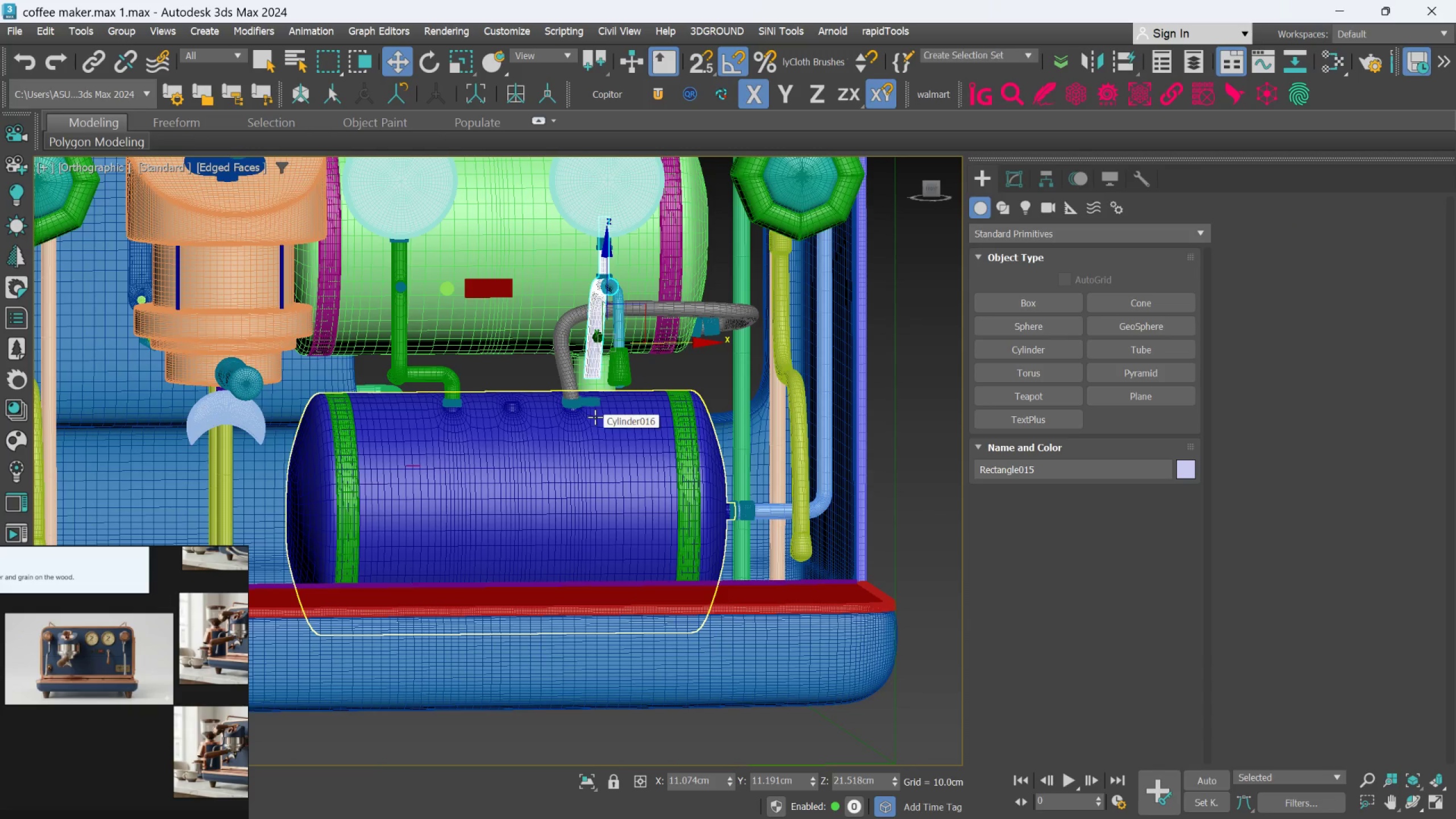 
scroll: coordinate [657, 525], scroll_direction: up, amount: 3.0
 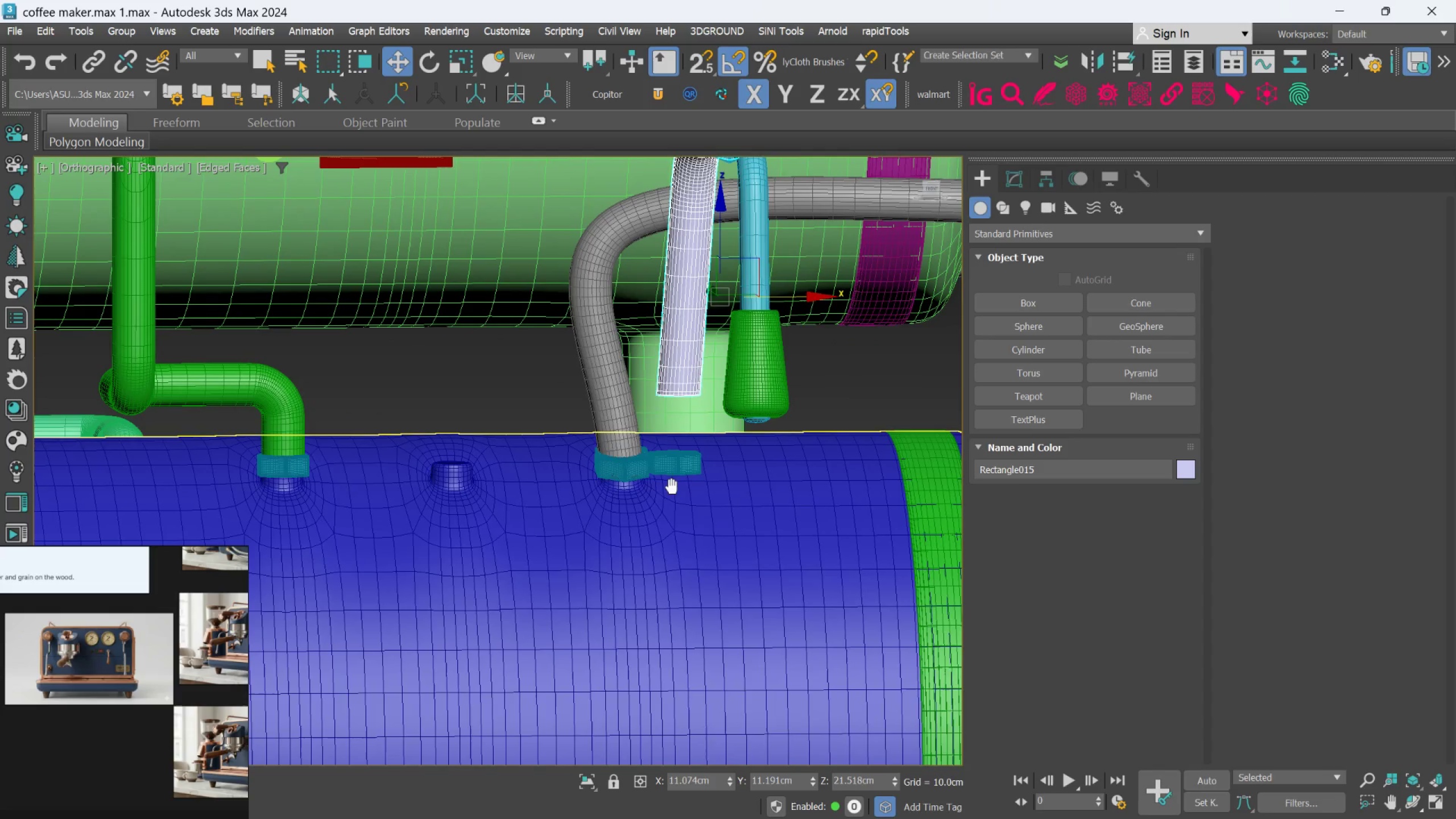 
scroll: coordinate [673, 483], scroll_direction: down, amount: 4.0
 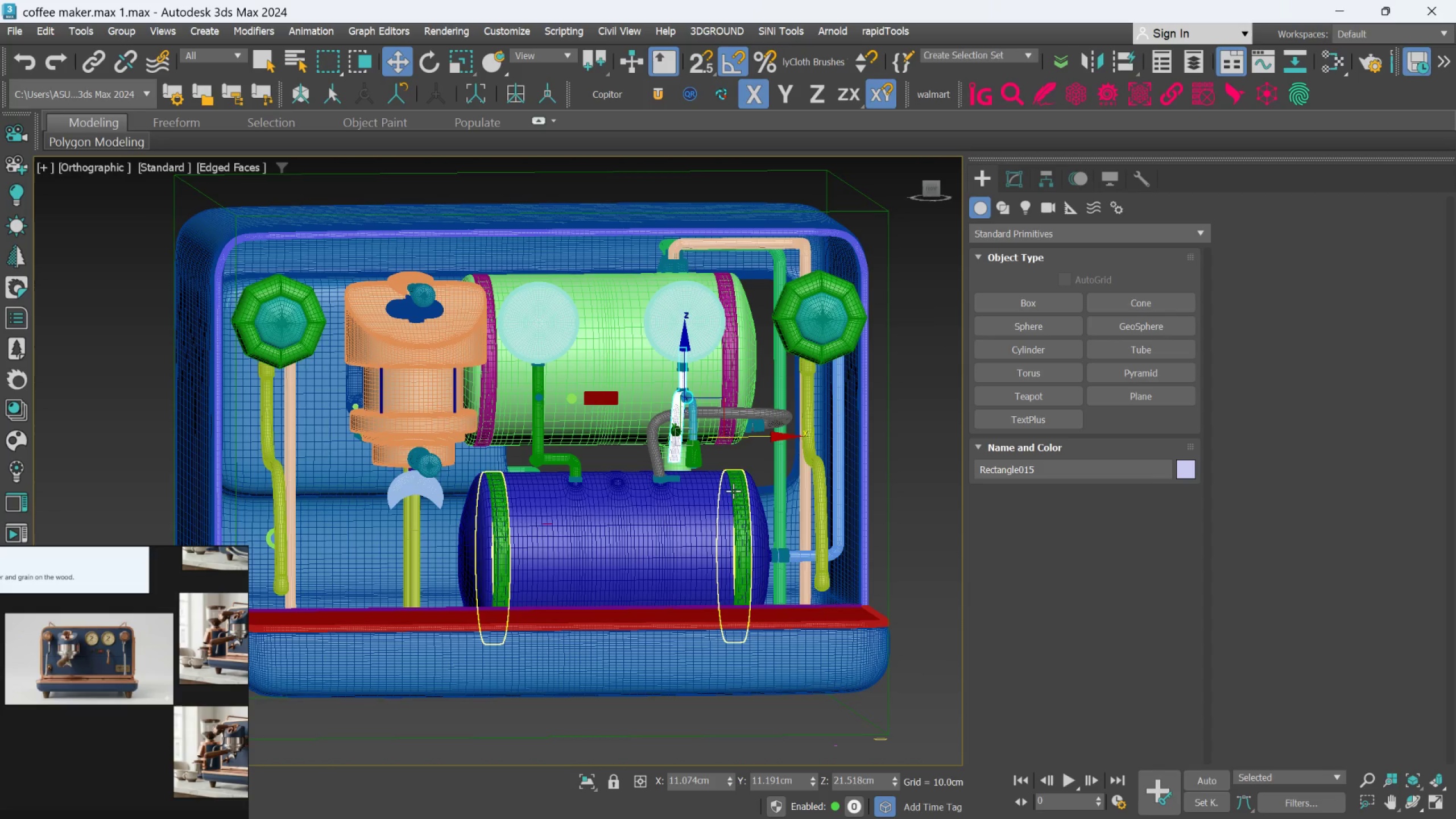 
scroll: coordinate [671, 501], scroll_direction: up, amount: 4.0
 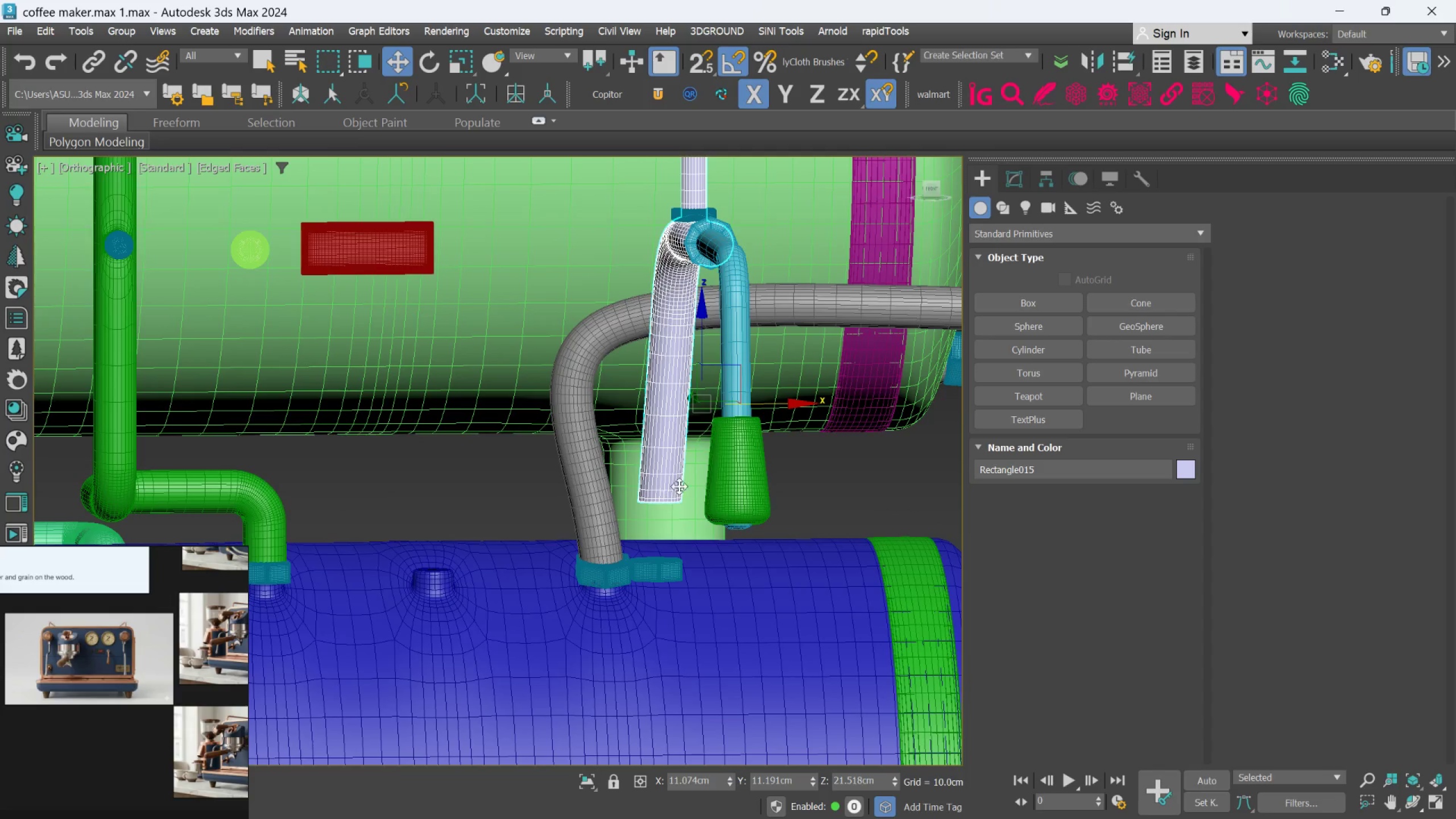 
scroll: coordinate [735, 428], scroll_direction: down, amount: 1.0
 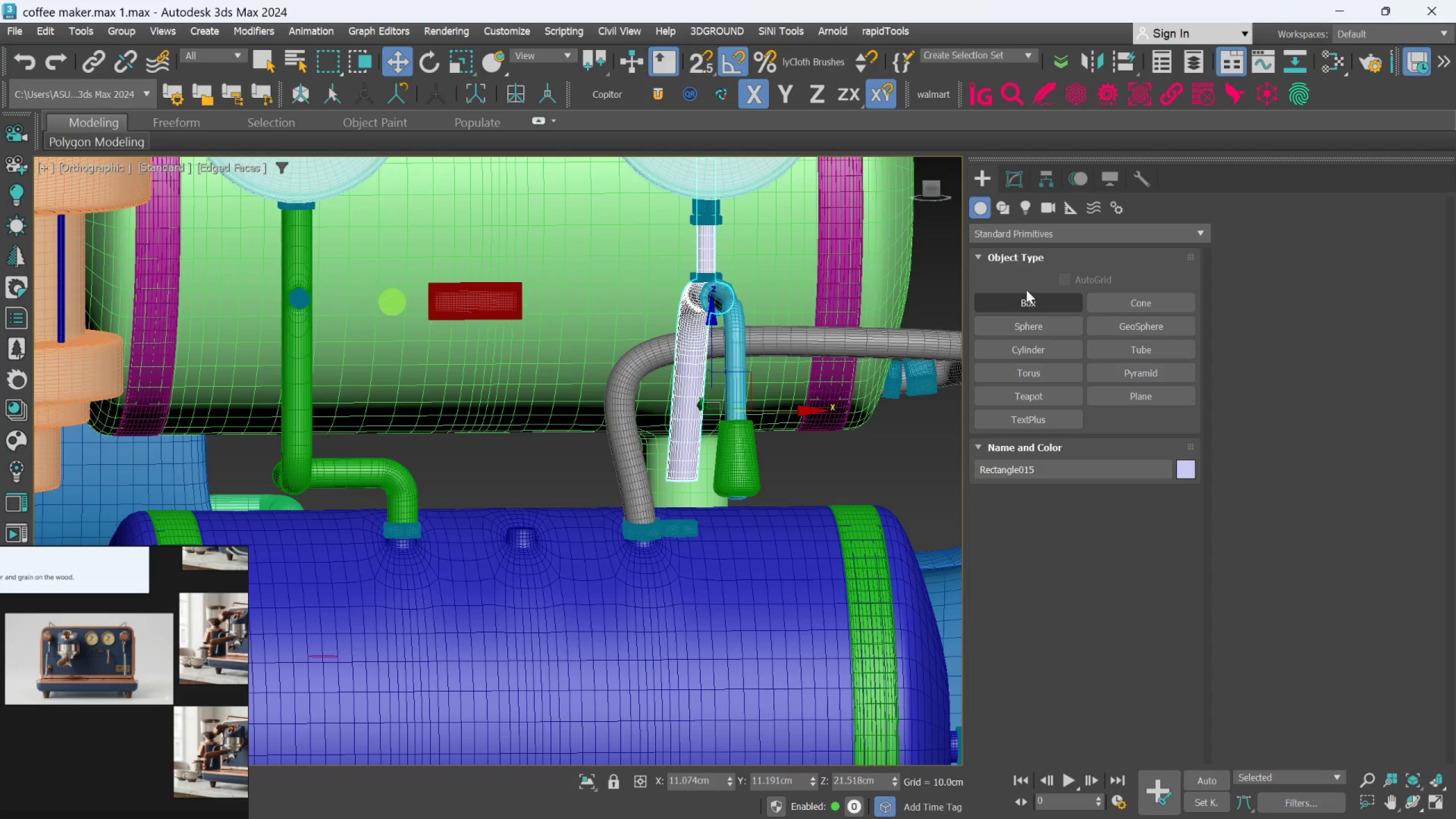 
left_click([1004, 209])
 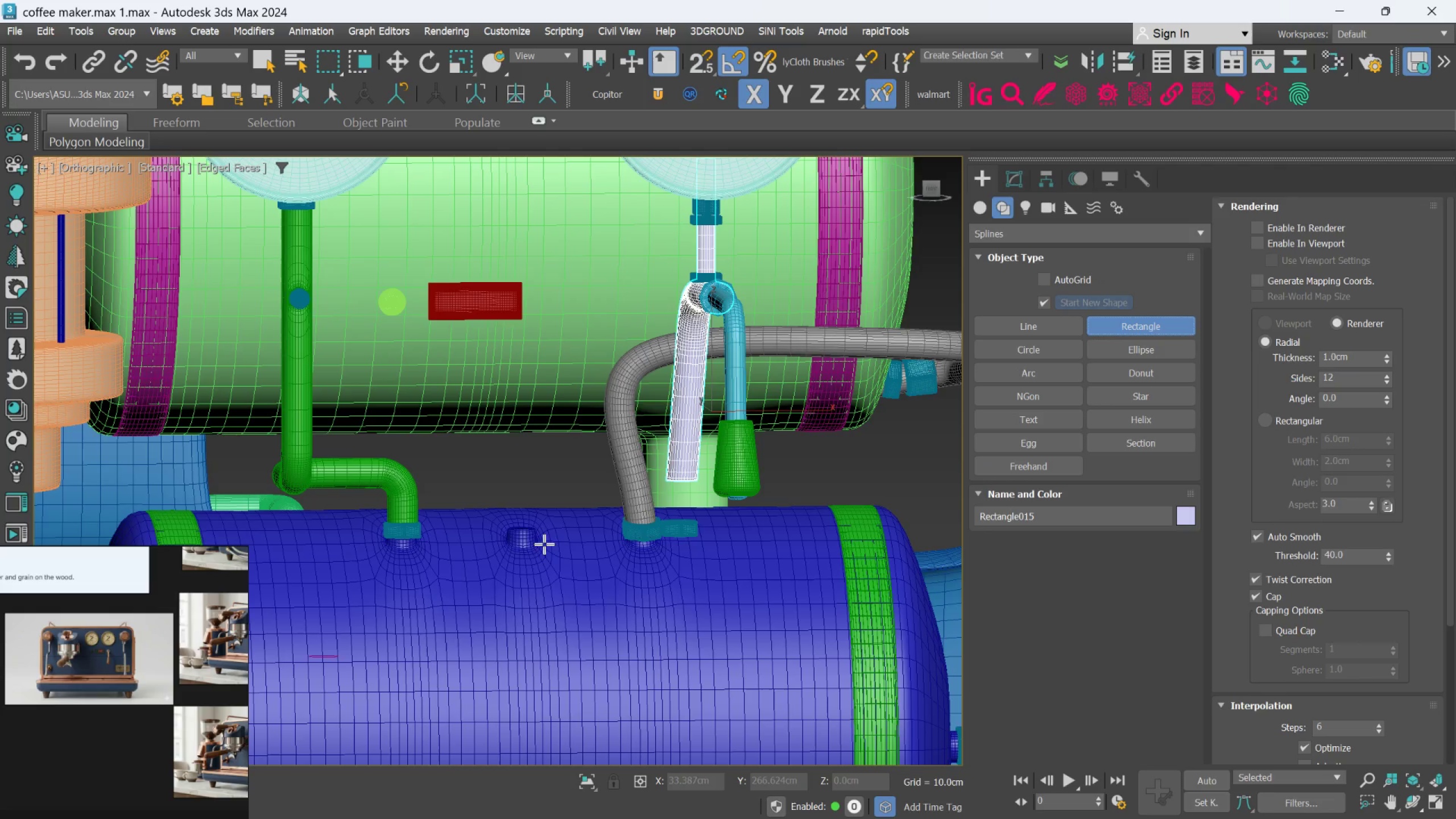 
left_click_drag(start_coordinate=[531, 530], to_coordinate=[533, 483])
 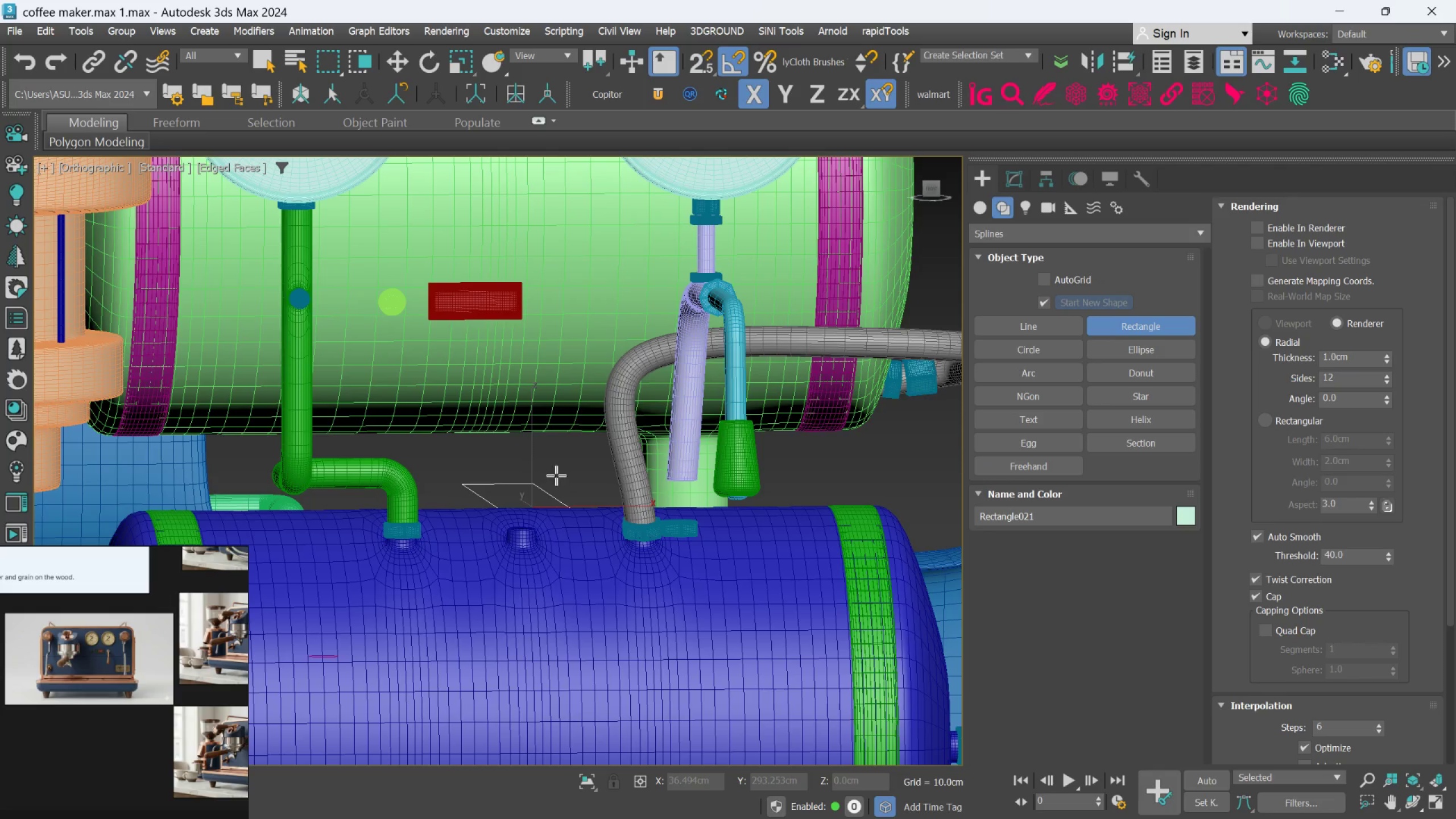 
key(Control+Z)
 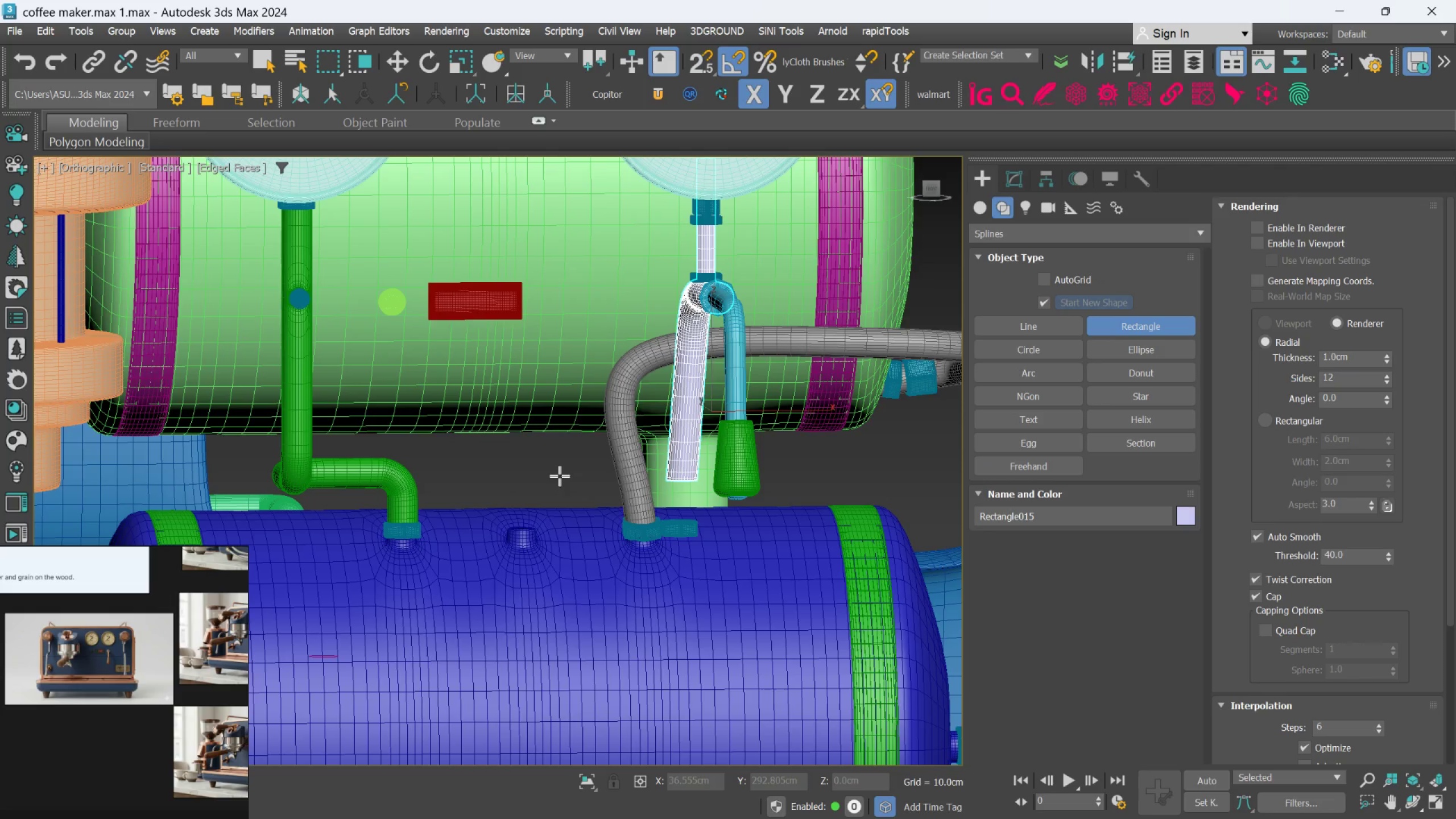 
key(F)
 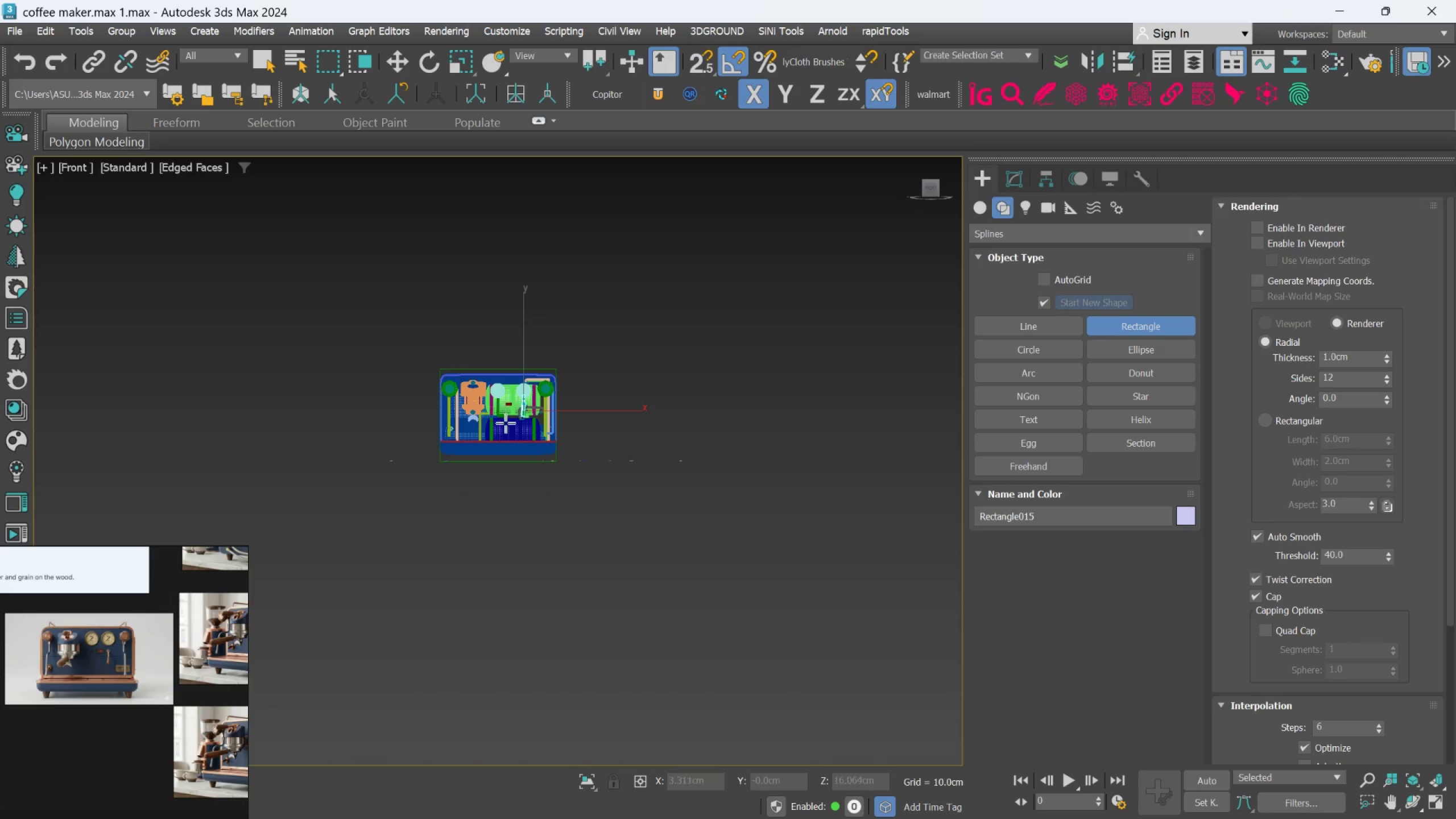 
scroll: coordinate [510, 432], scroll_direction: up, amount: 7.0
 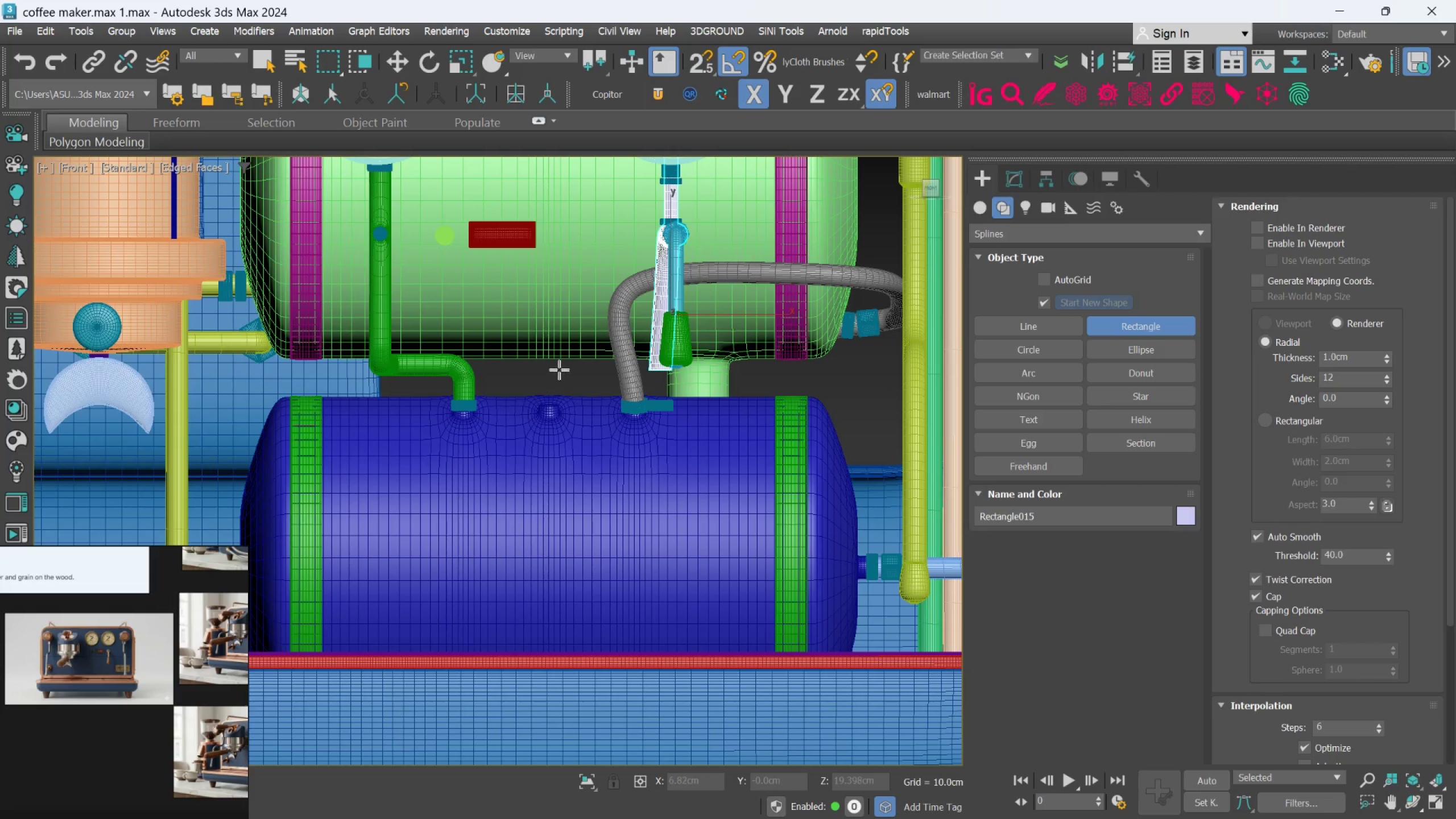 
left_click_drag(start_coordinate=[550, 371], to_coordinate=[660, 411])
 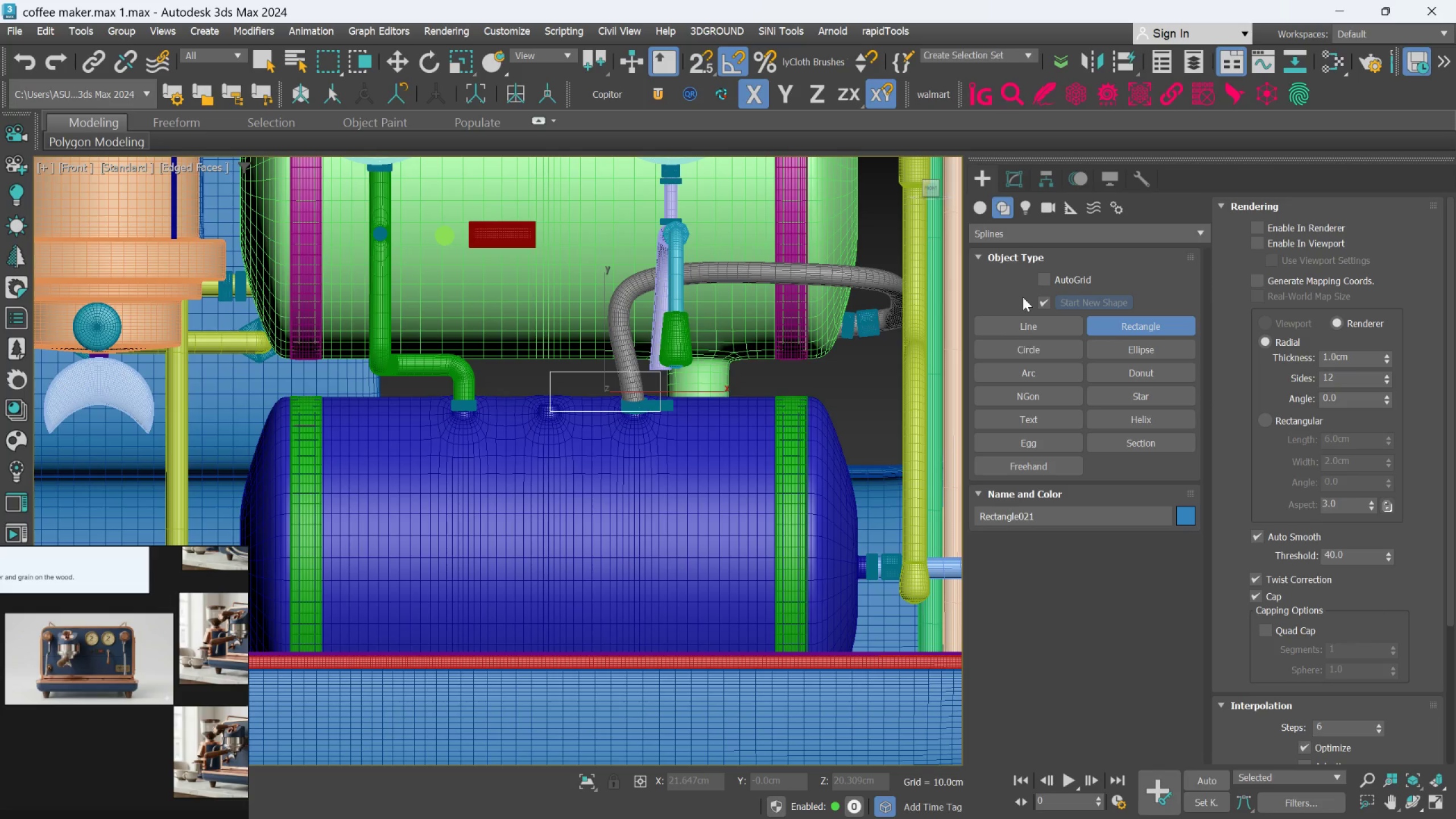 
left_click([1000, 178])
 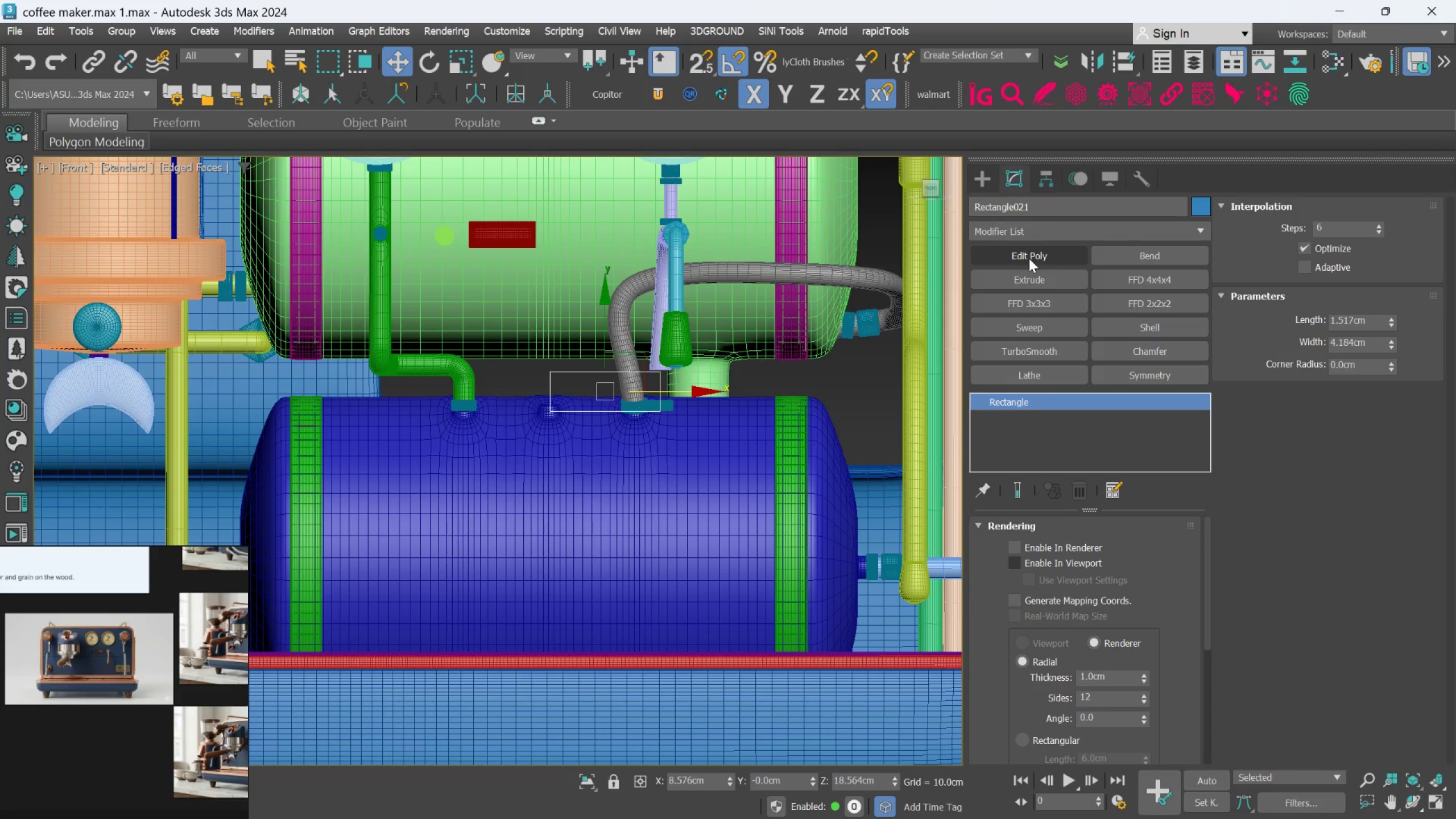 
left_click([1036, 237])
 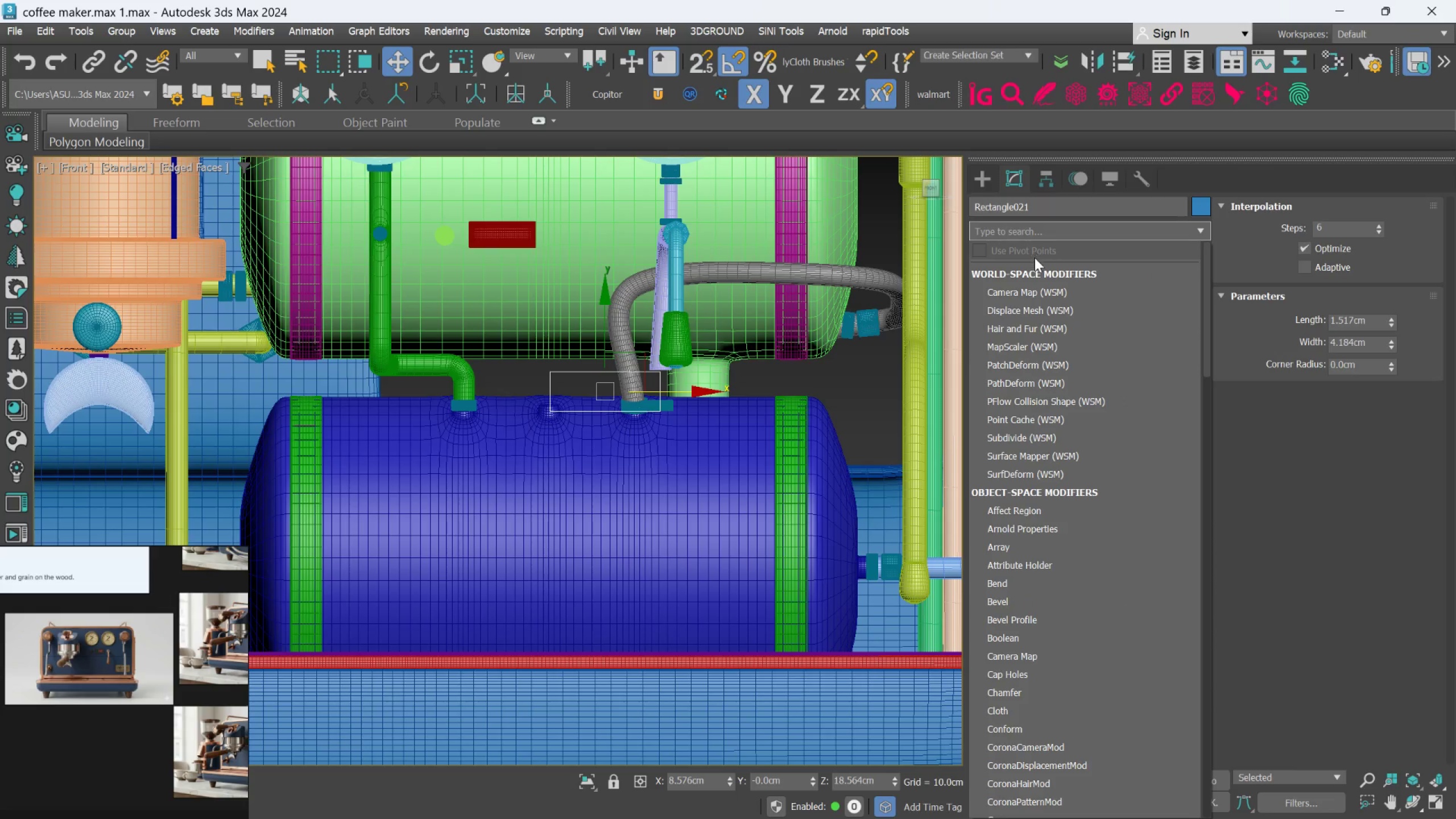 
type(ed)
 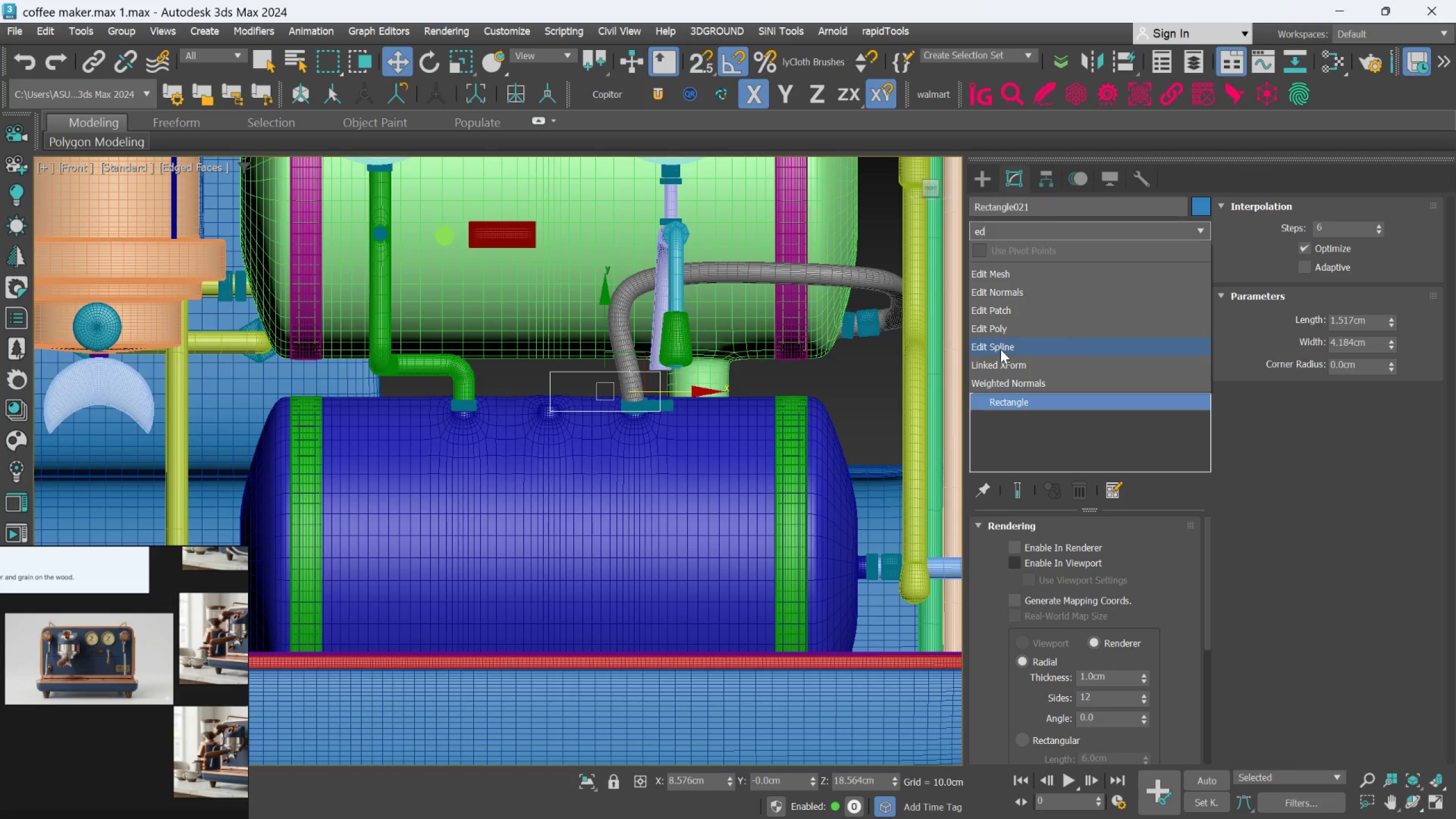 
left_click([1003, 351])
 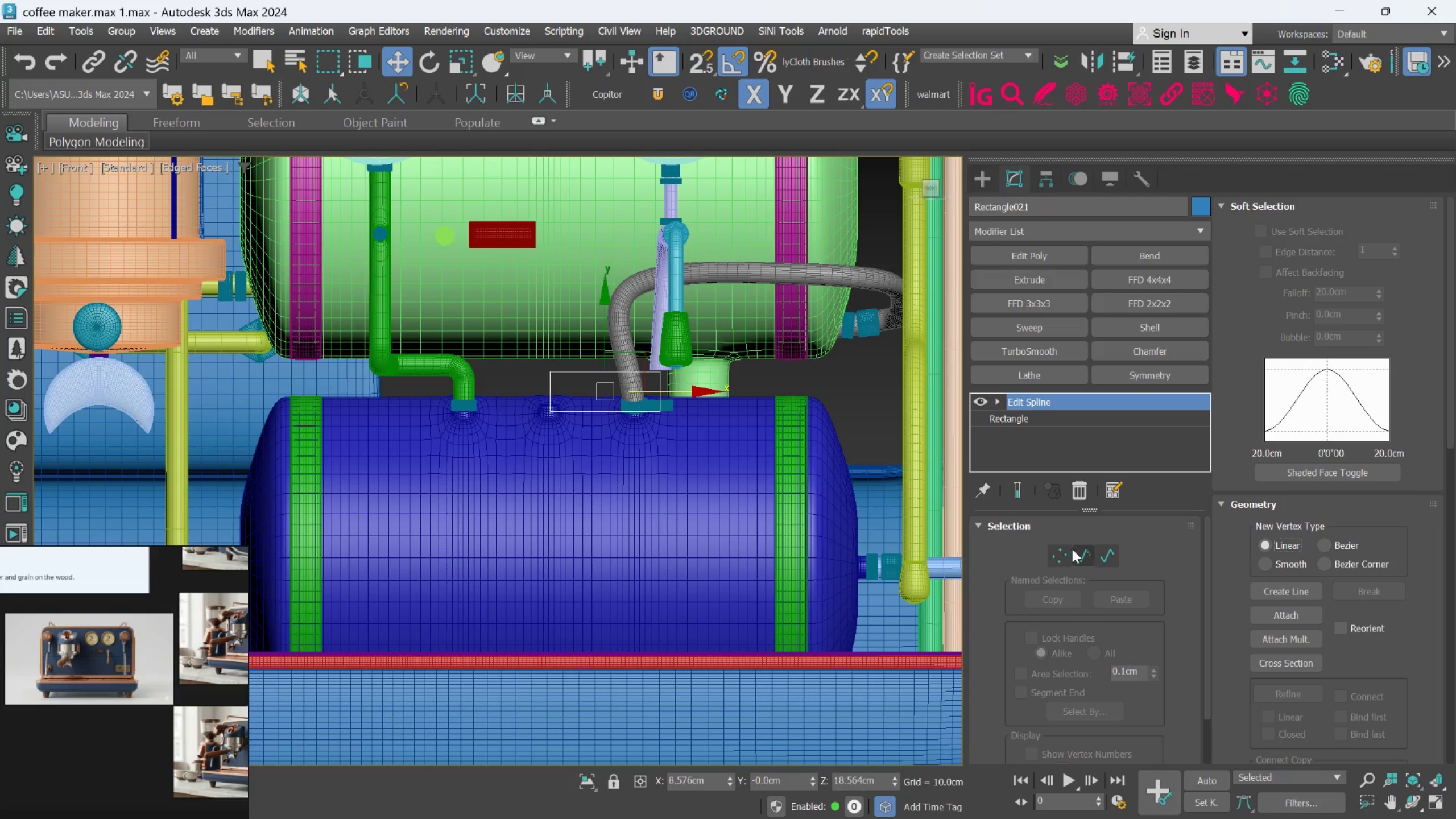 
left_click([1076, 552])
 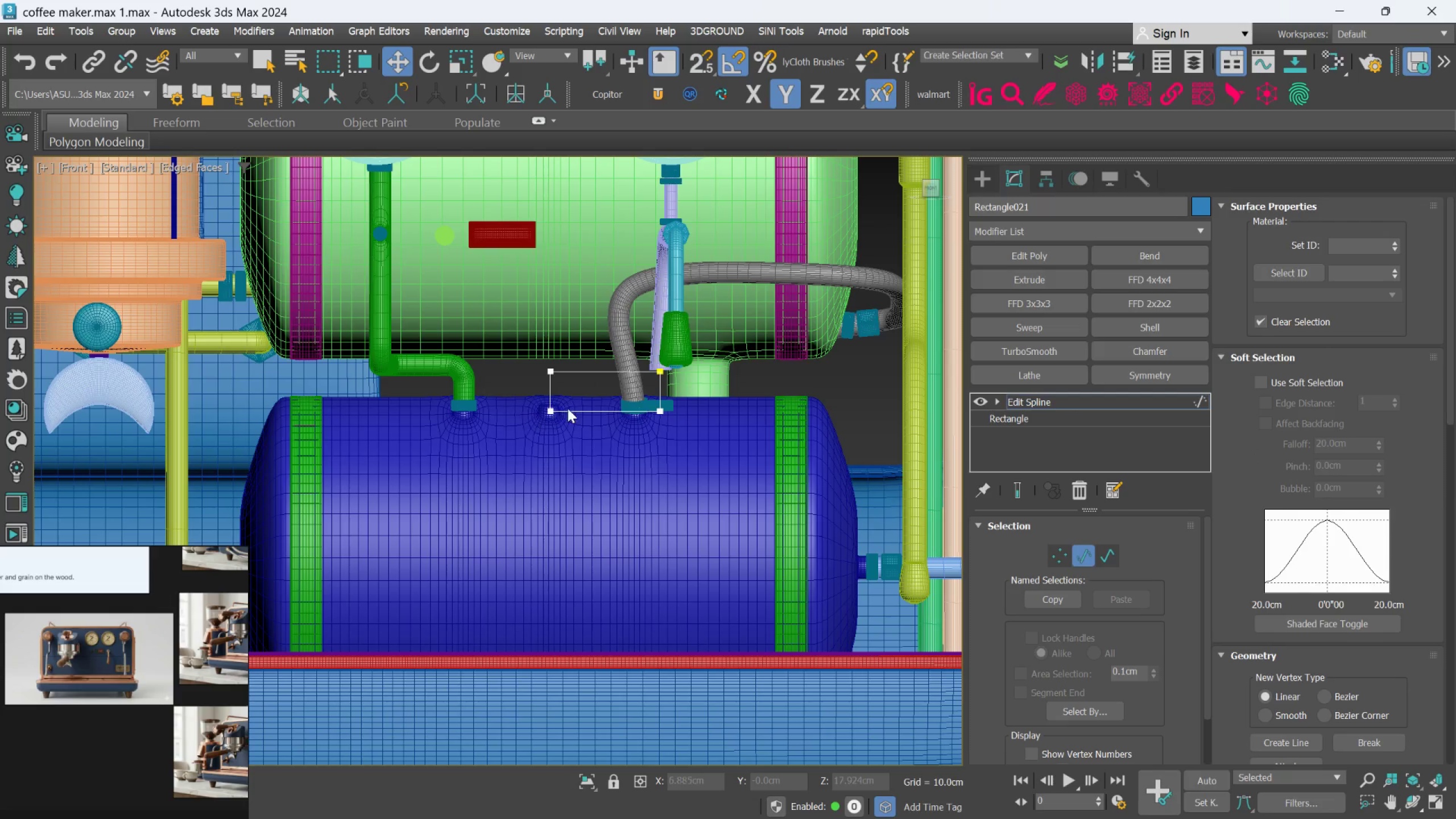 
scroll: coordinate [622, 402], scroll_direction: up, amount: 3.0
 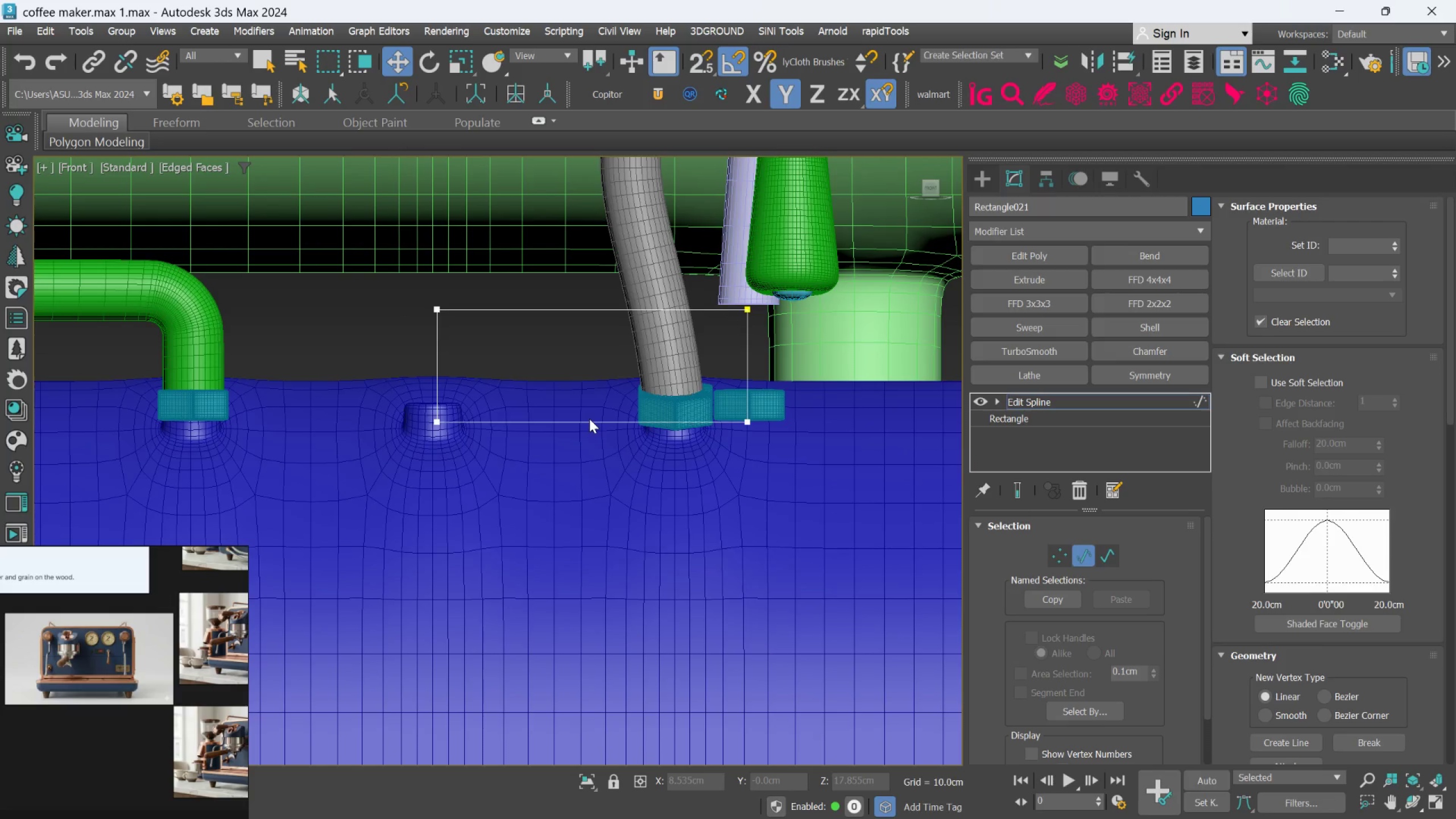 
wait(7.89)
 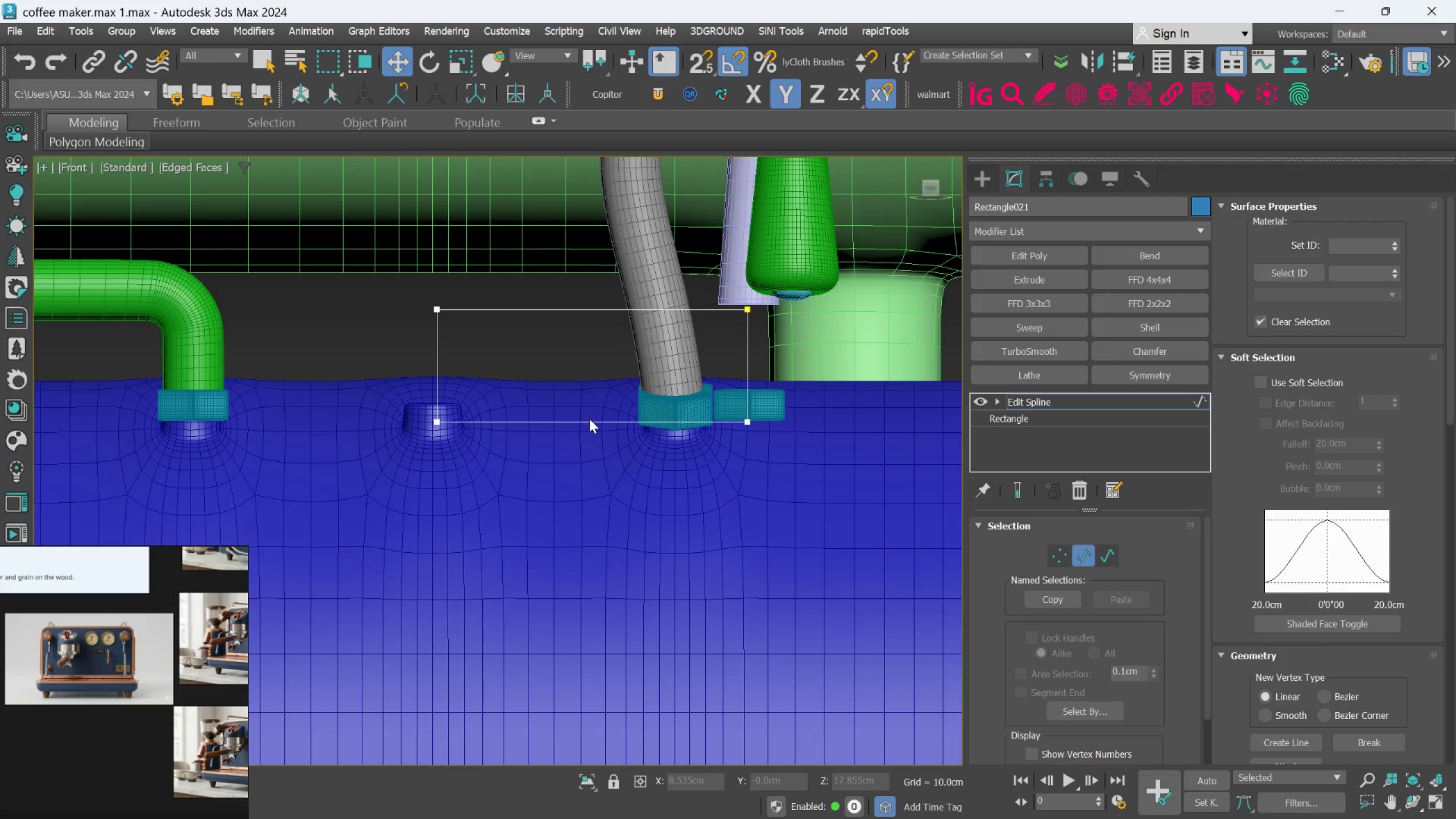 
left_click([557, 425])
 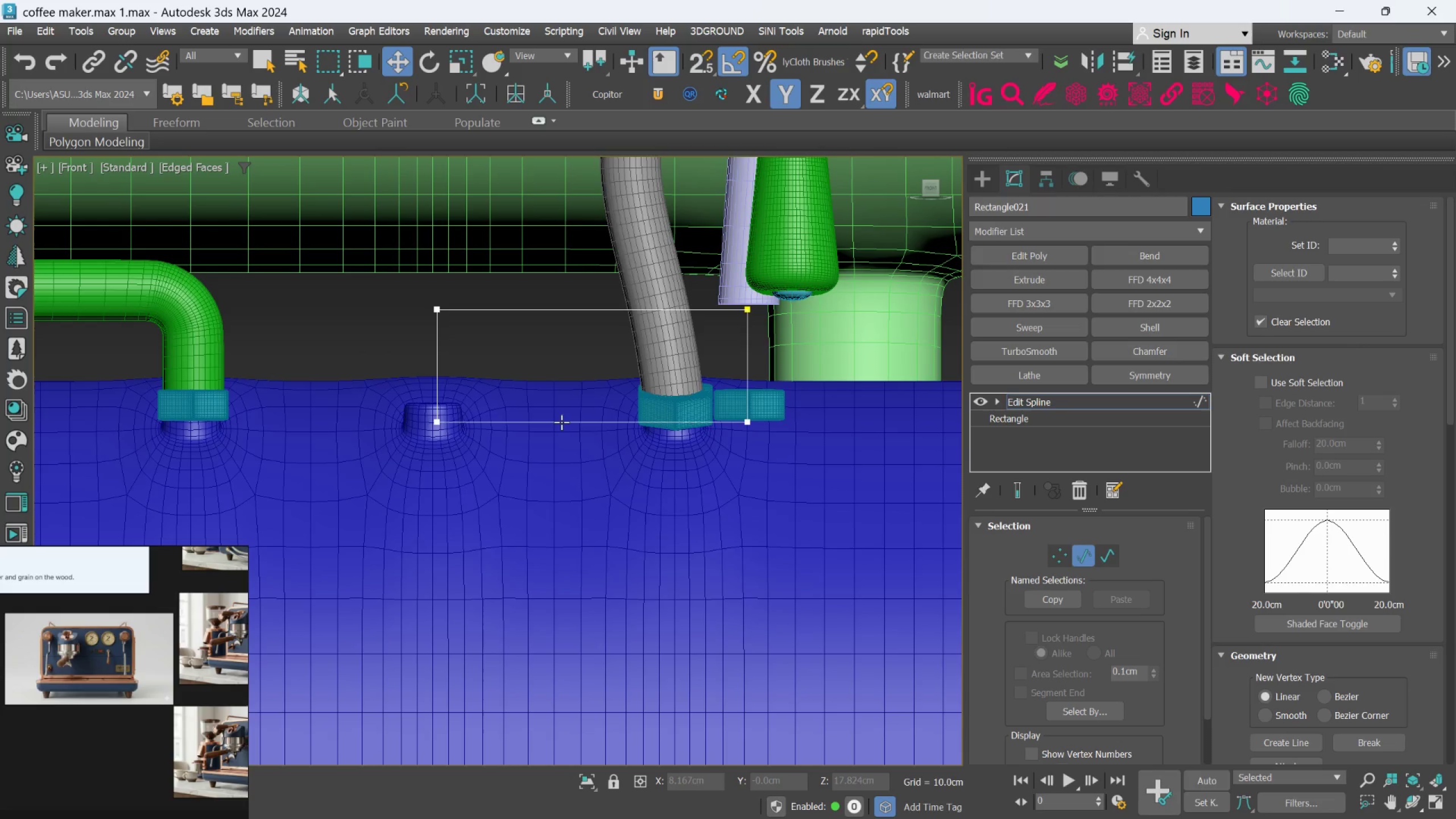 
left_click([561, 423])
 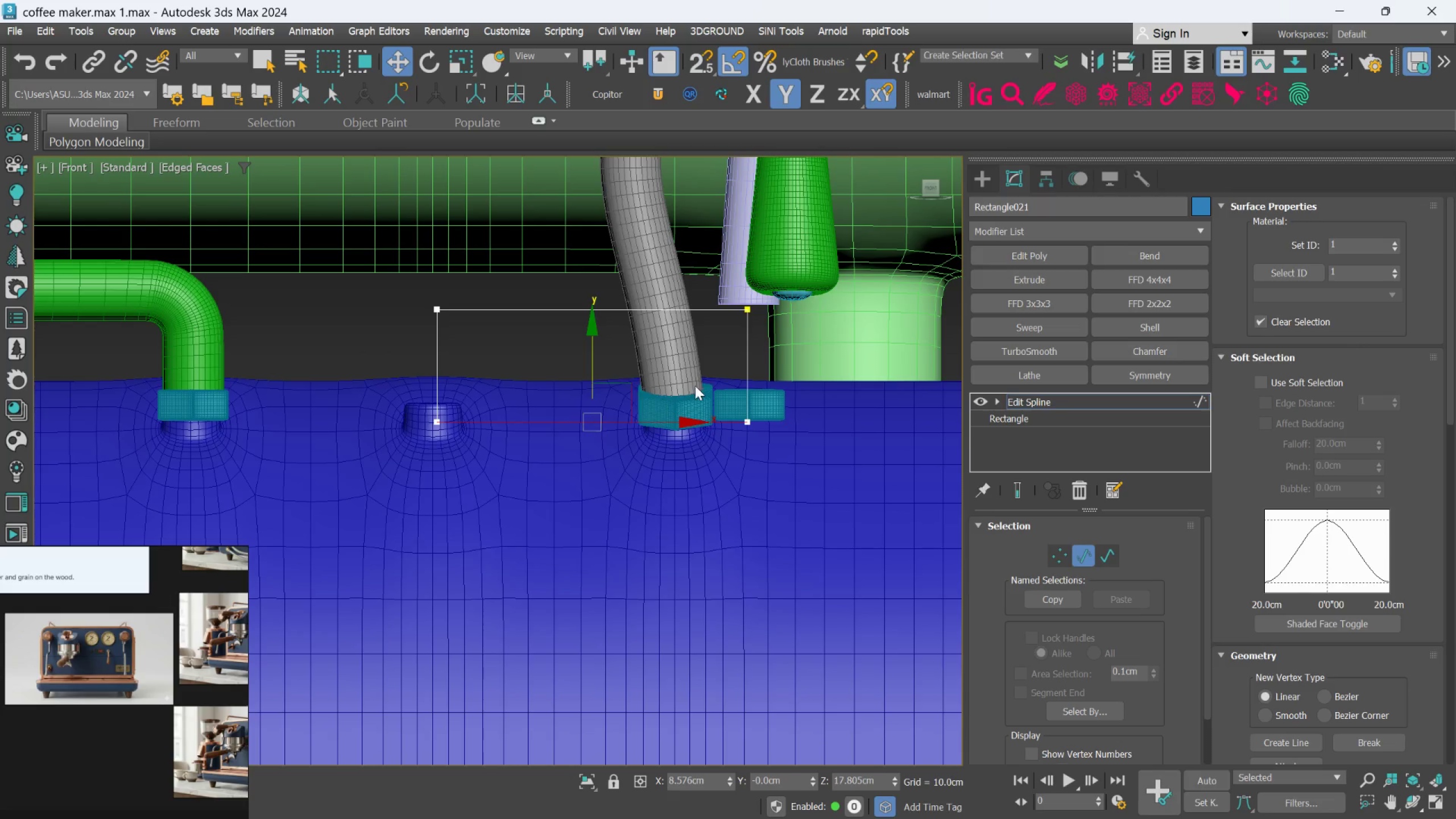 
hold_key(key=ControlLeft, duration=1.56)
 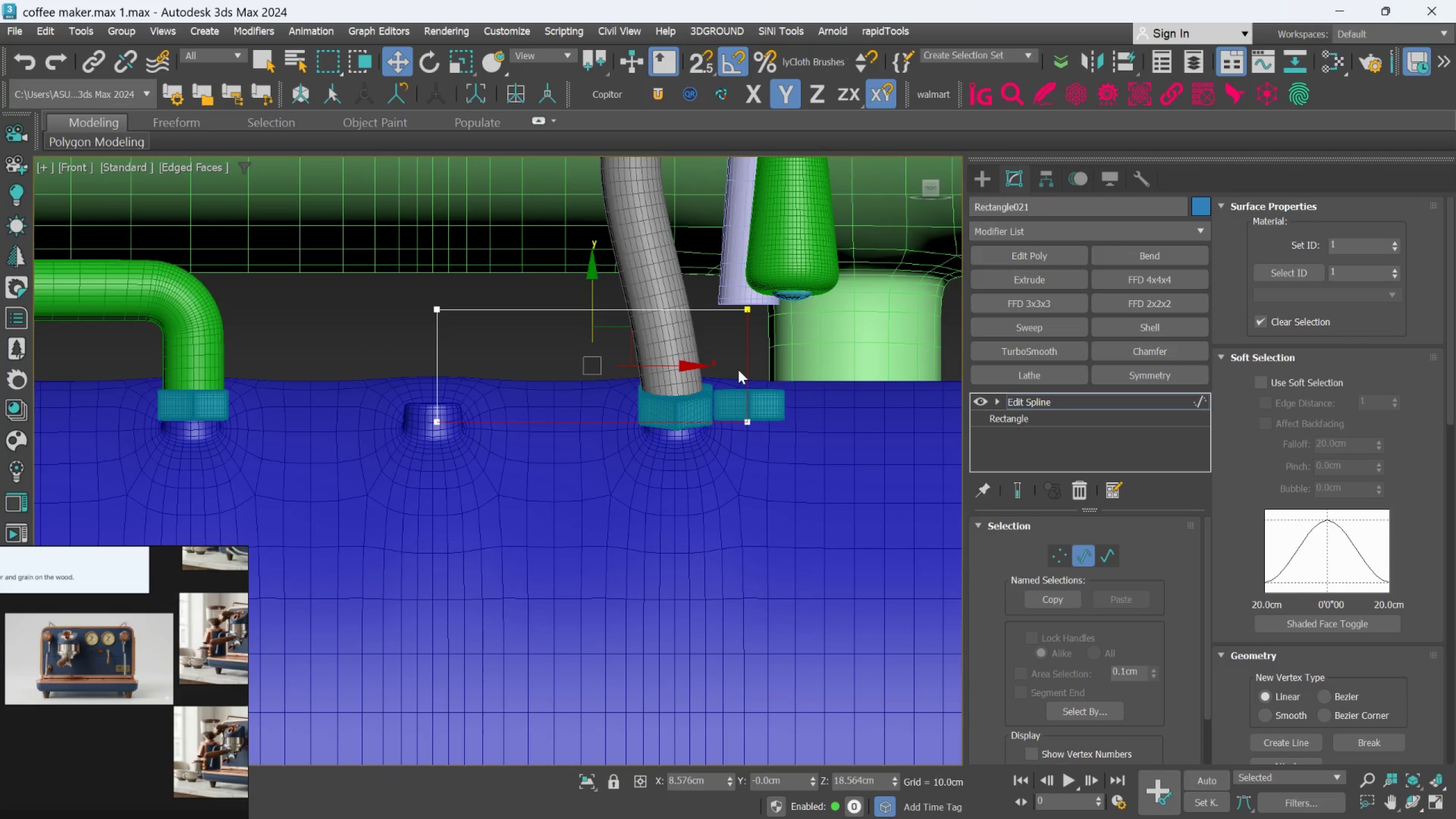 
key(Delete)
 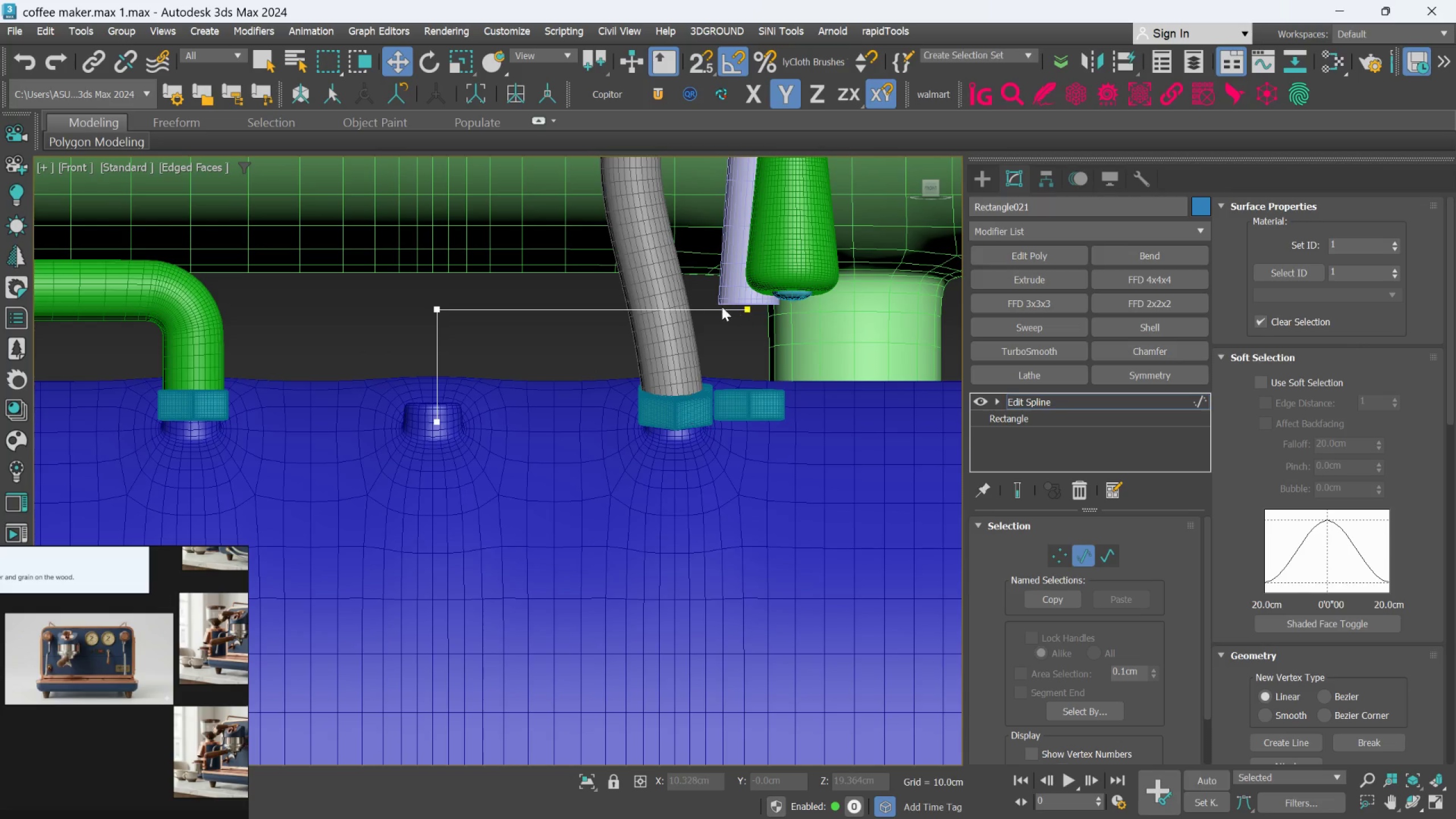 
left_click_drag(start_coordinate=[407, 279], to_coordinate=[454, 307])
 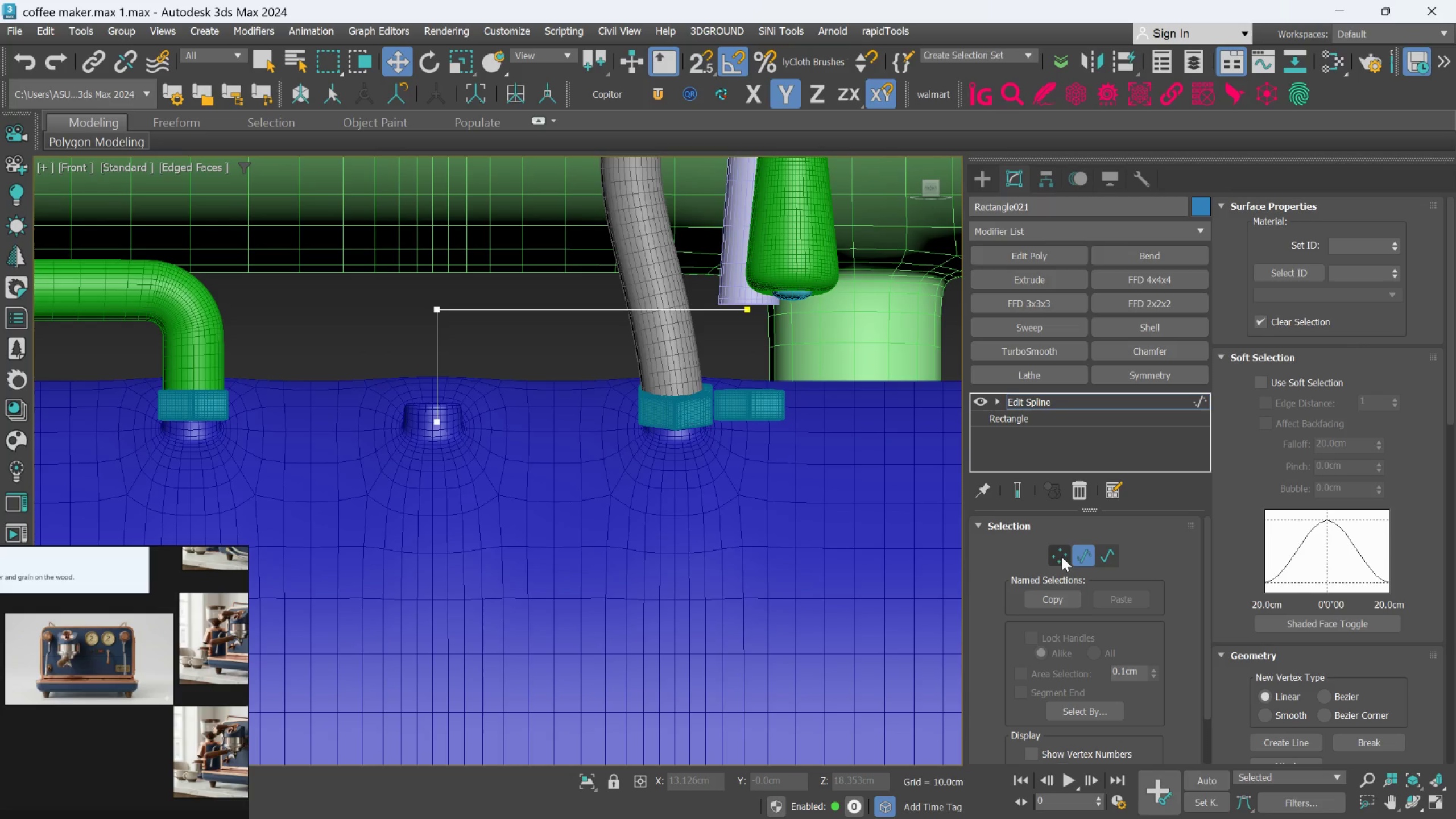 
left_click([1060, 559])
 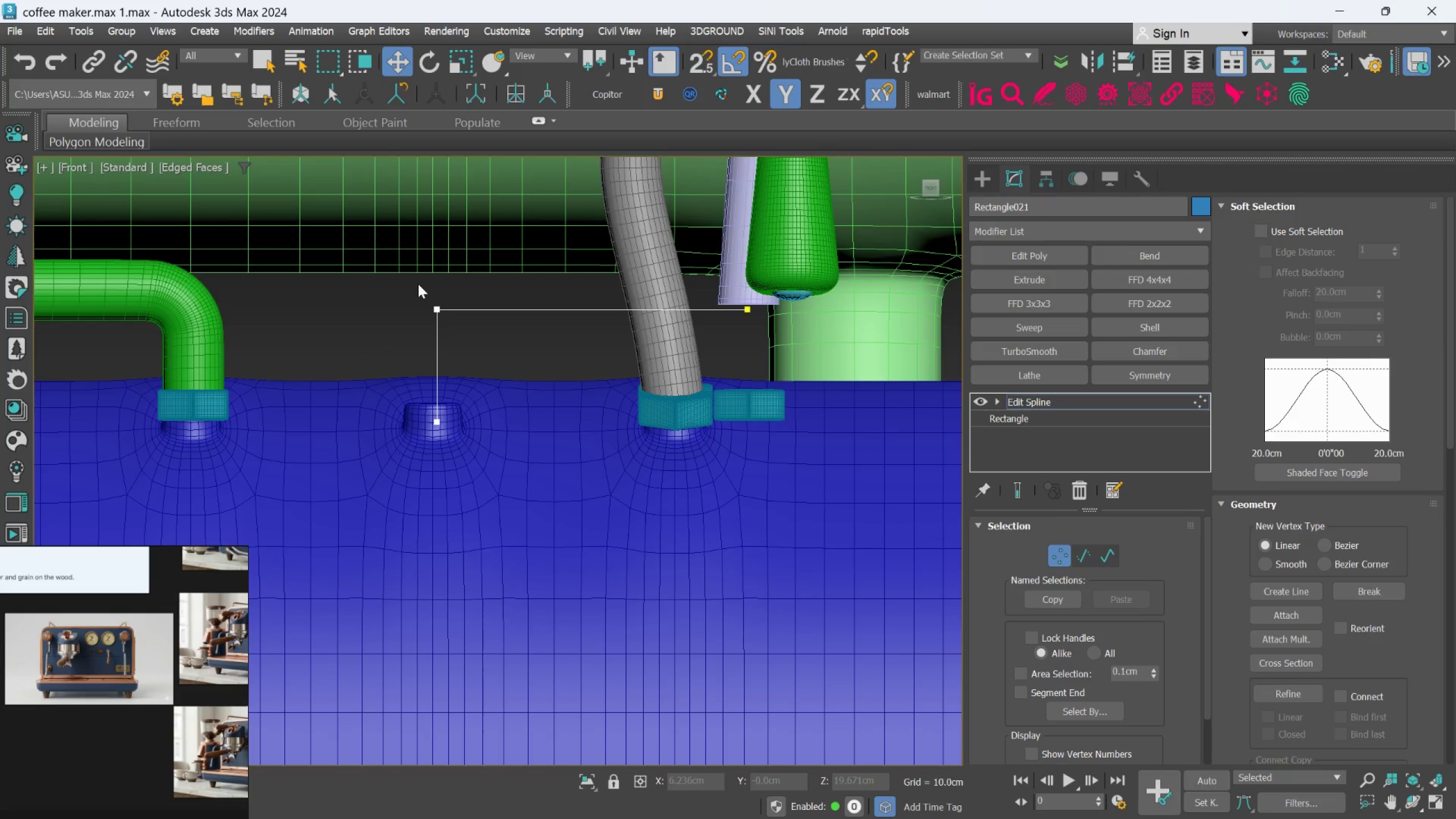 
left_click_drag(start_coordinate=[404, 296], to_coordinate=[787, 353])
 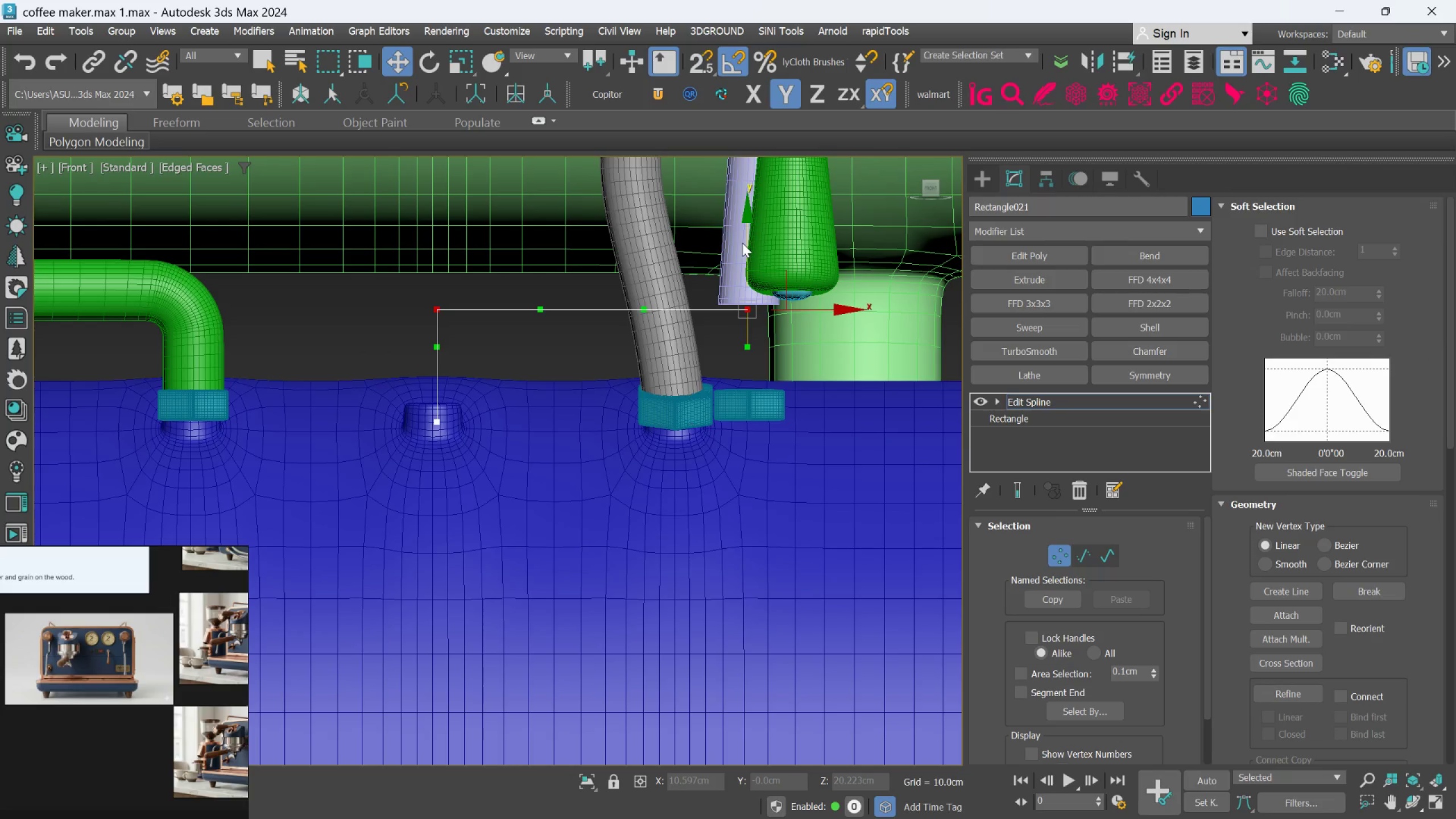 
left_click_drag(start_coordinate=[742, 243], to_coordinate=[739, 256])
 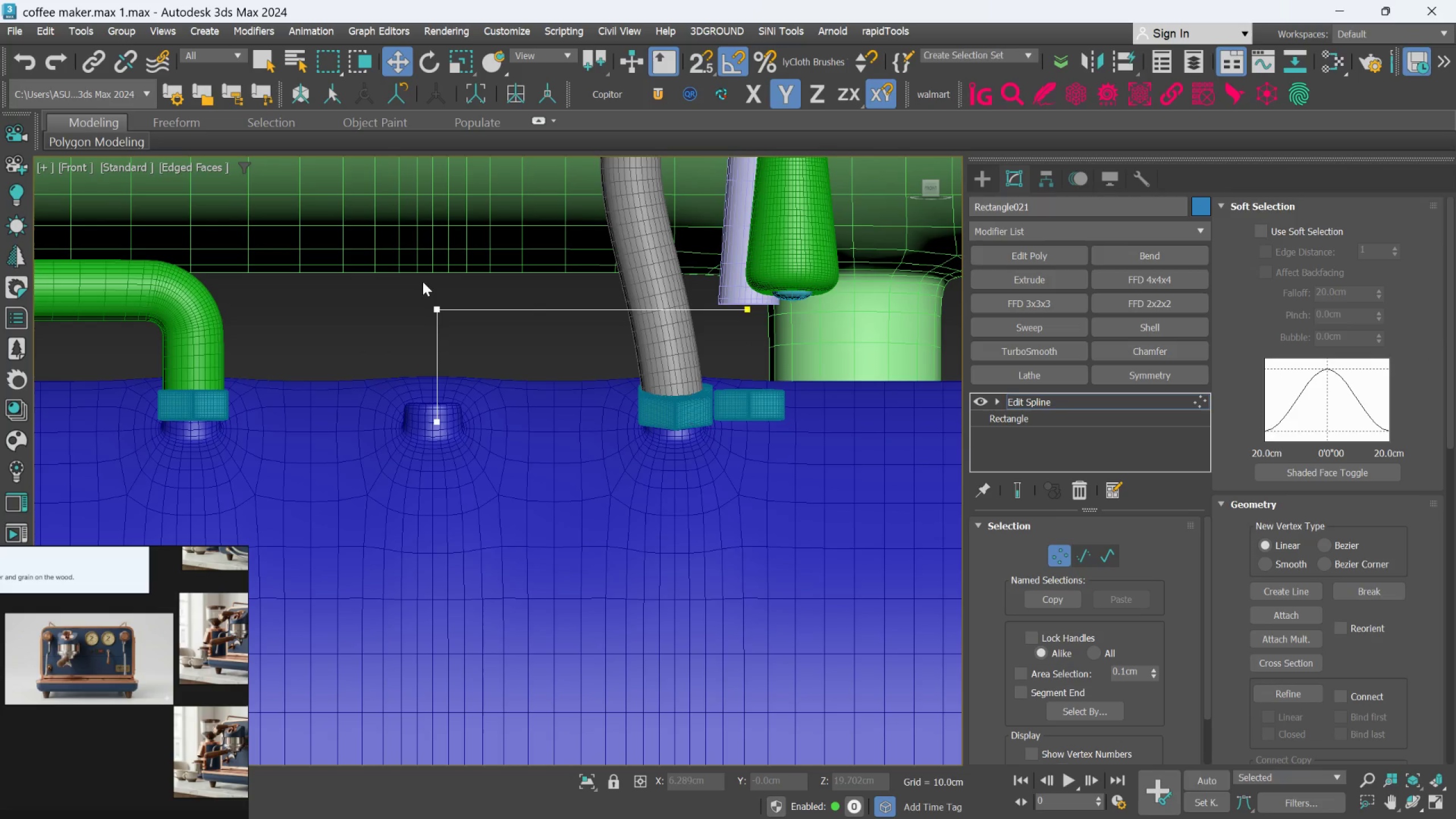 
left_click_drag(start_coordinate=[423, 288], to_coordinate=[854, 355])
 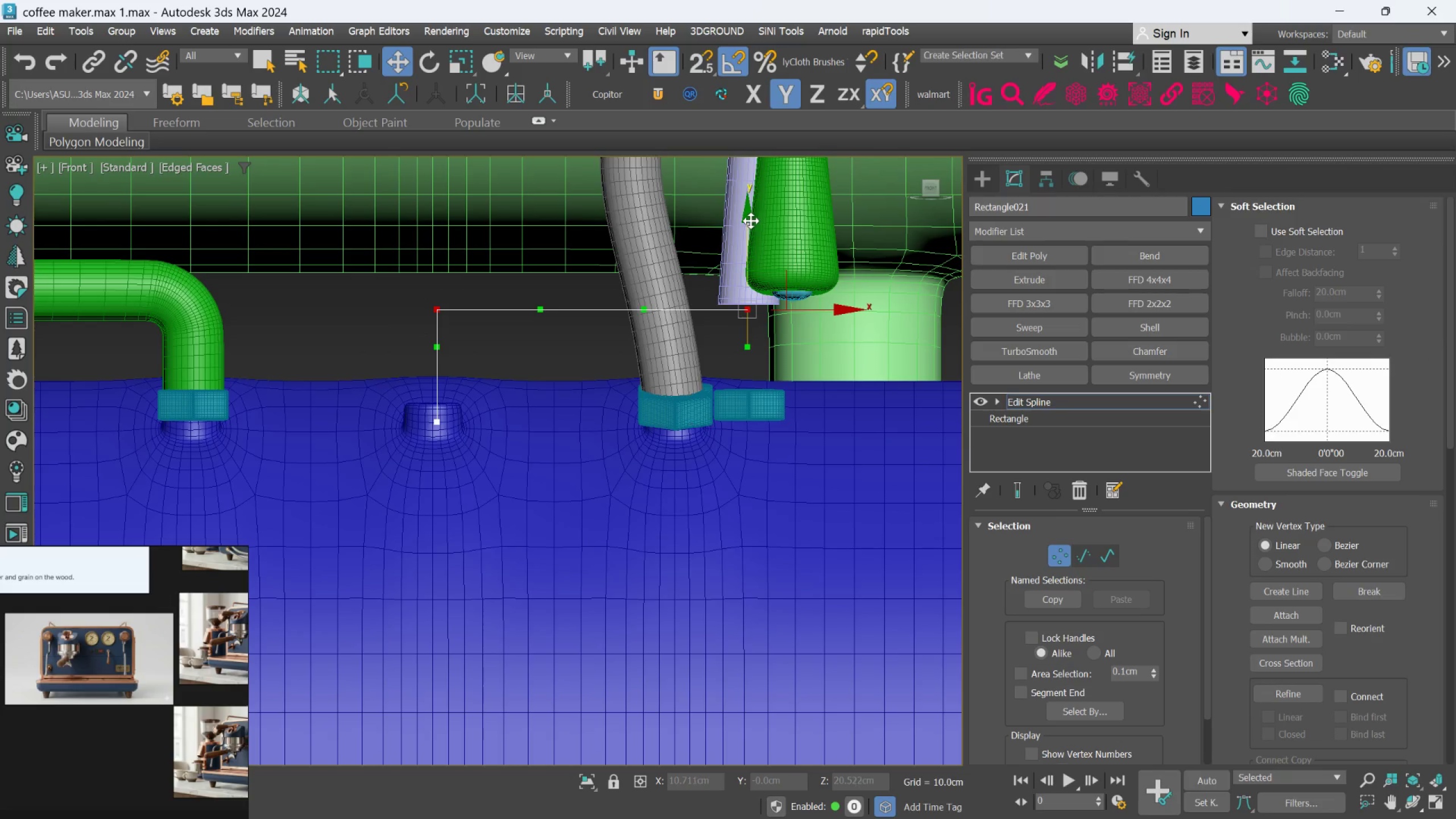 
left_click_drag(start_coordinate=[751, 221], to_coordinate=[752, 245])
 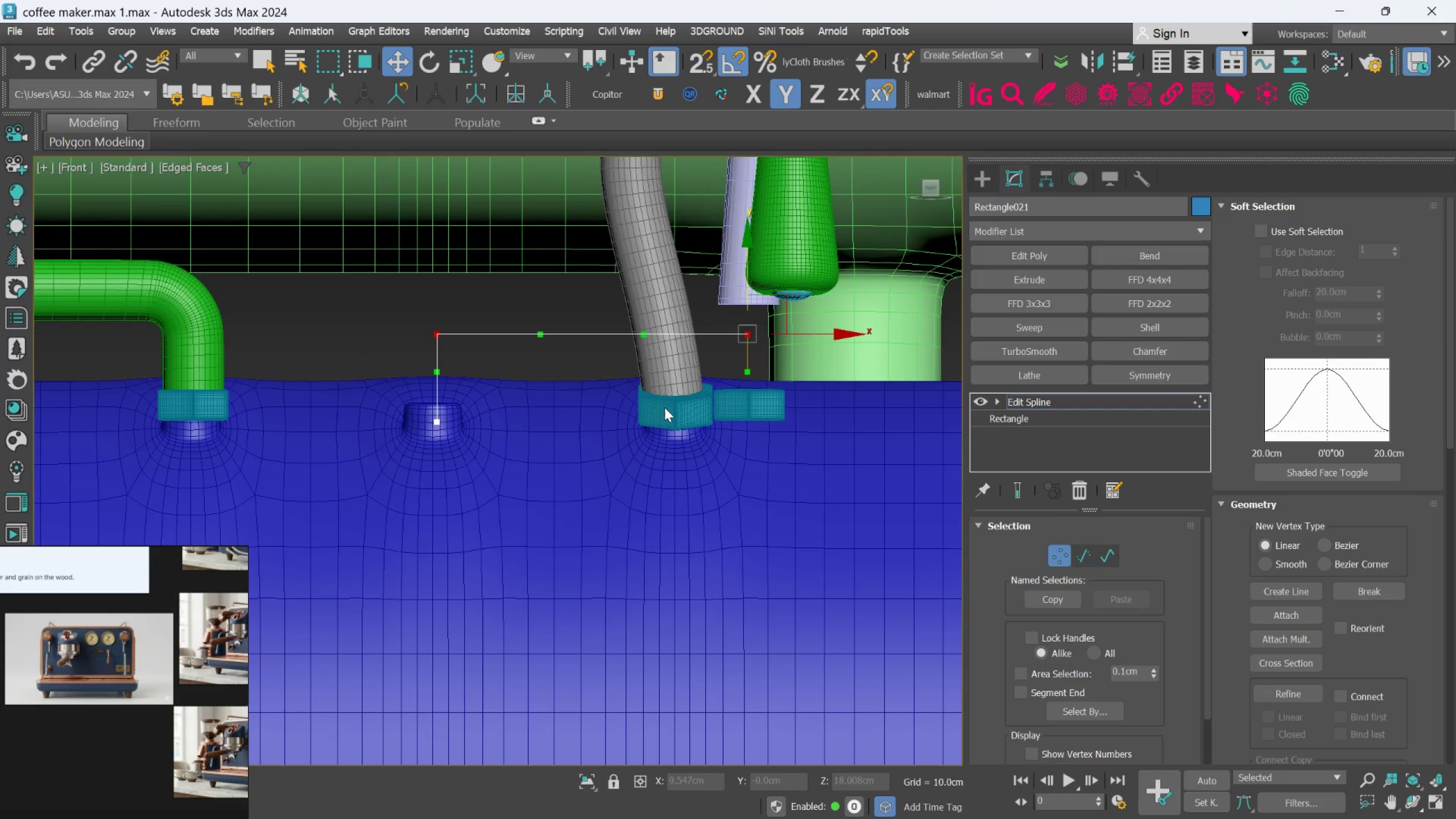 
hold_key(key=AltLeft, duration=0.77)
 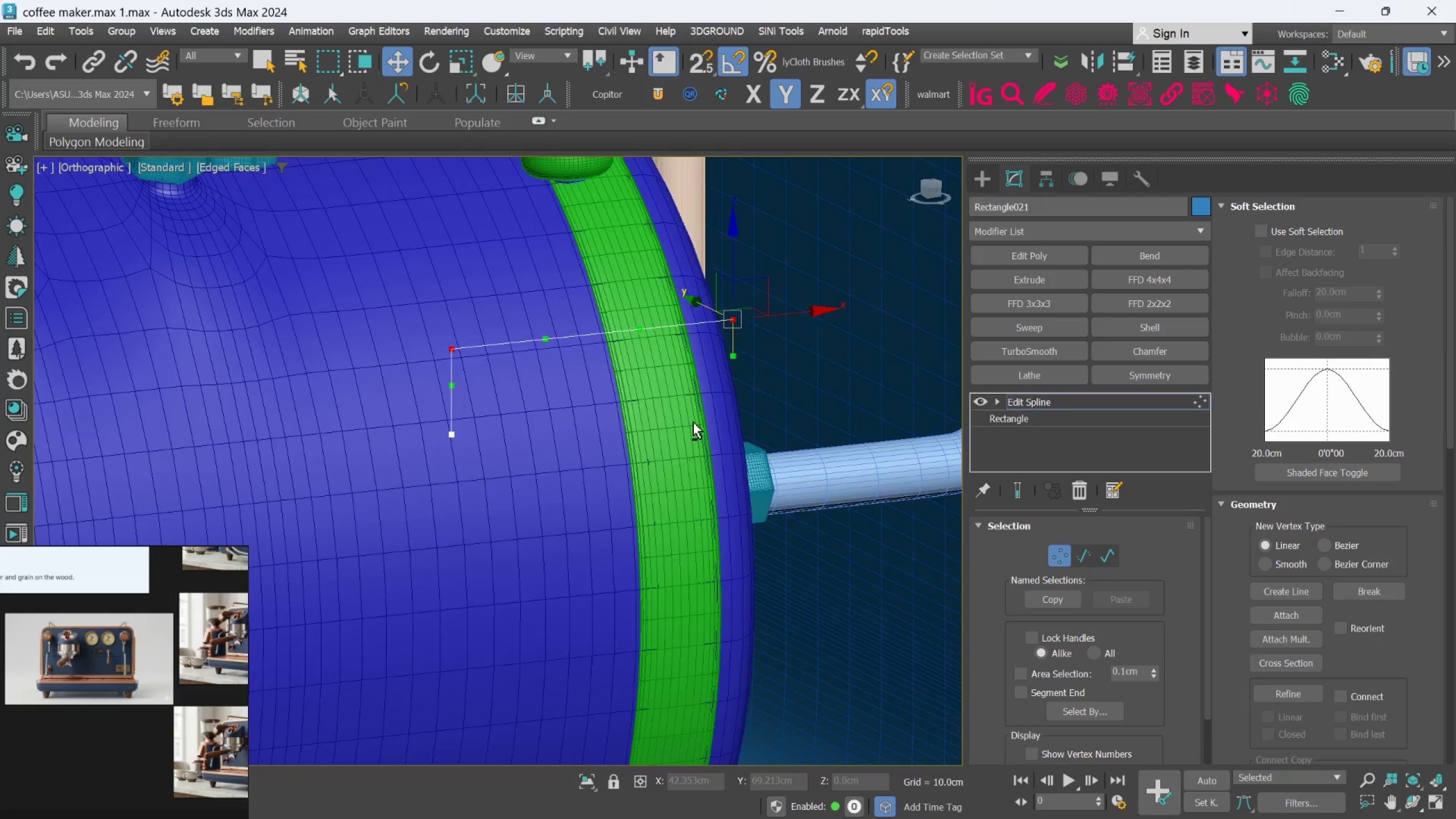 
scroll: coordinate [693, 422], scroll_direction: down, amount: 3.0
 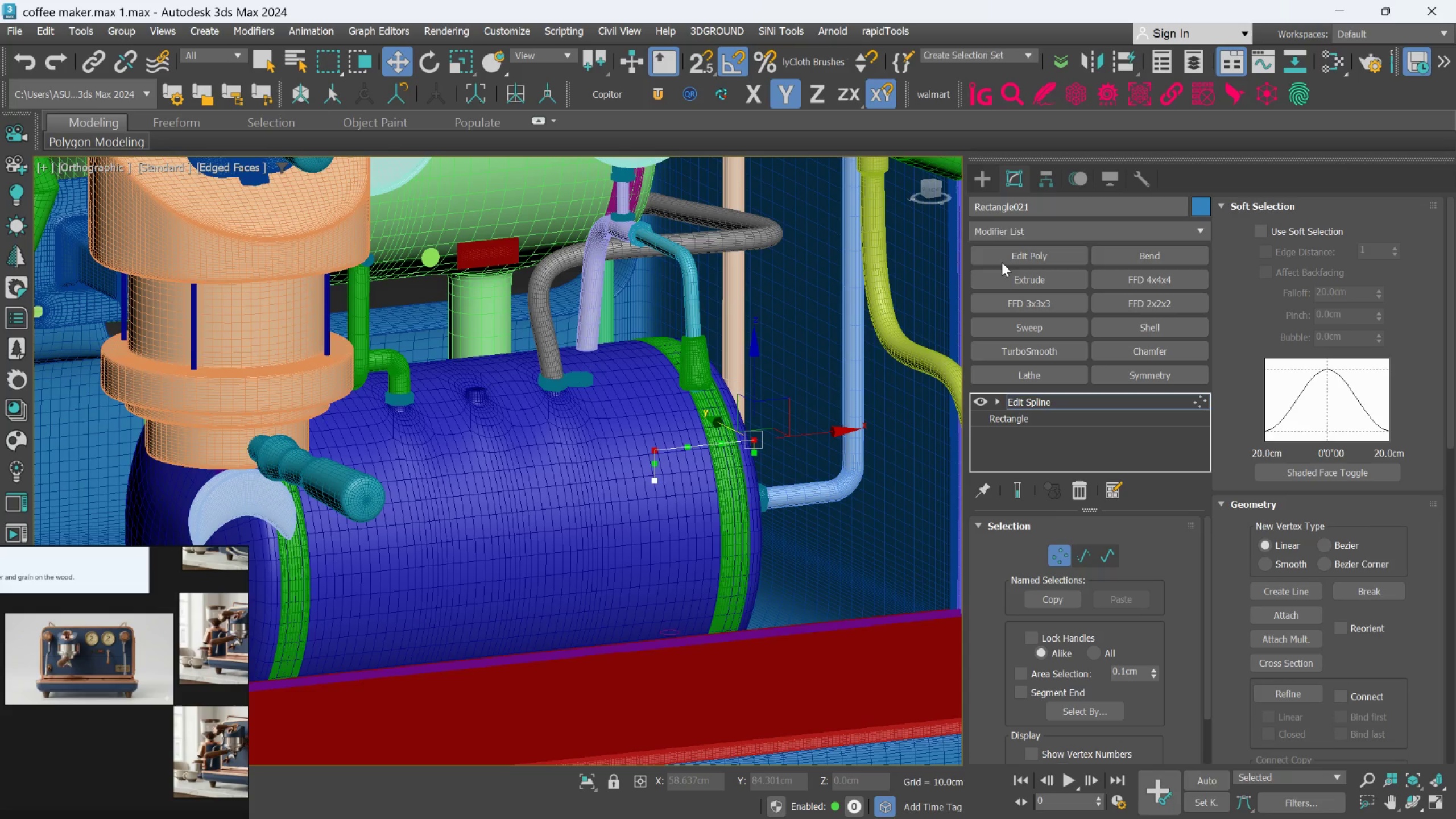 
left_click([990, 182])
 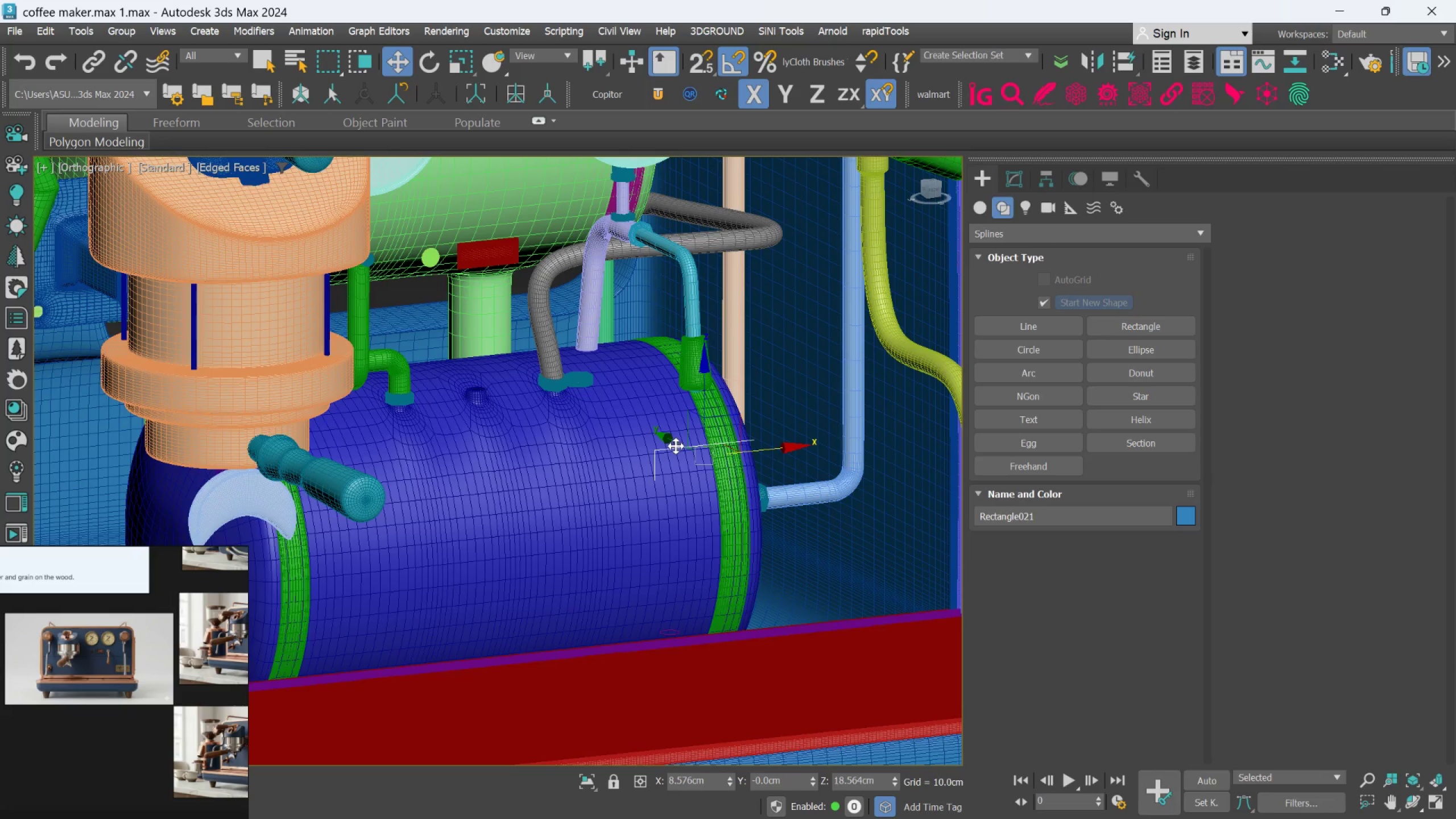 
left_click_drag(start_coordinate=[676, 444], to_coordinate=[499, 320])
 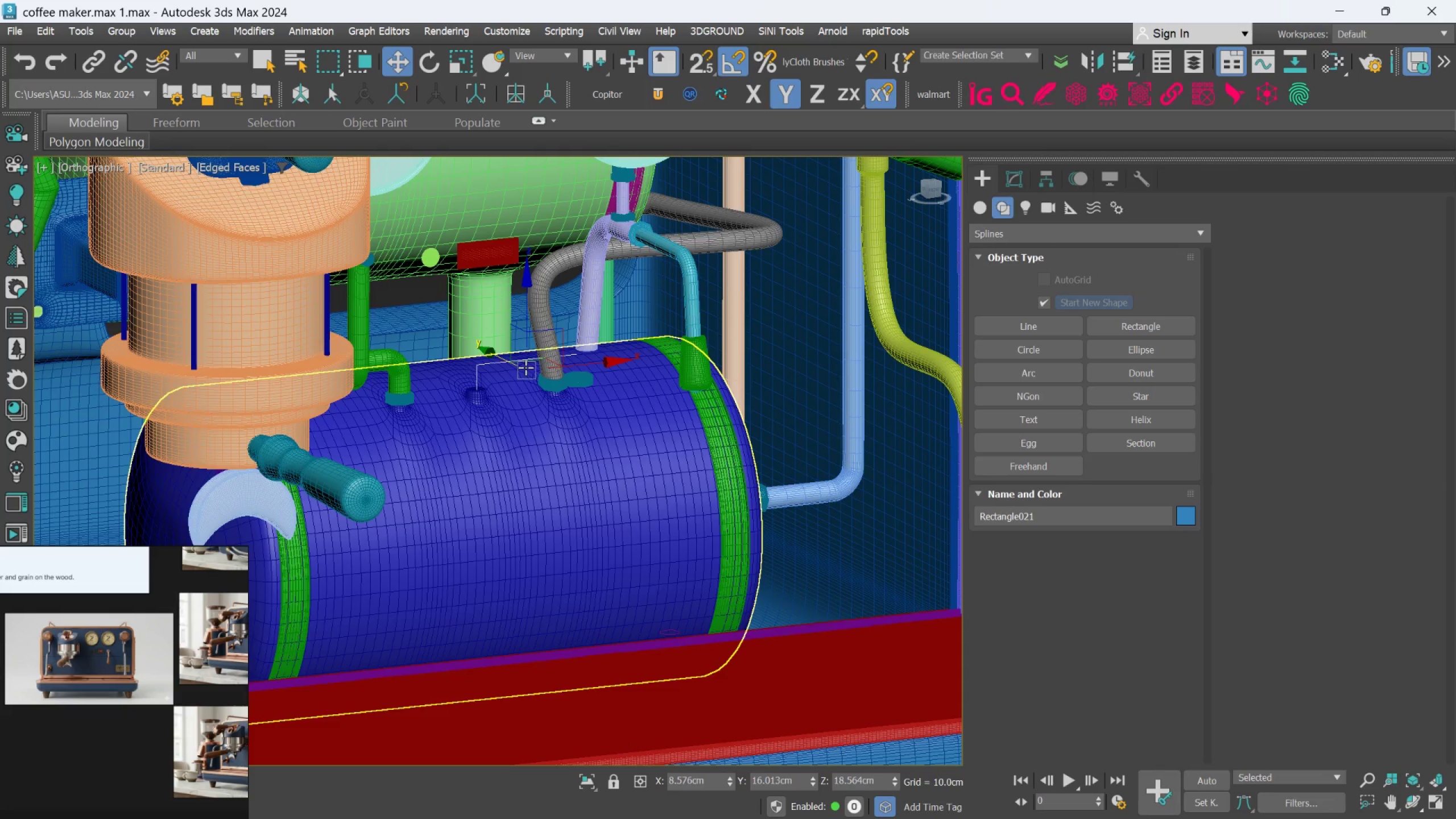 
hold_key(key=AltLeft, duration=1.19)
 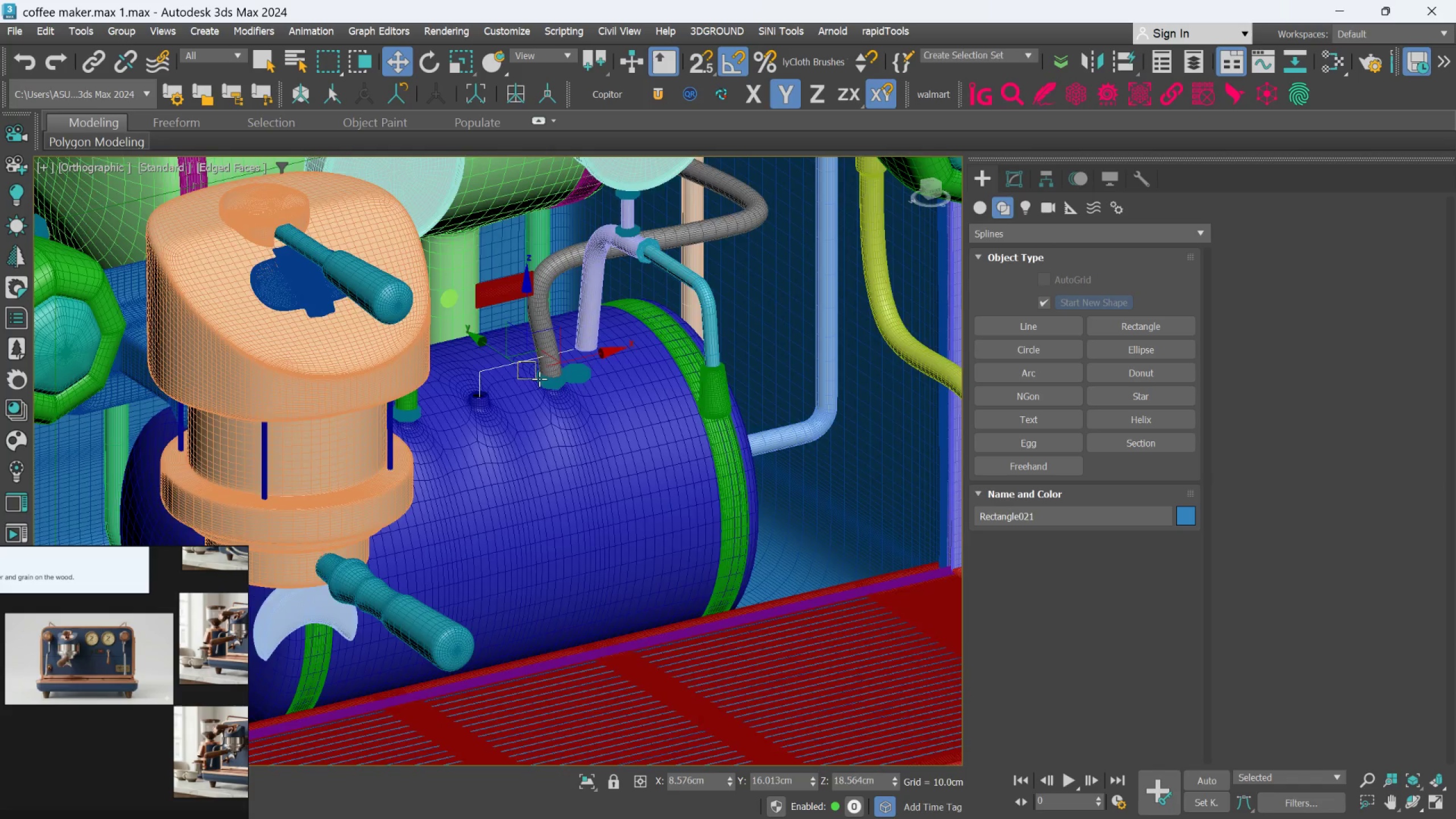 
hold_key(key=AltLeft, duration=2.3)
 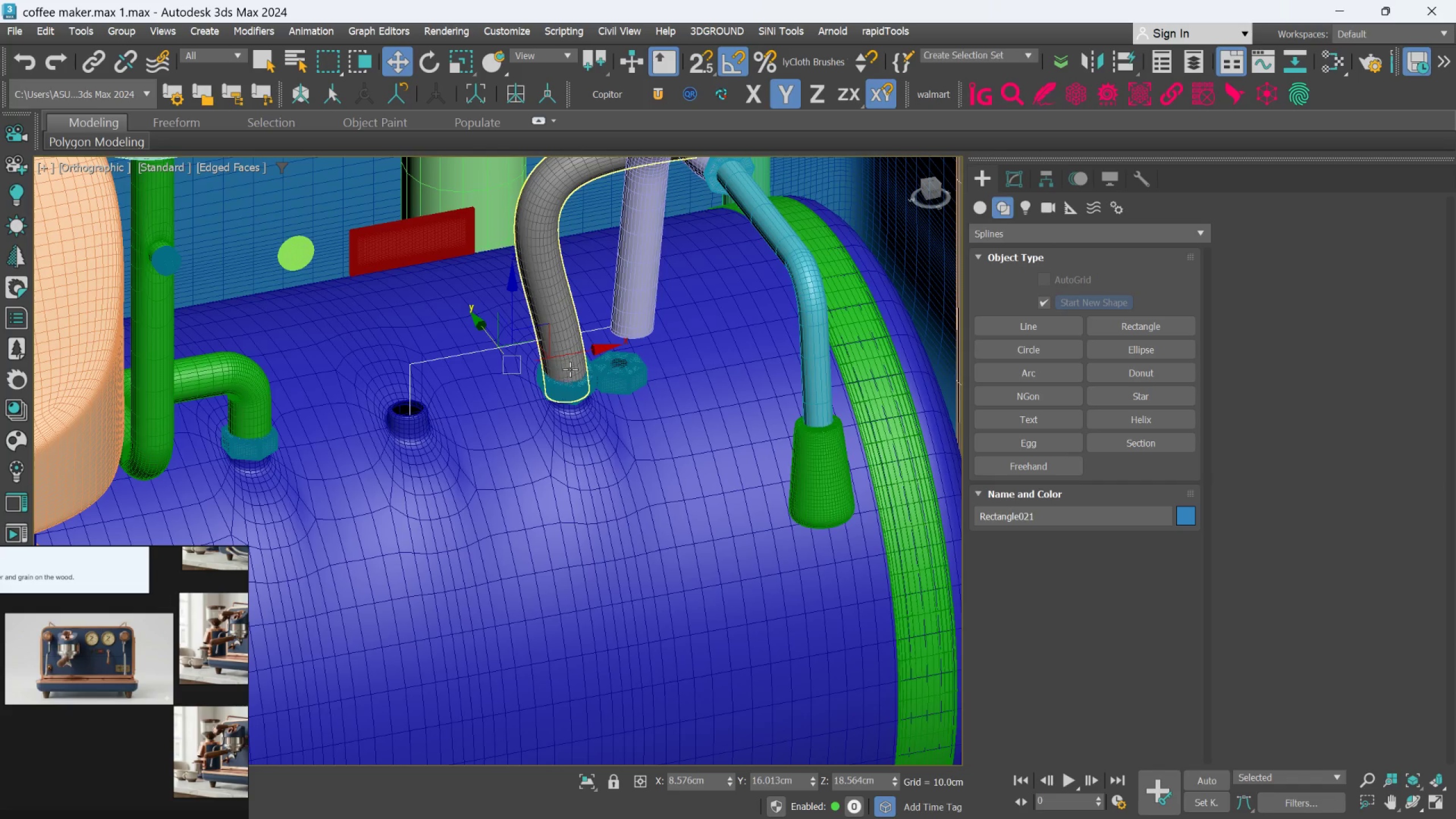 
scroll: coordinate [541, 375], scroll_direction: up, amount: 2.0
 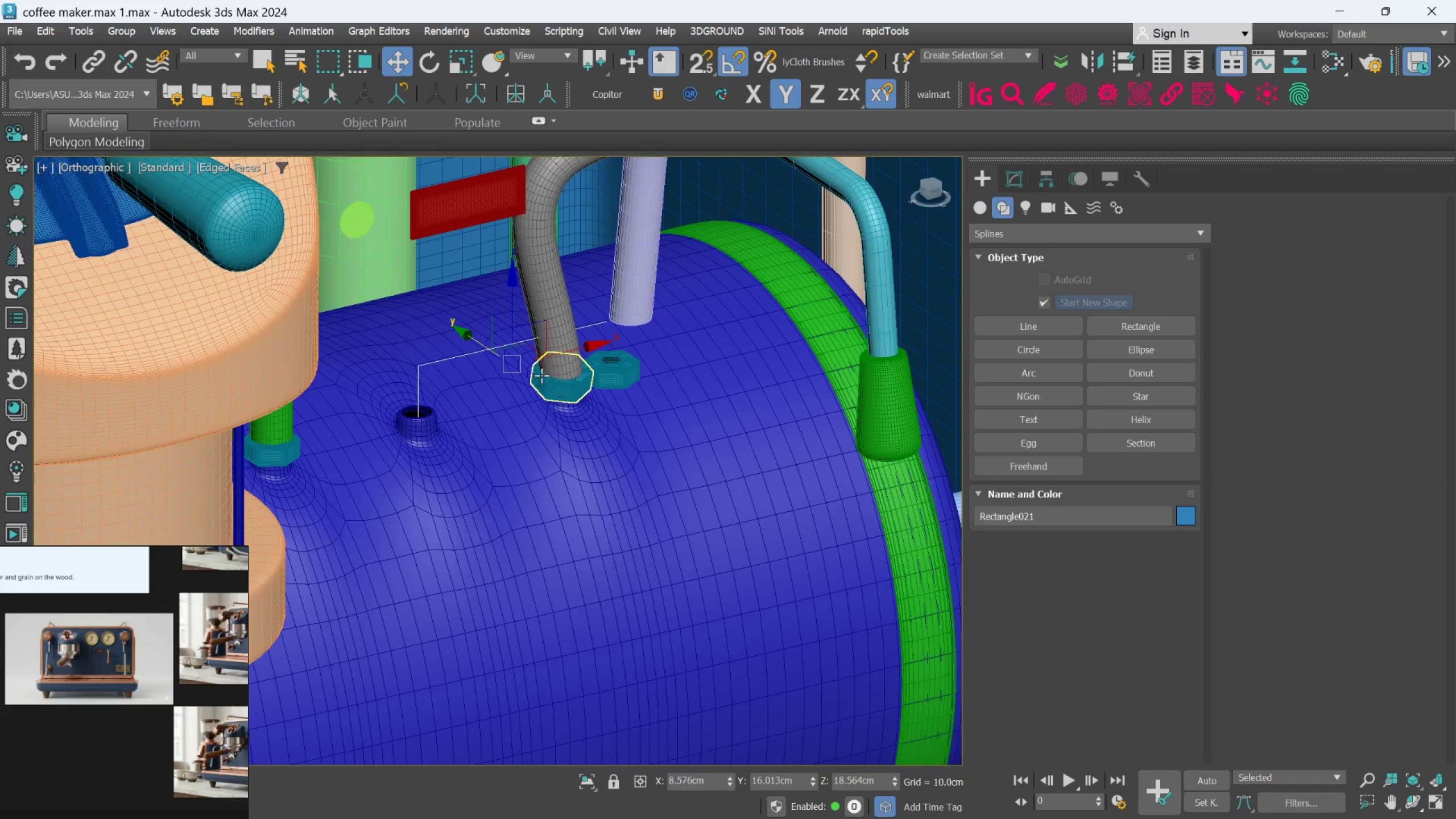 
mouse_move([644, 330])
 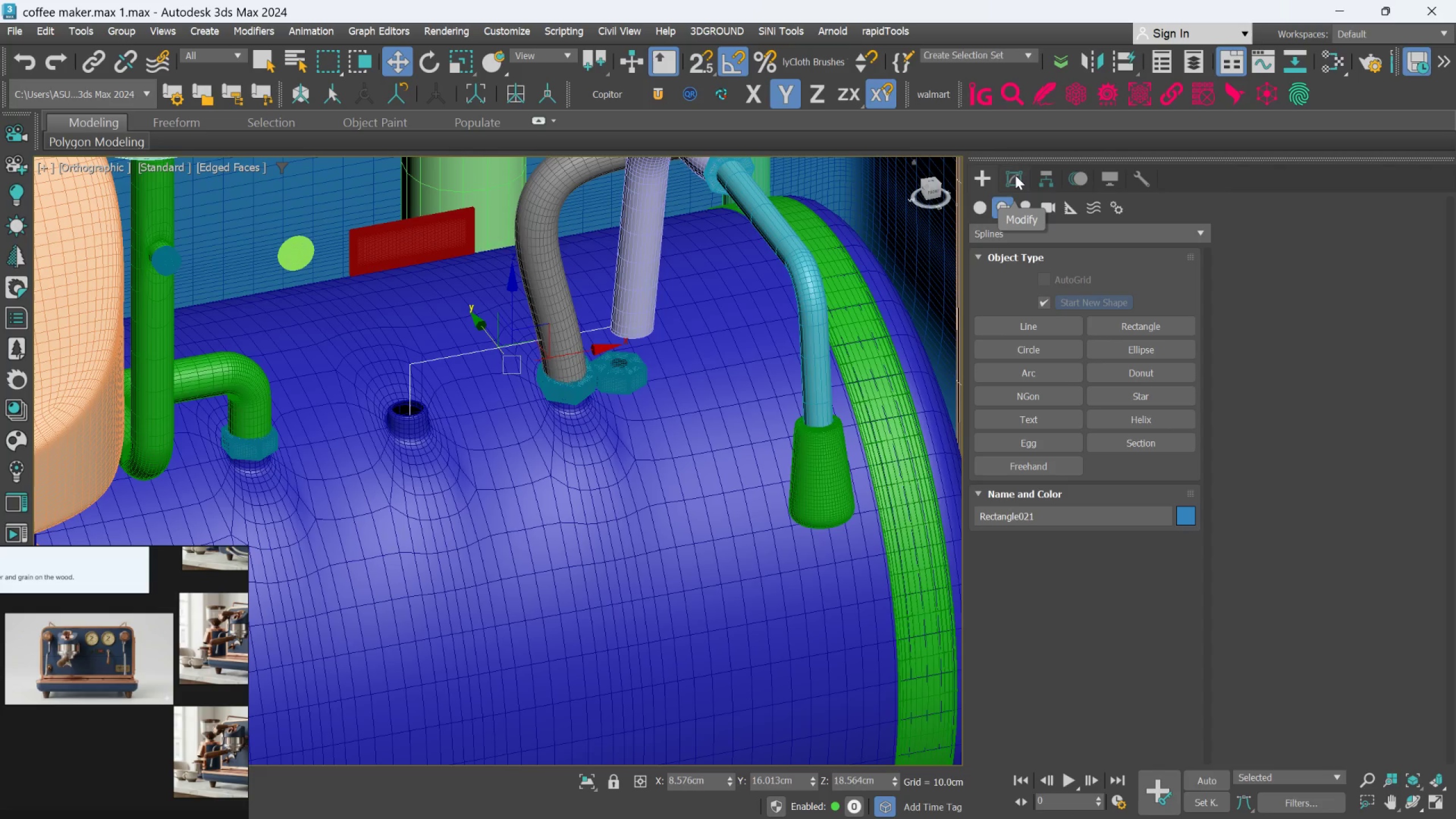 
hold_key(key=AltLeft, duration=2.02)
 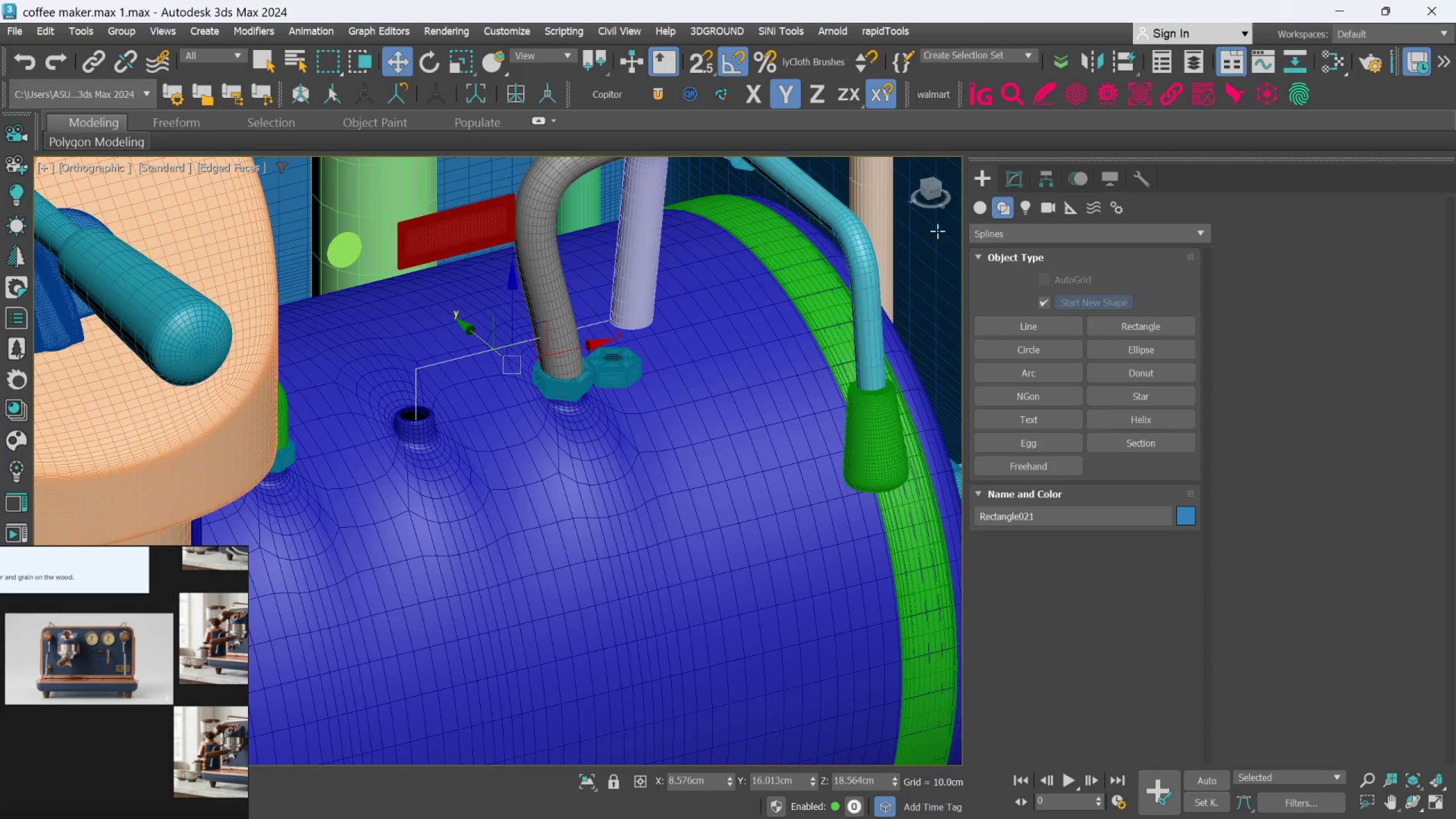 
left_click([1017, 182])
 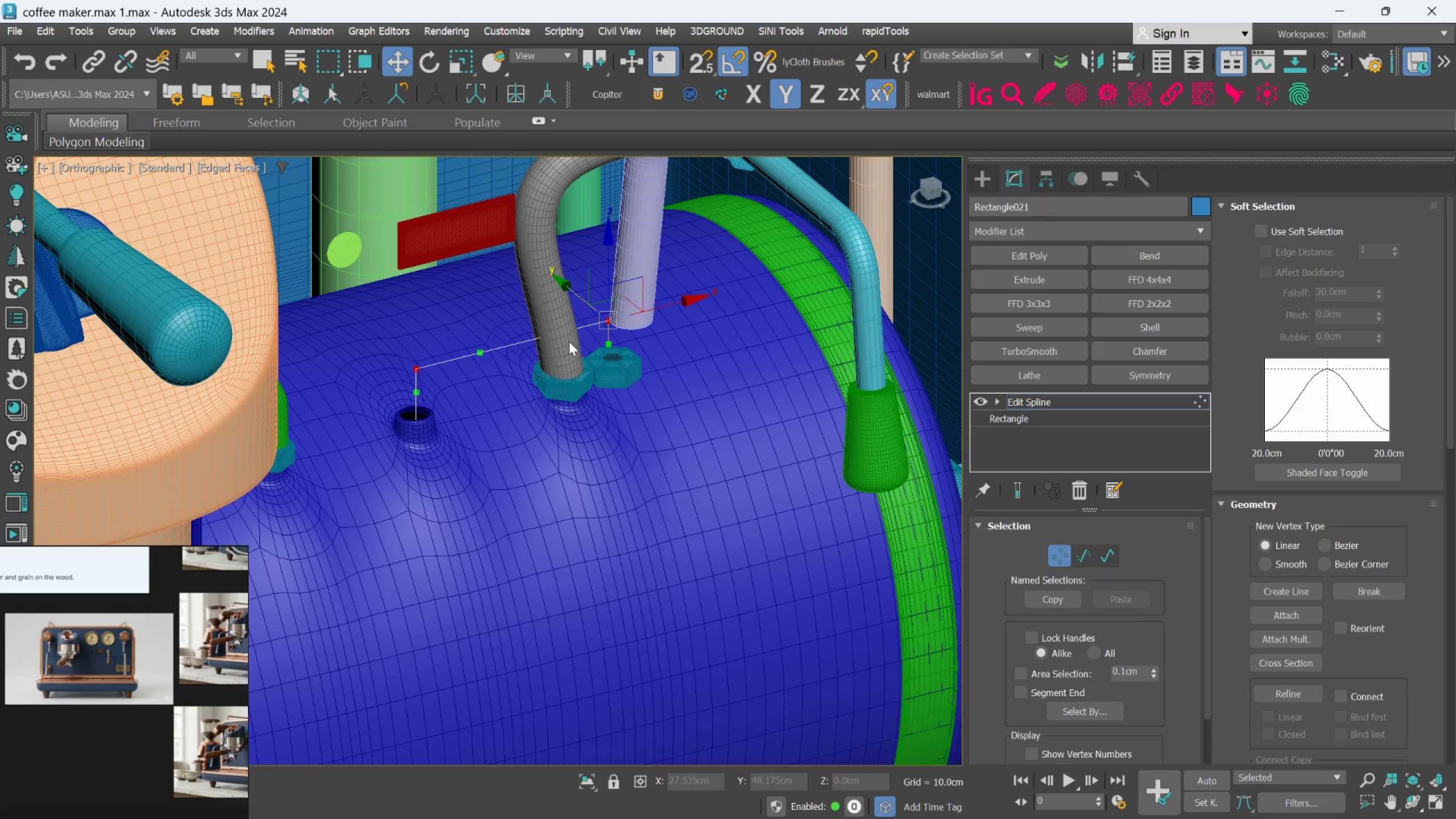 
left_click_drag(start_coordinate=[588, 302], to_coordinate=[598, 321])
 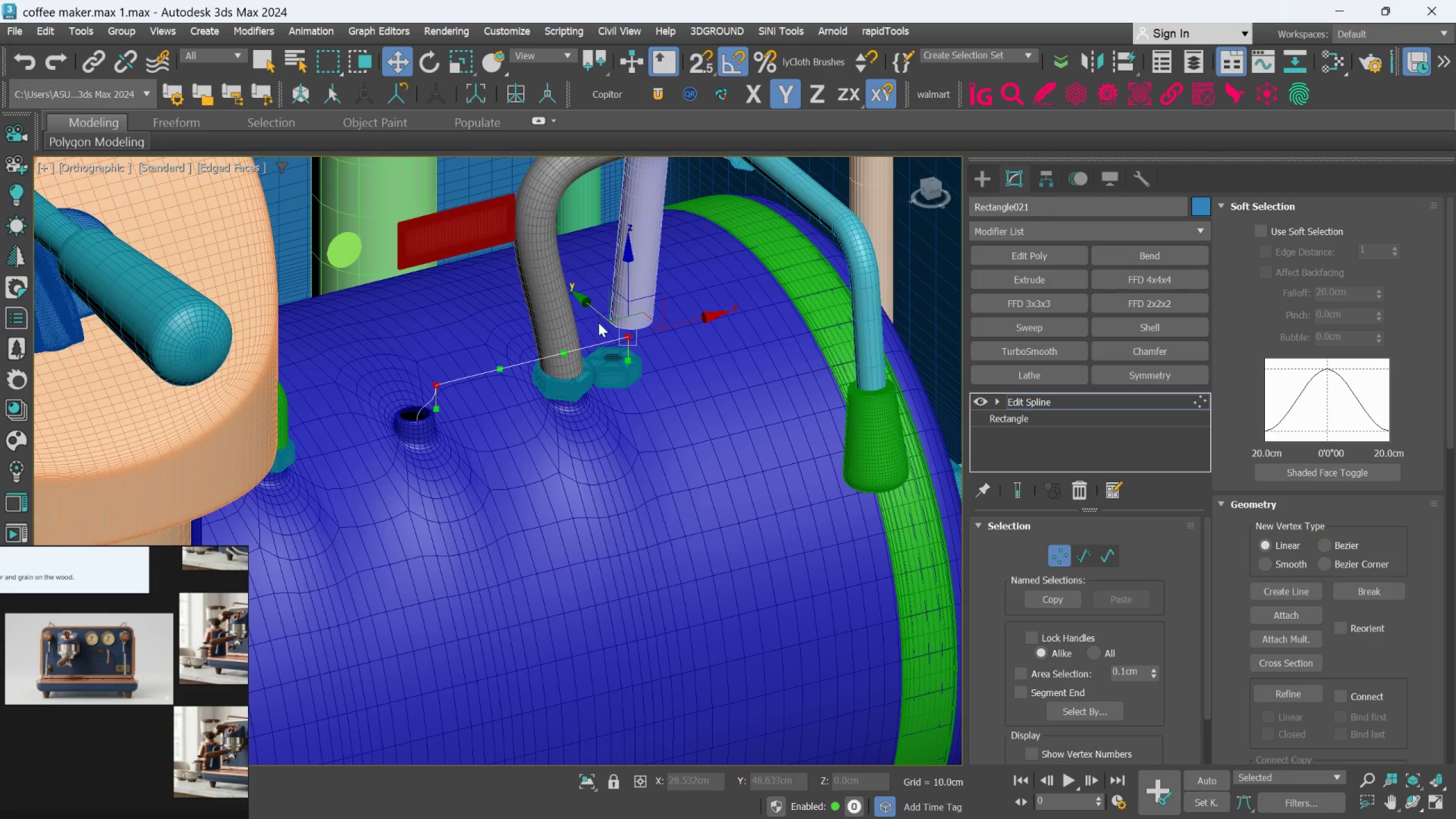 
key(Control+Z)
 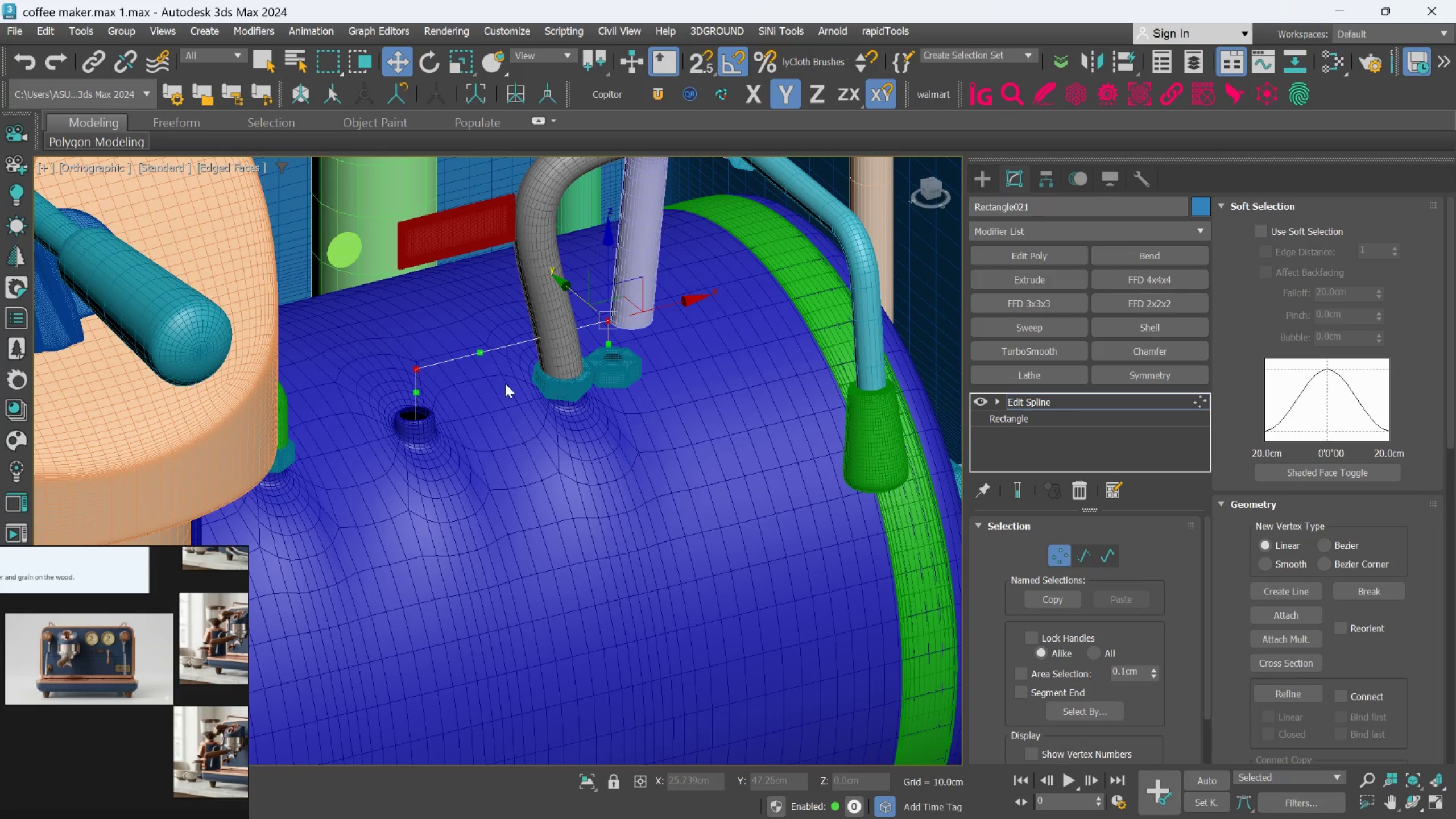 
key(Control+Z)
 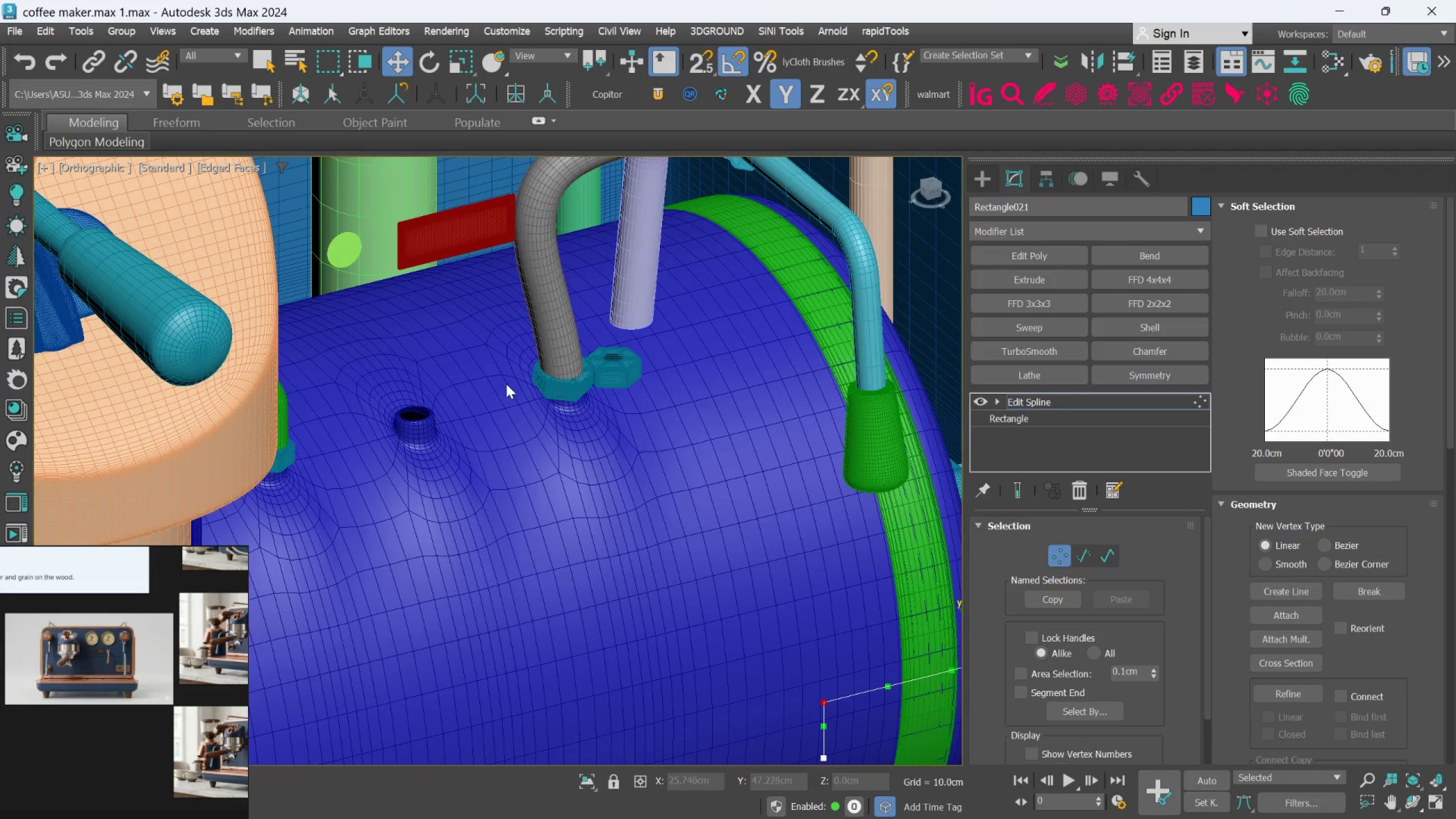 
scroll: coordinate [515, 387], scroll_direction: down, amount: 2.0
 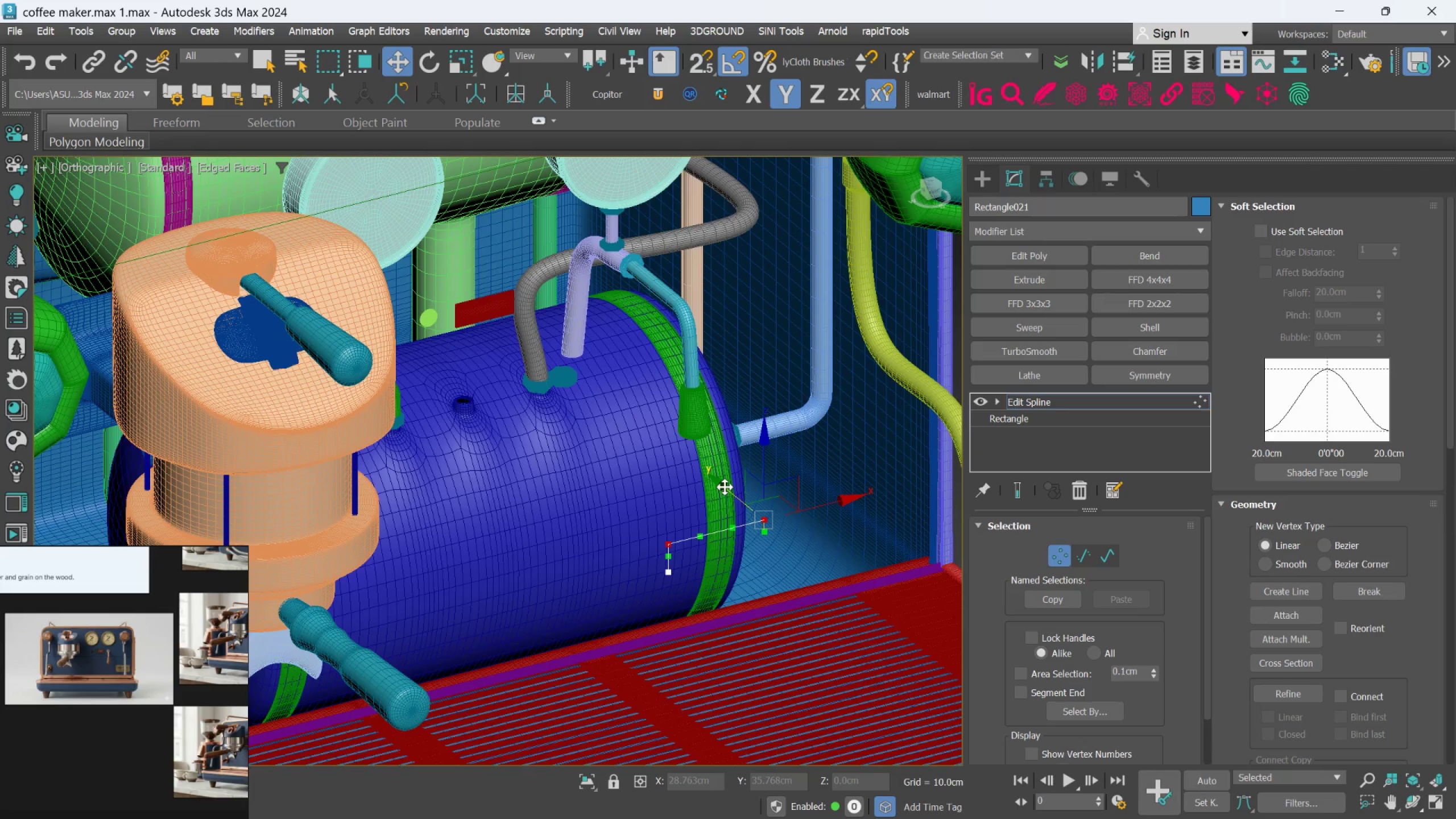 
left_click_drag(start_coordinate=[725, 486], to_coordinate=[666, 425])
 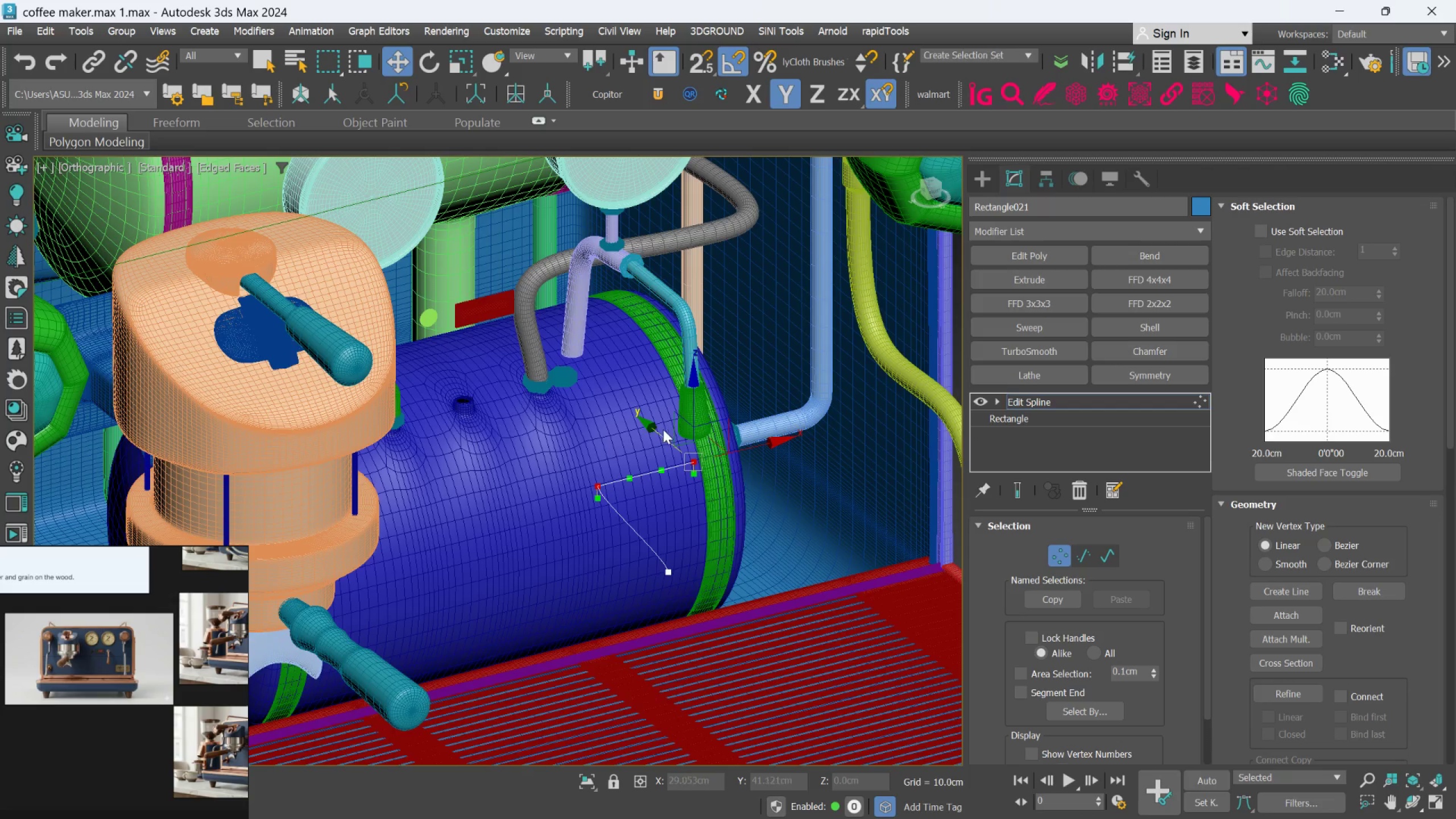 
hold_key(key=ControlLeft, duration=0.42)
 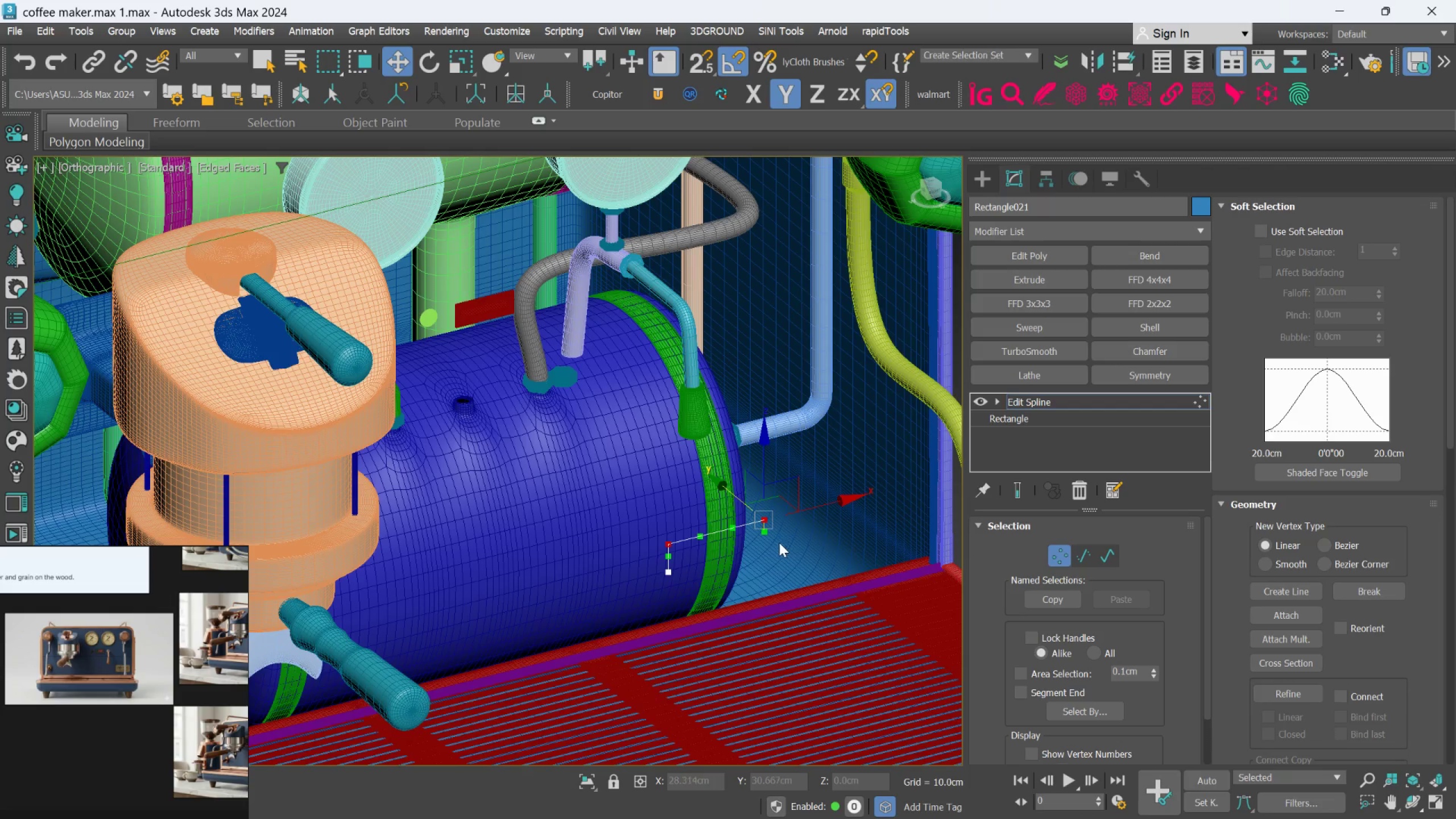 
hold_key(key=Z, duration=14.98)
 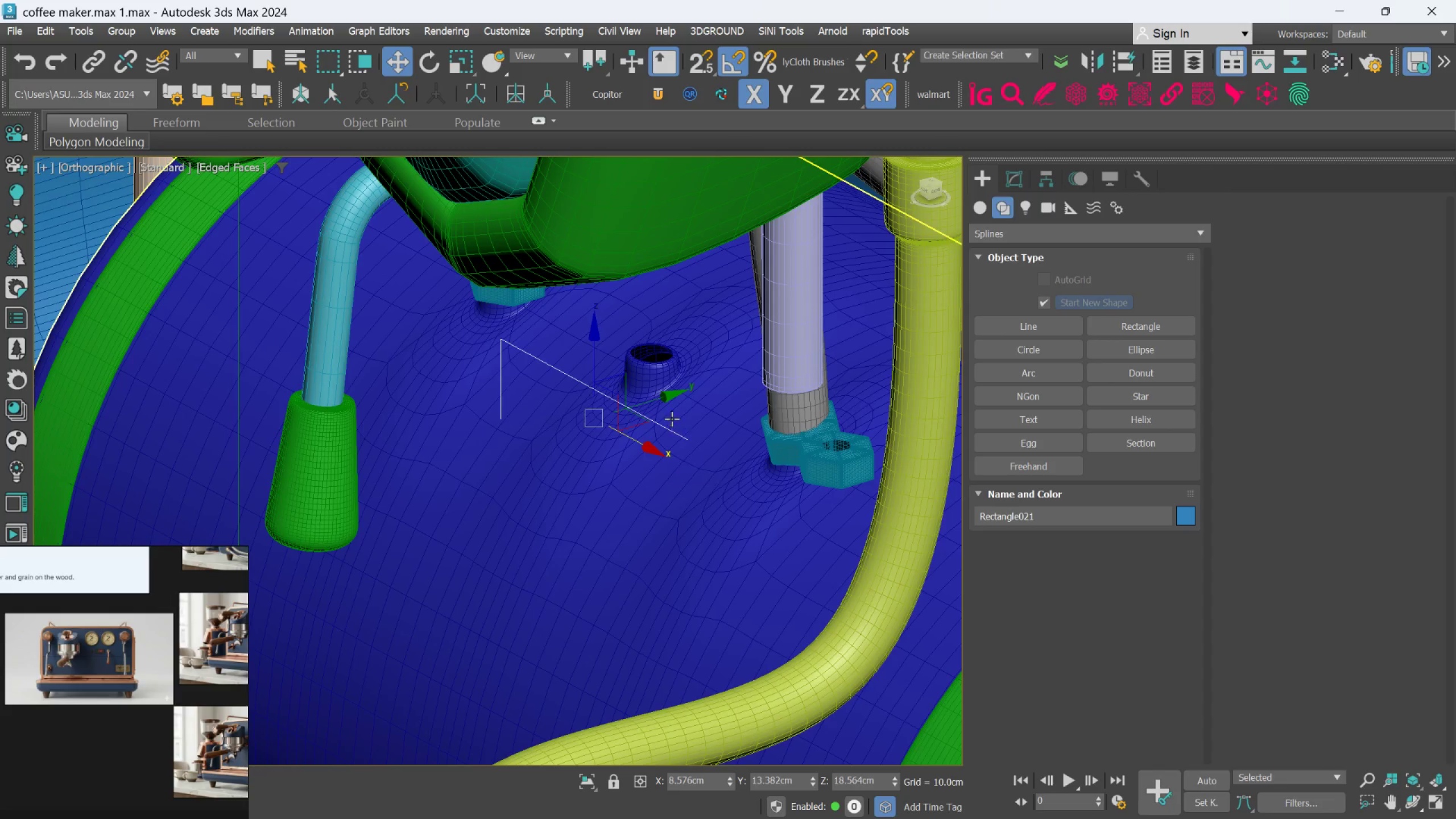 
left_click([775, 566])
 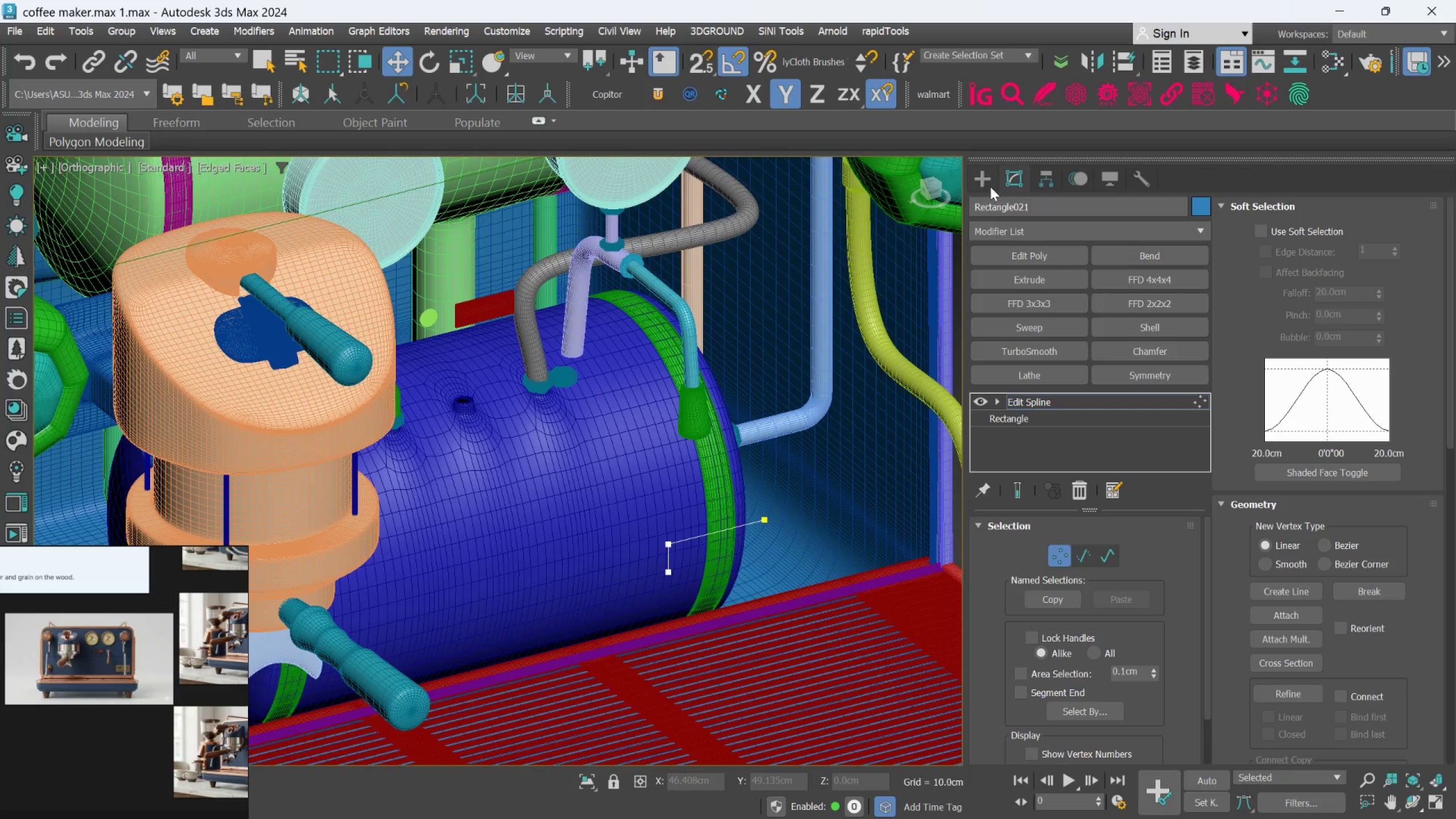 
left_click([988, 181])
 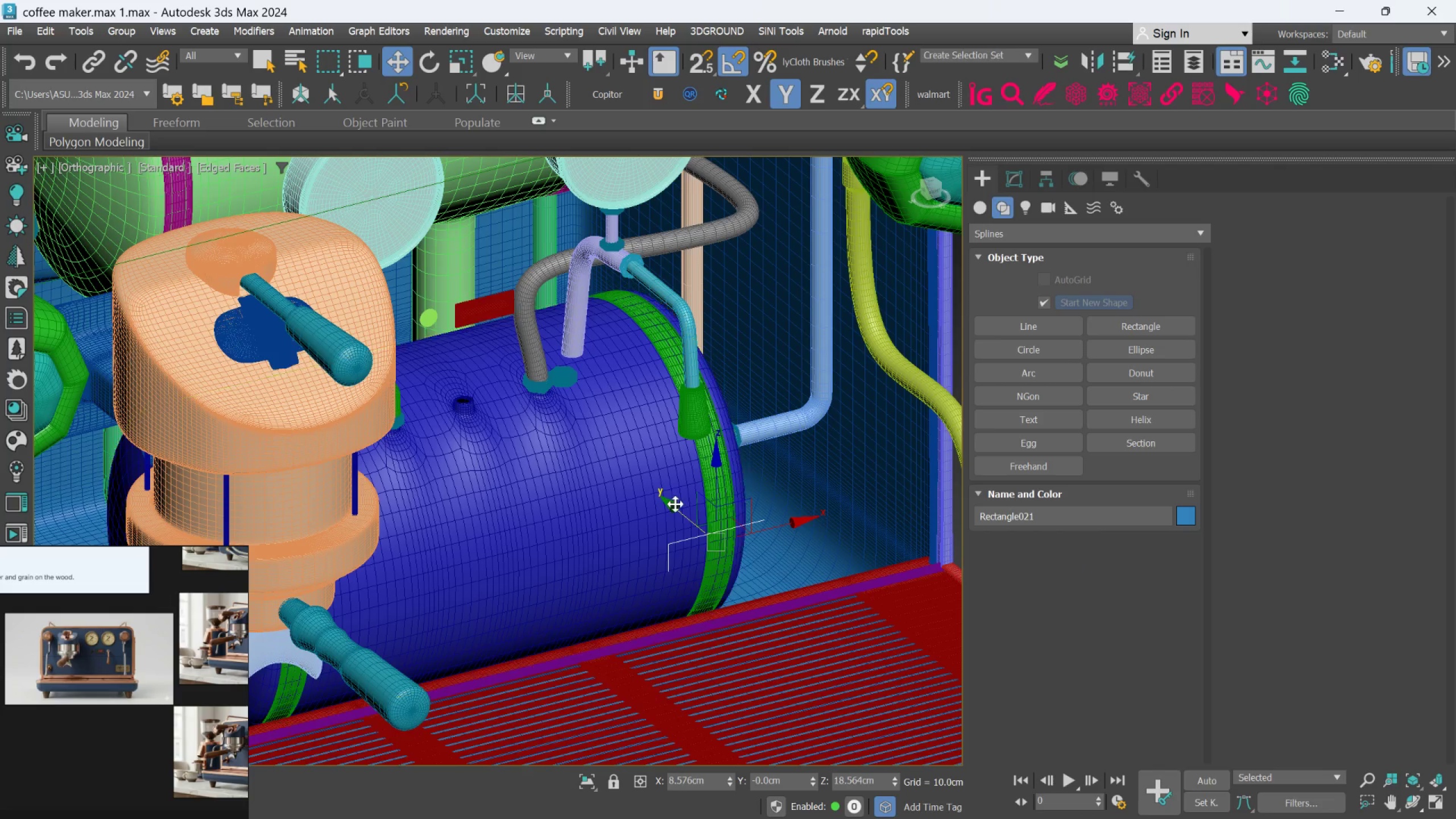 
left_click_drag(start_coordinate=[674, 510], to_coordinate=[508, 369])
 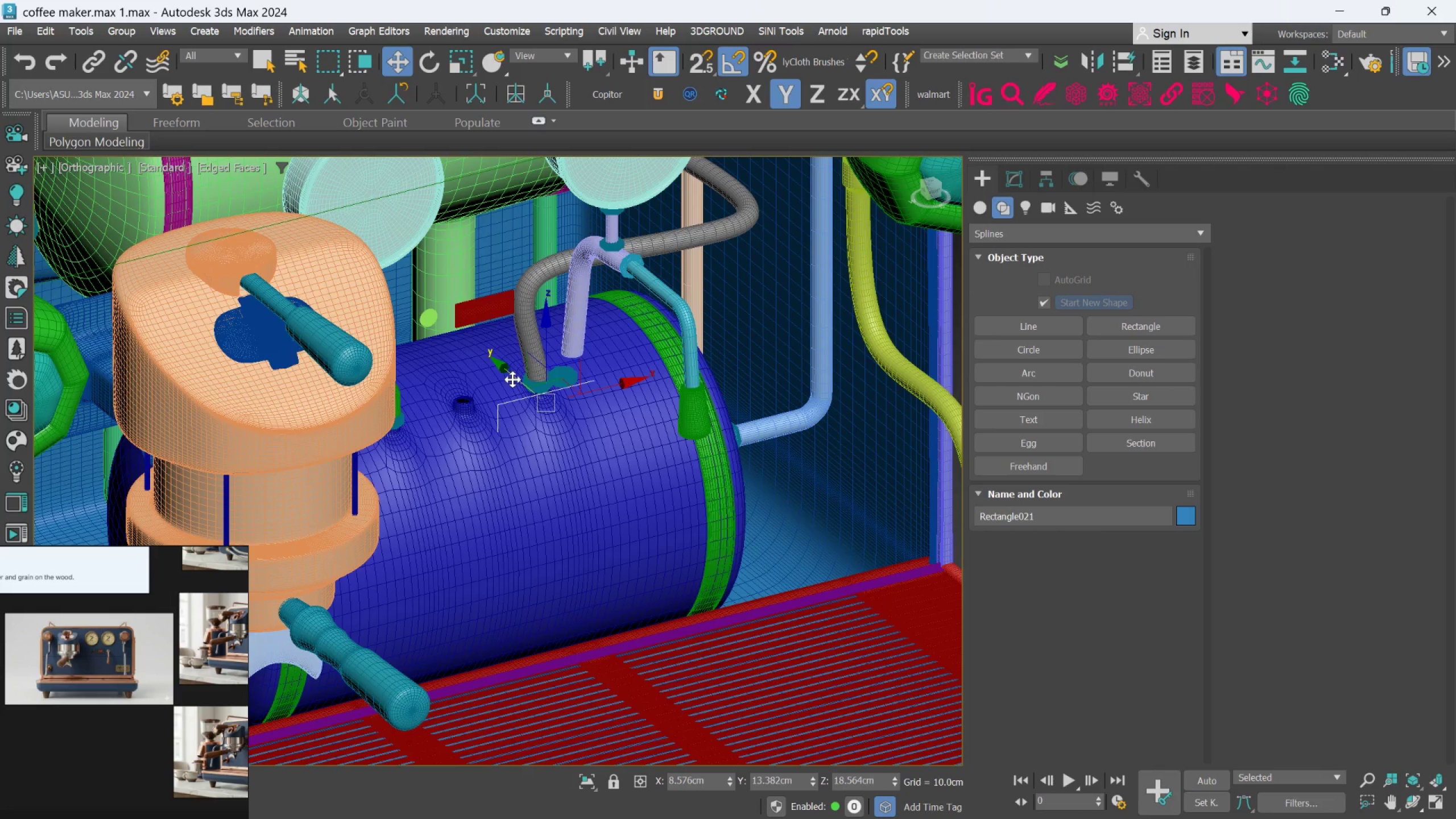 
hold_key(key=AltLeft, duration=1.16)
 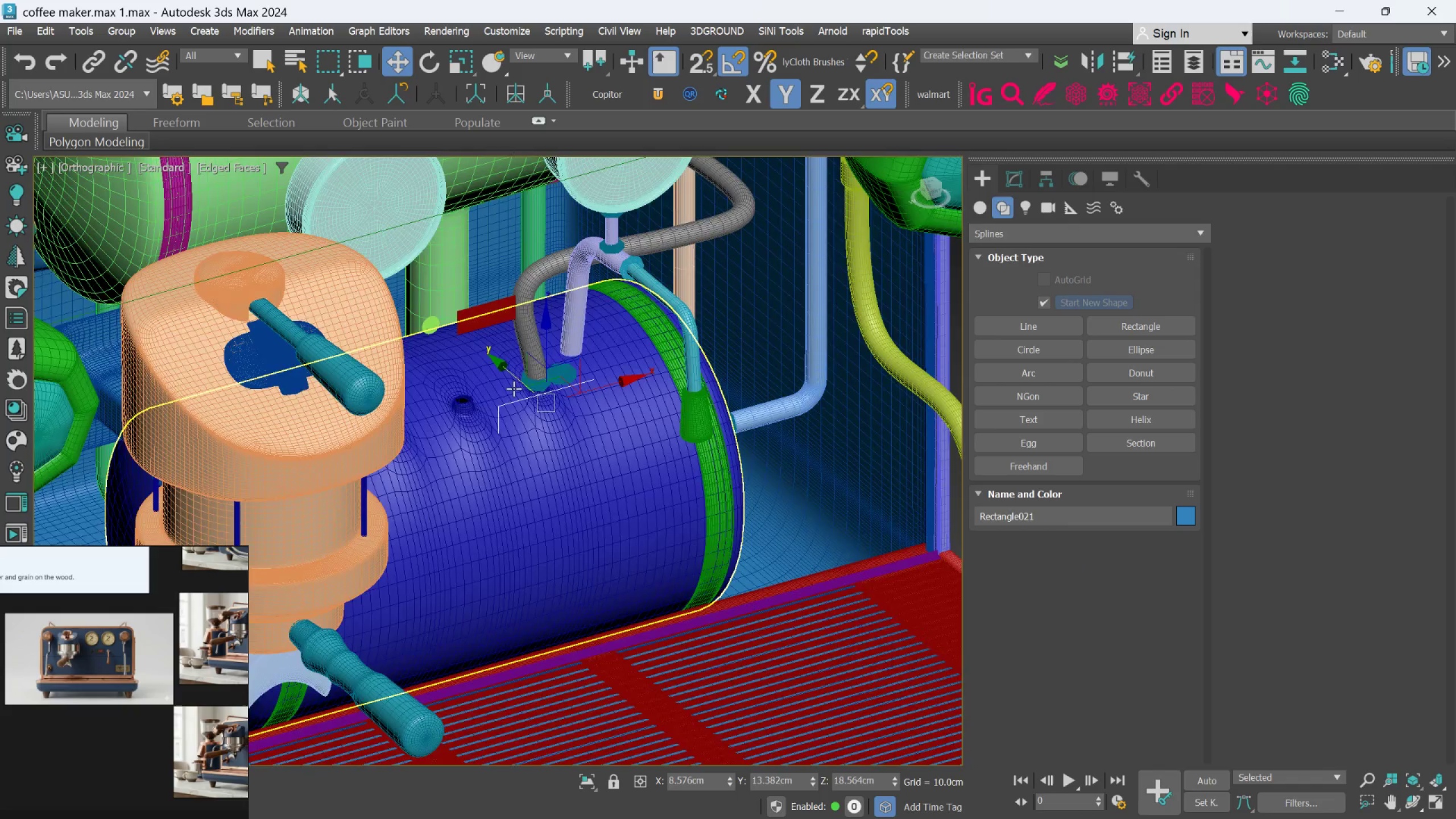 
middle_click([559, 367])
 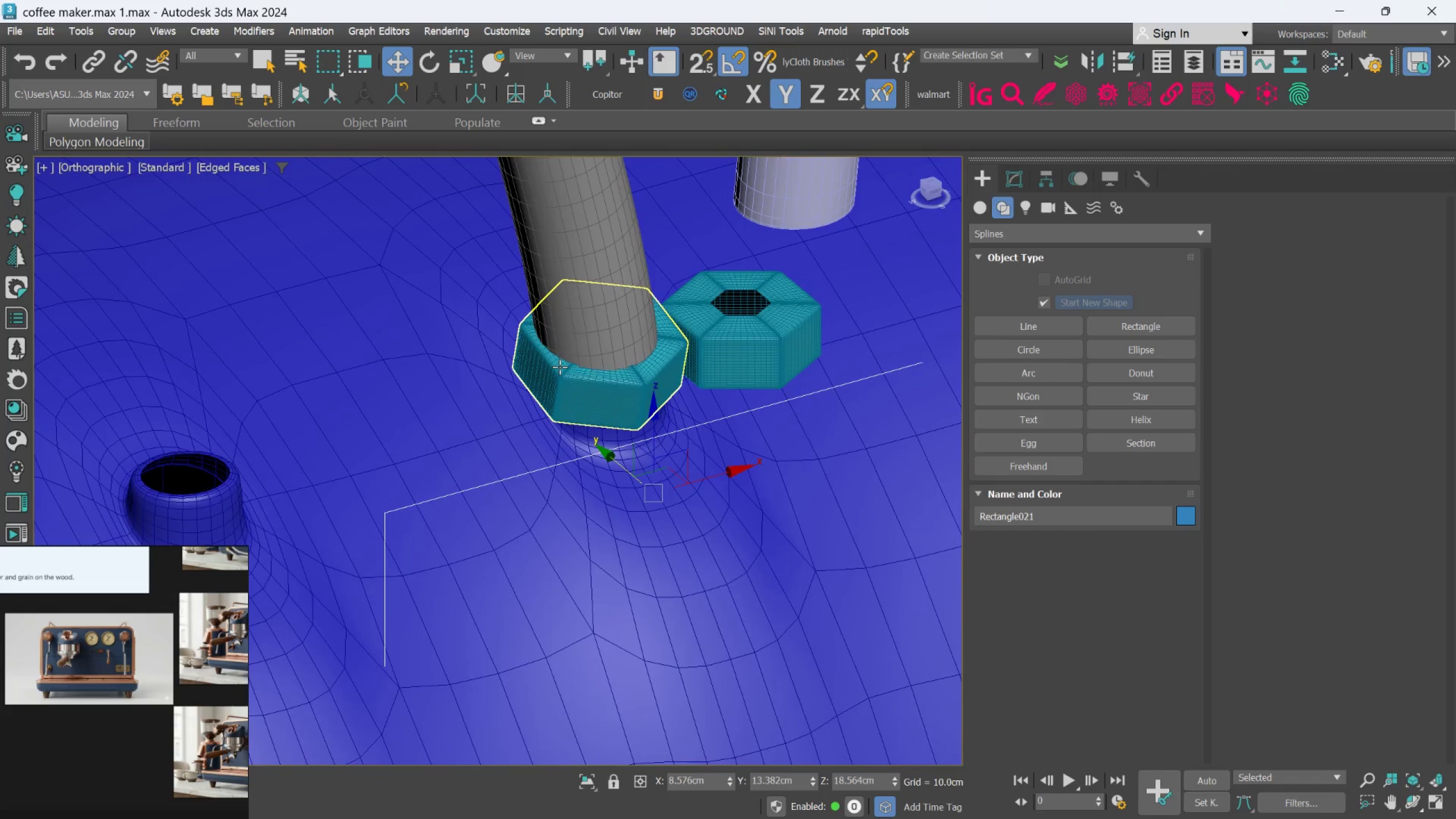 
scroll: coordinate [556, 365], scroll_direction: up, amount: 5.0
 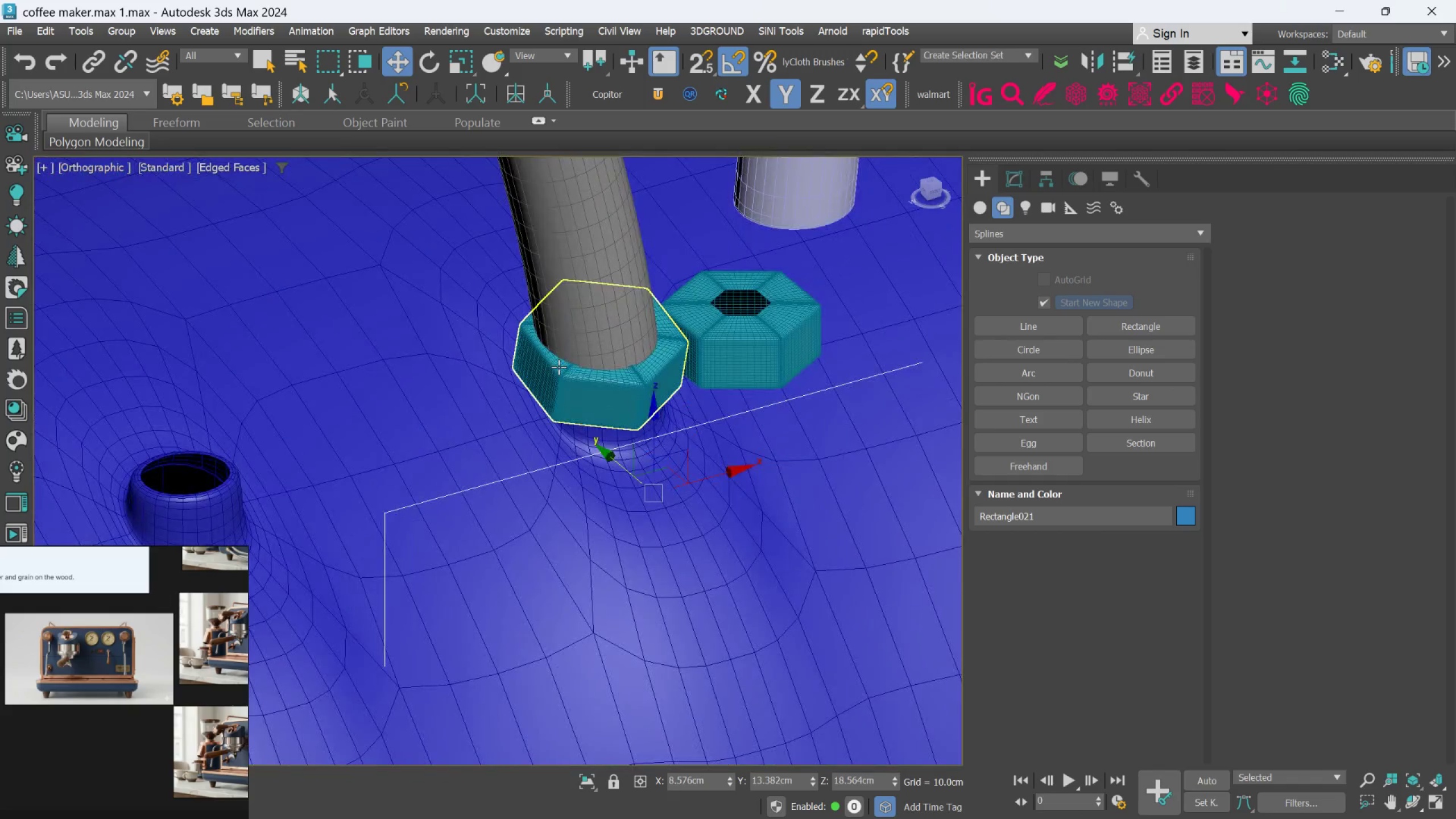 
hold_key(key=AltLeft, duration=1.47)
 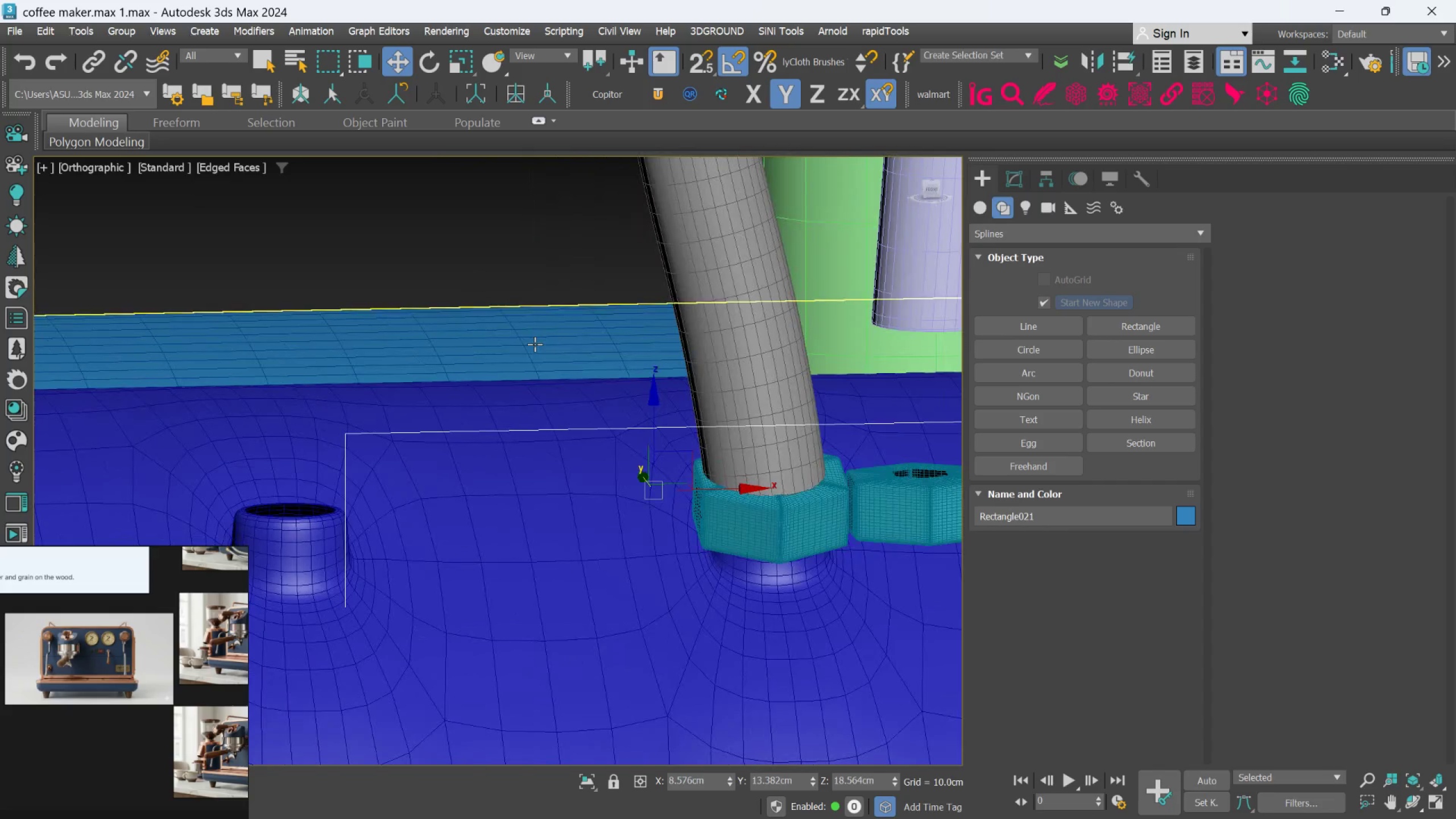 
hold_key(key=AltLeft, duration=1.94)
 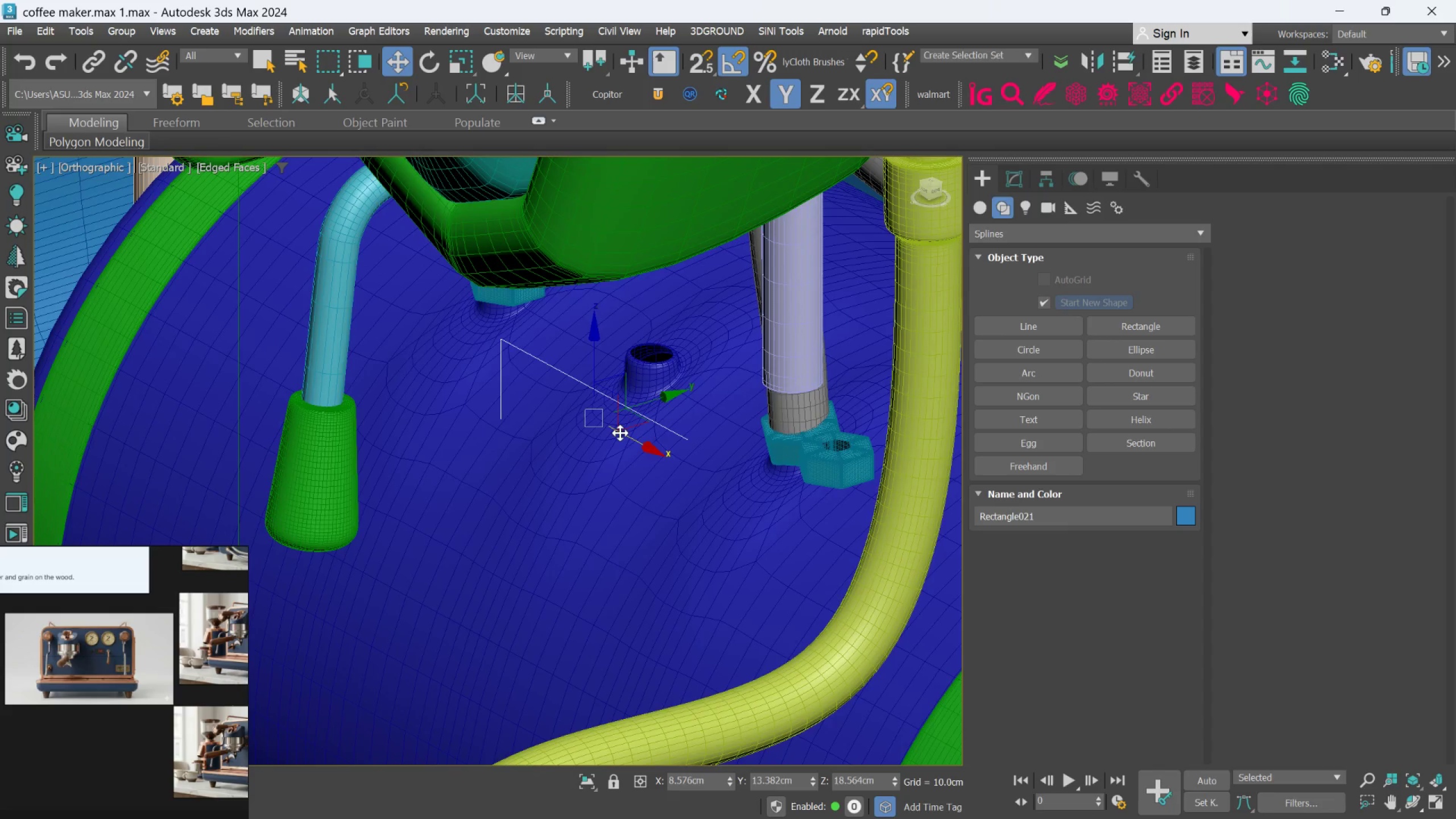 
scroll: coordinate [535, 344], scroll_direction: down, amount: 2.0
 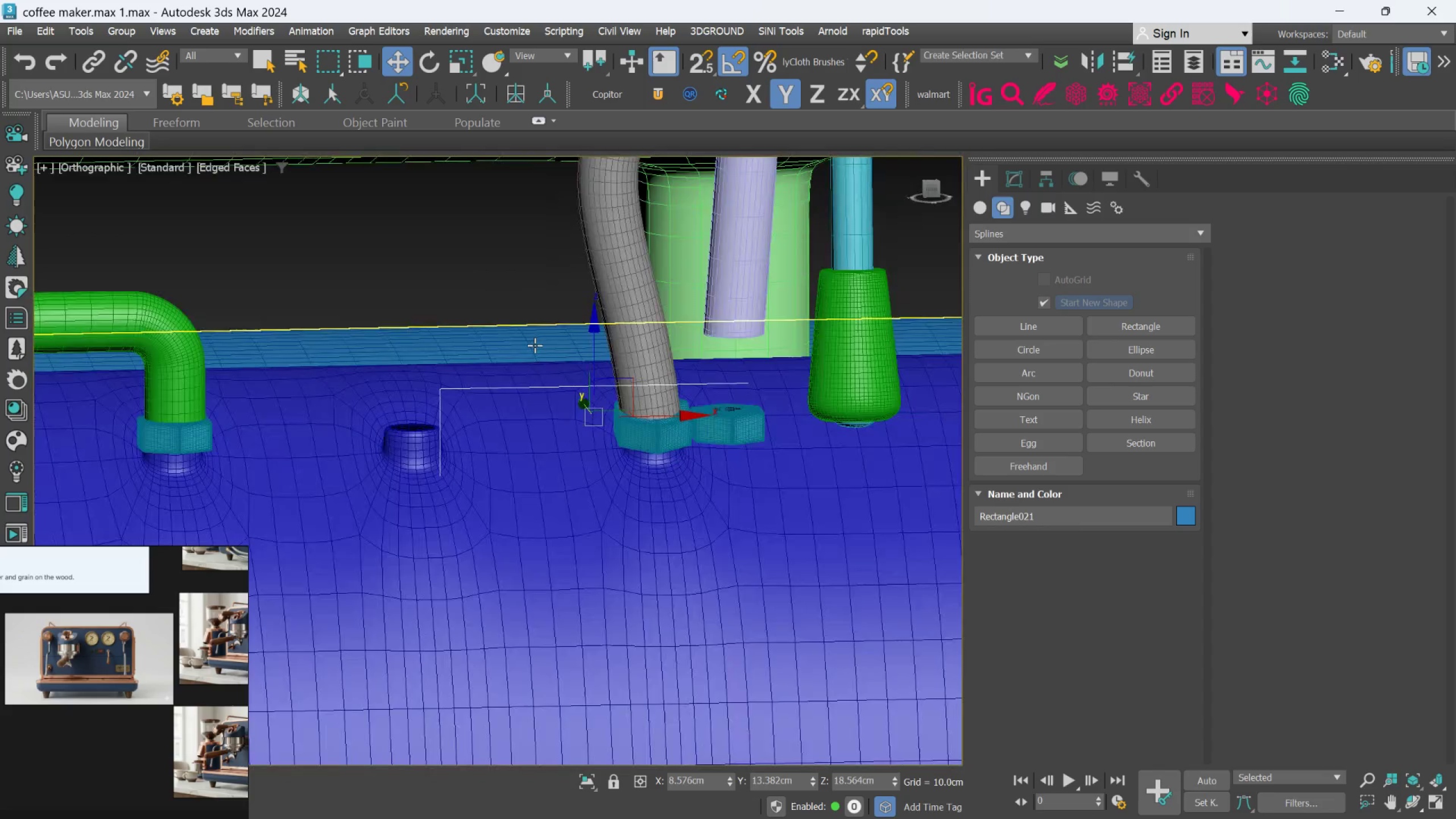 
left_click_drag(start_coordinate=[620, 433], to_coordinate=[661, 472])
 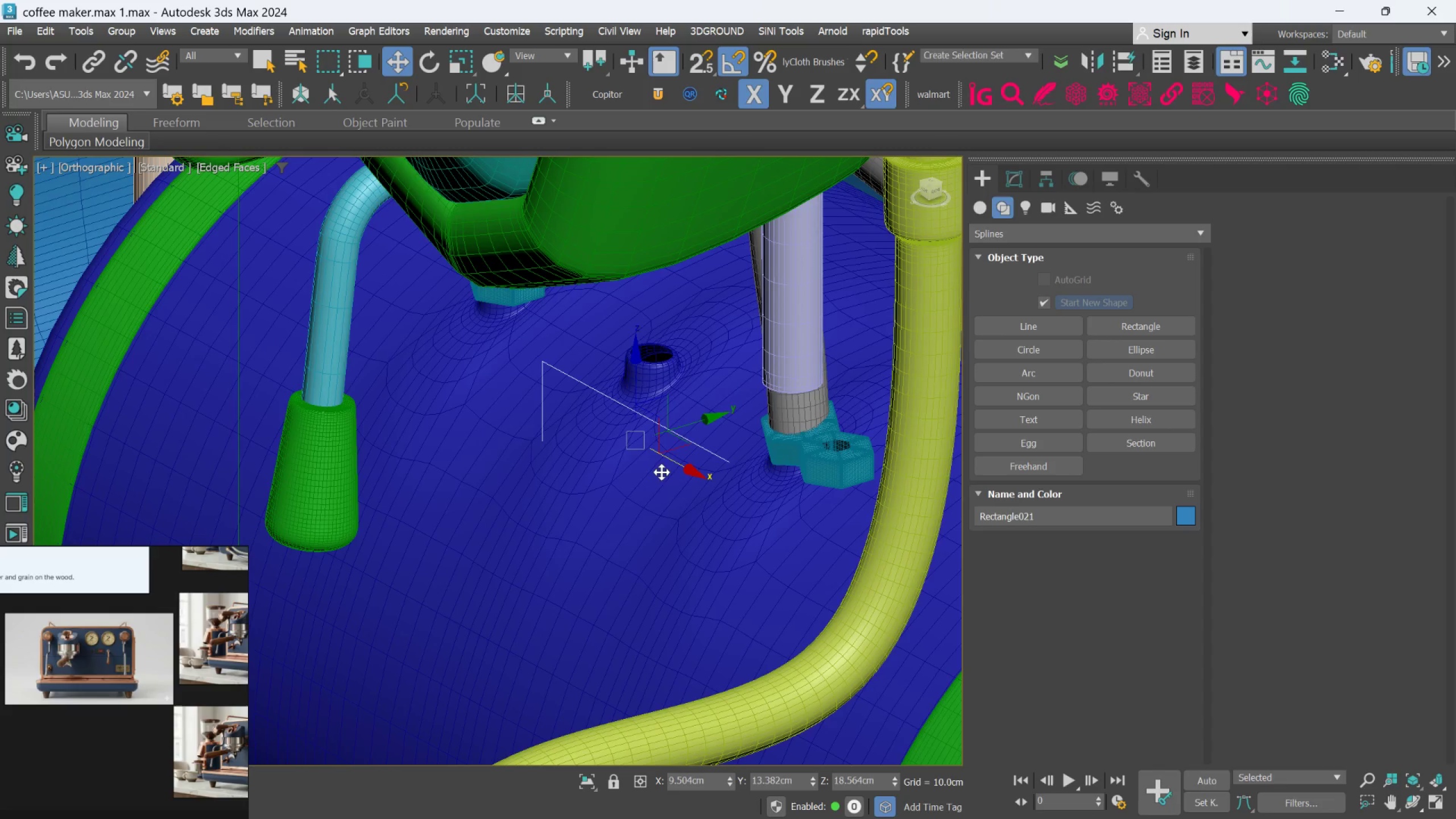 
hold_key(key=ControlLeft, duration=0.39)
 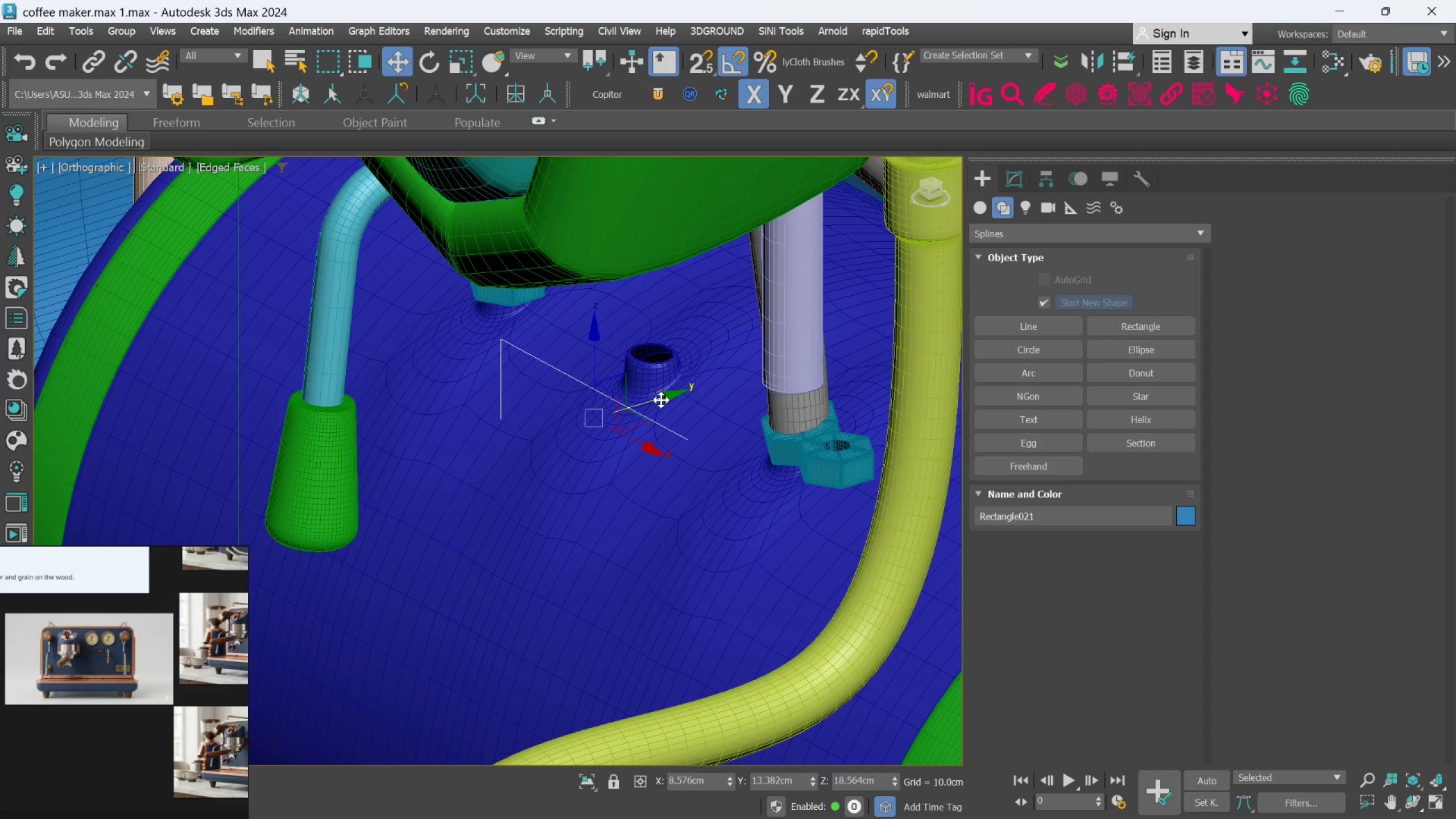 
wait(26.97)
 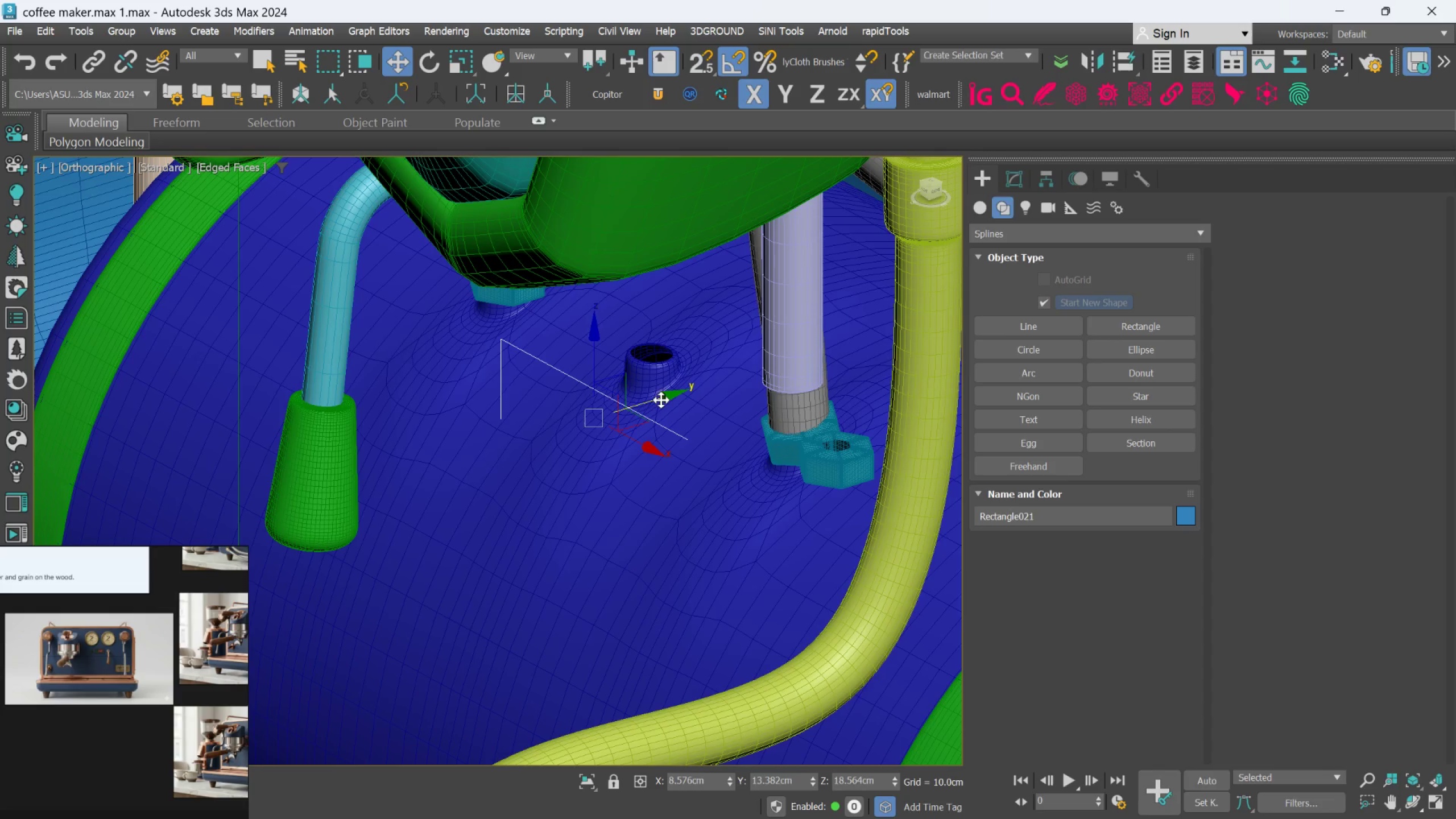 
scroll: coordinate [693, 435], scroll_direction: none, amount: 0.0
 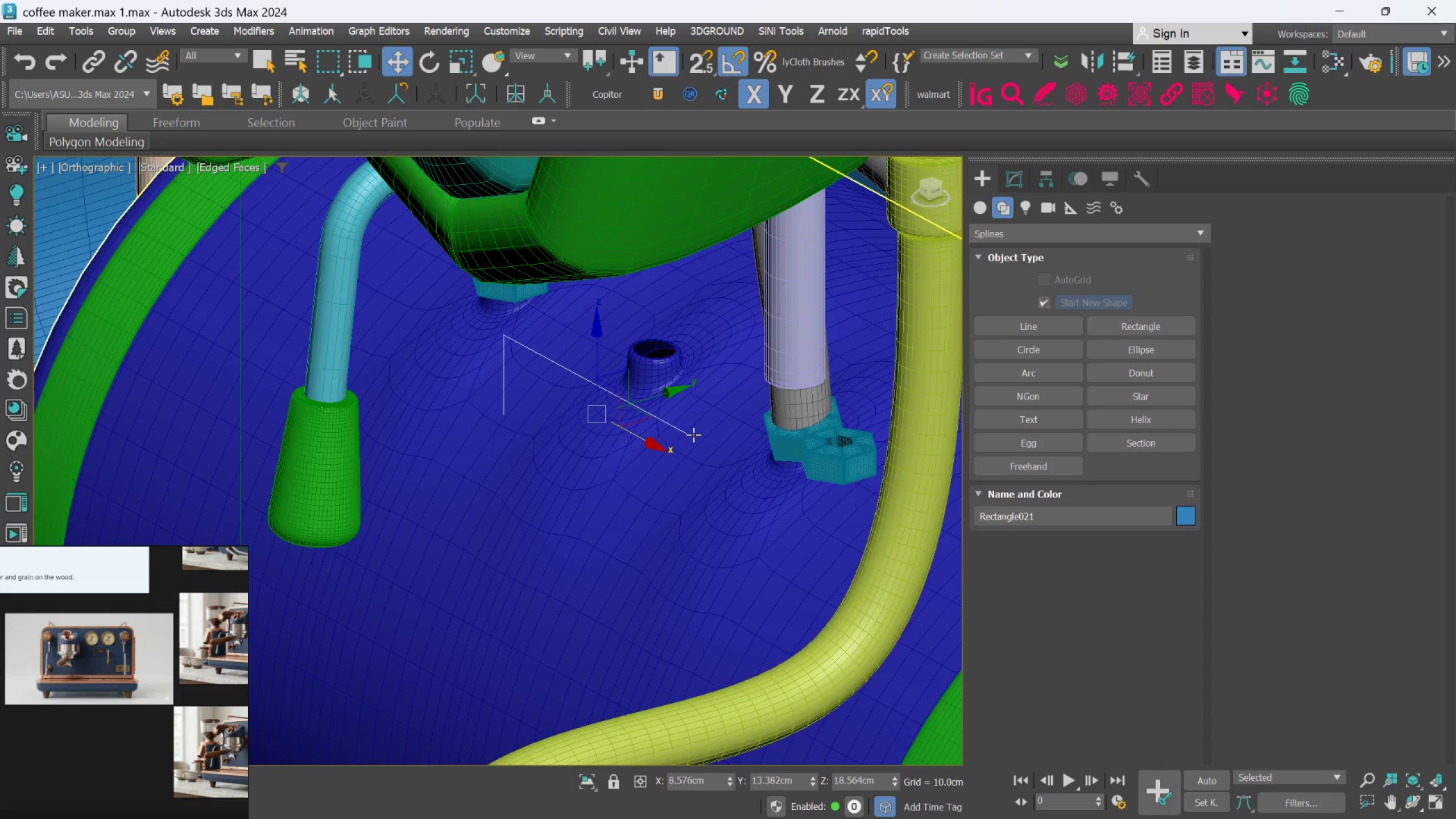 
hold_key(key=AltLeft, duration=0.81)
 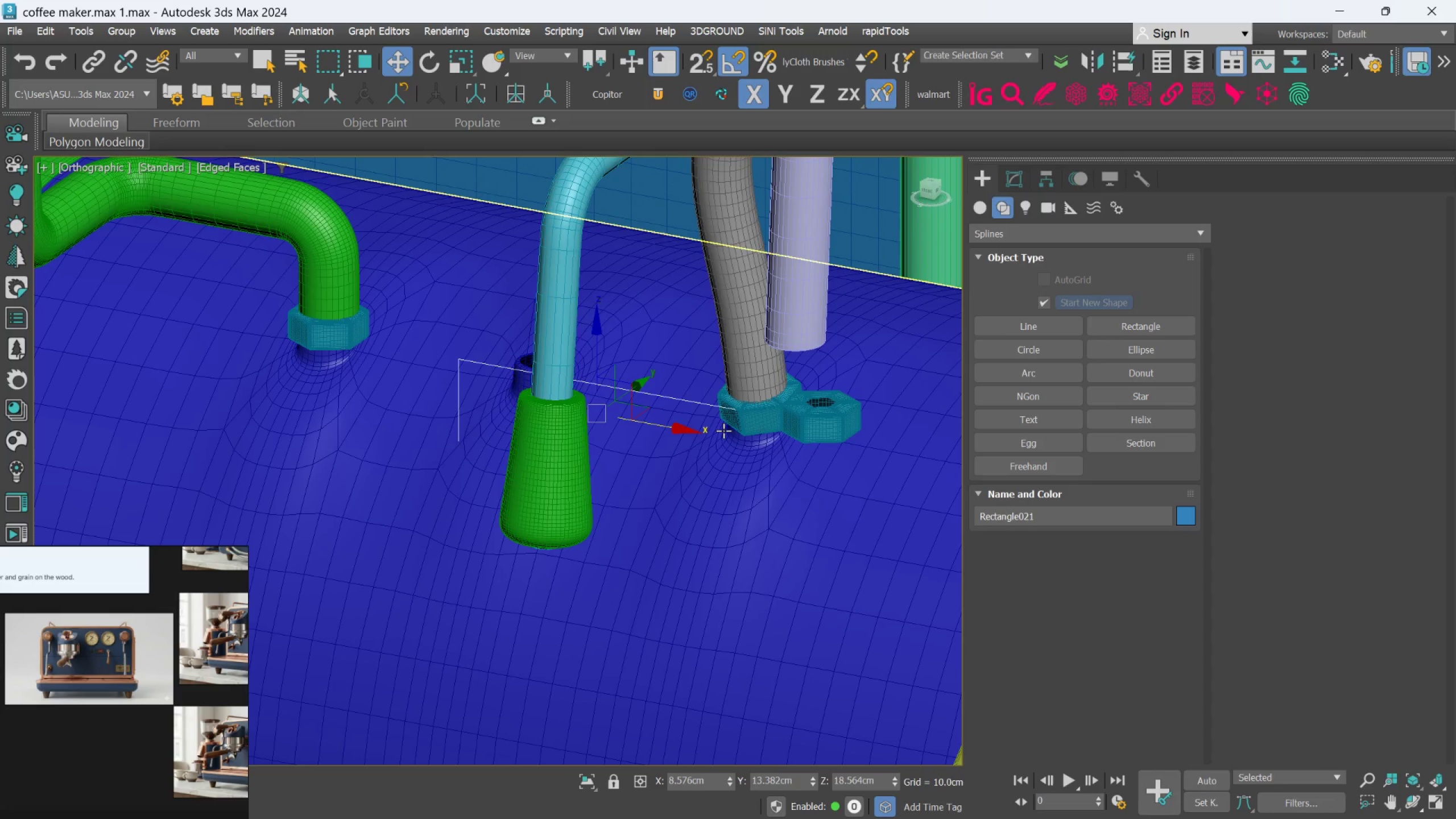 
key(F)
 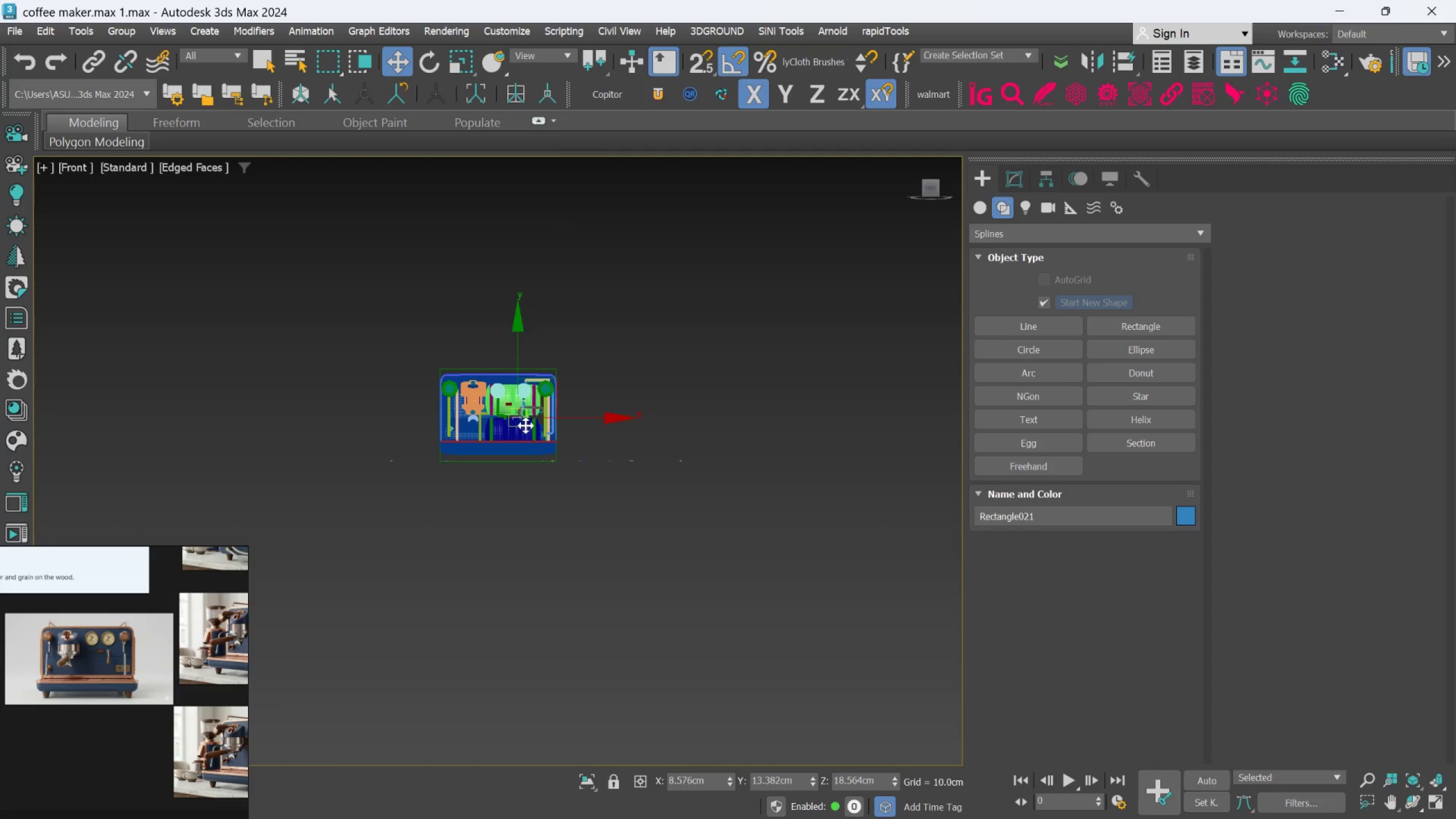 
scroll: coordinate [520, 433], scroll_direction: up, amount: 11.0
 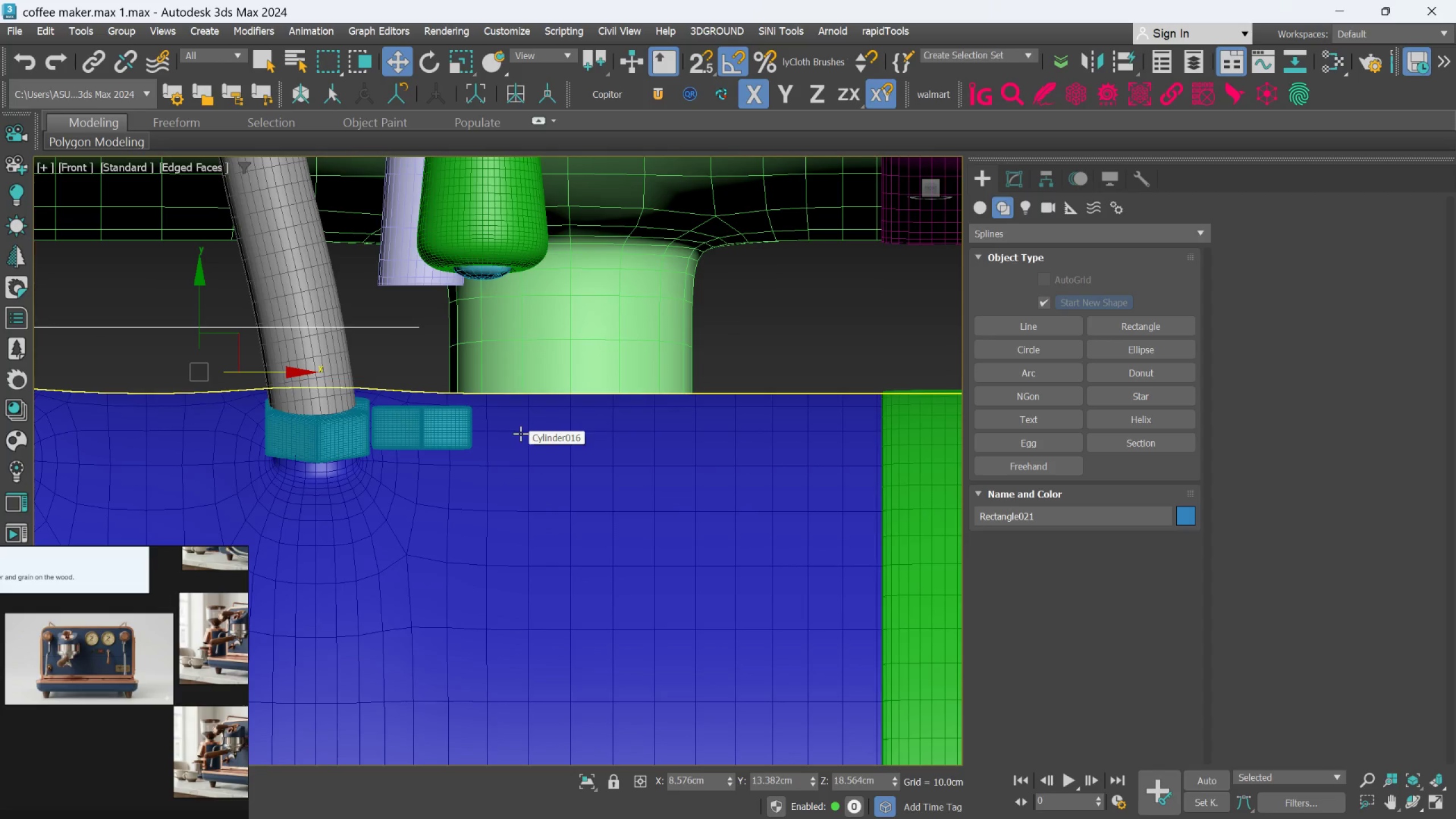 
scroll: coordinate [520, 433], scroll_direction: down, amount: 2.0
 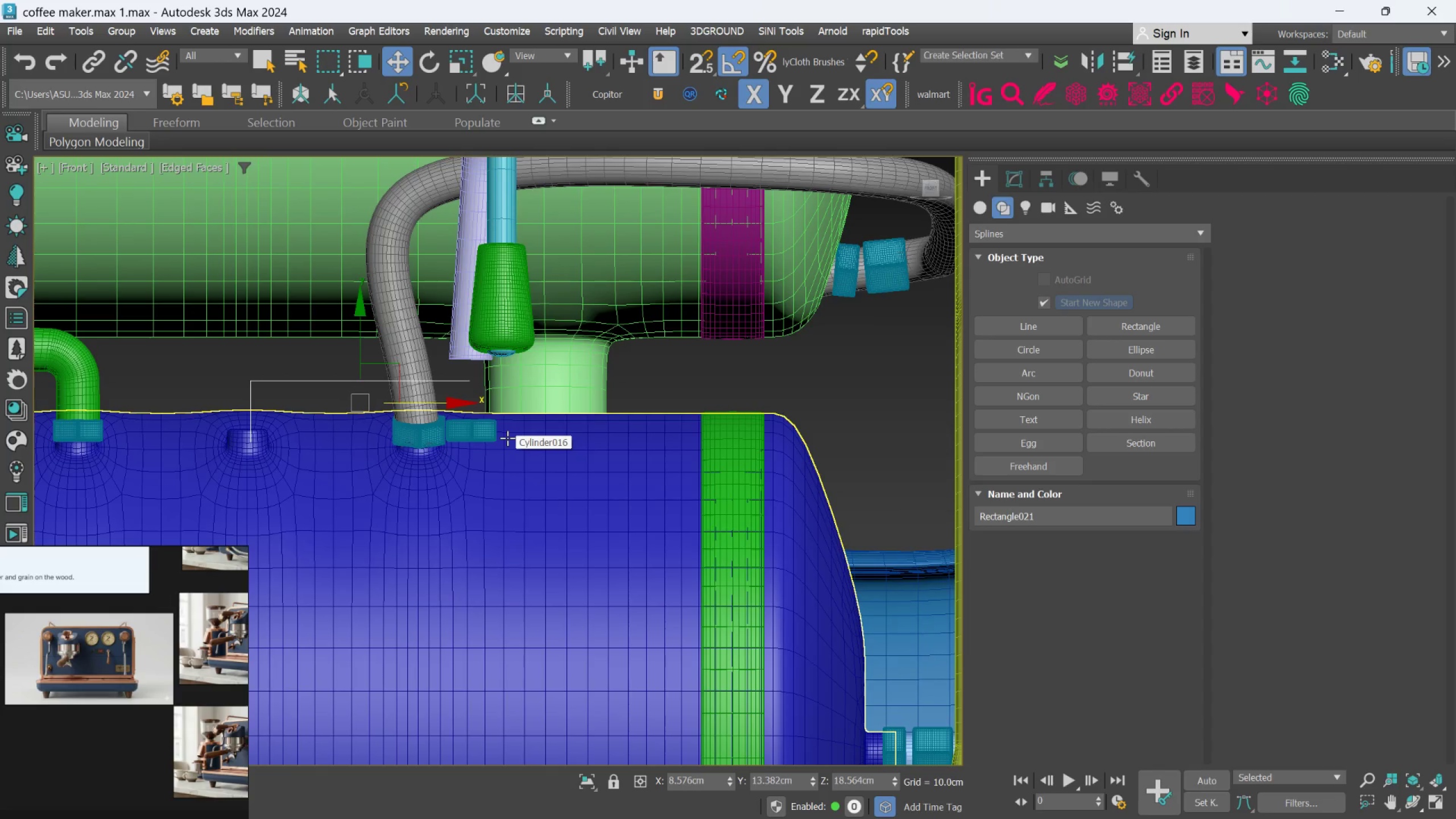 
hold_key(key=AltLeft, duration=1.48)
scroll: coordinate [507, 438], scroll_direction: down, amount: 1.0
 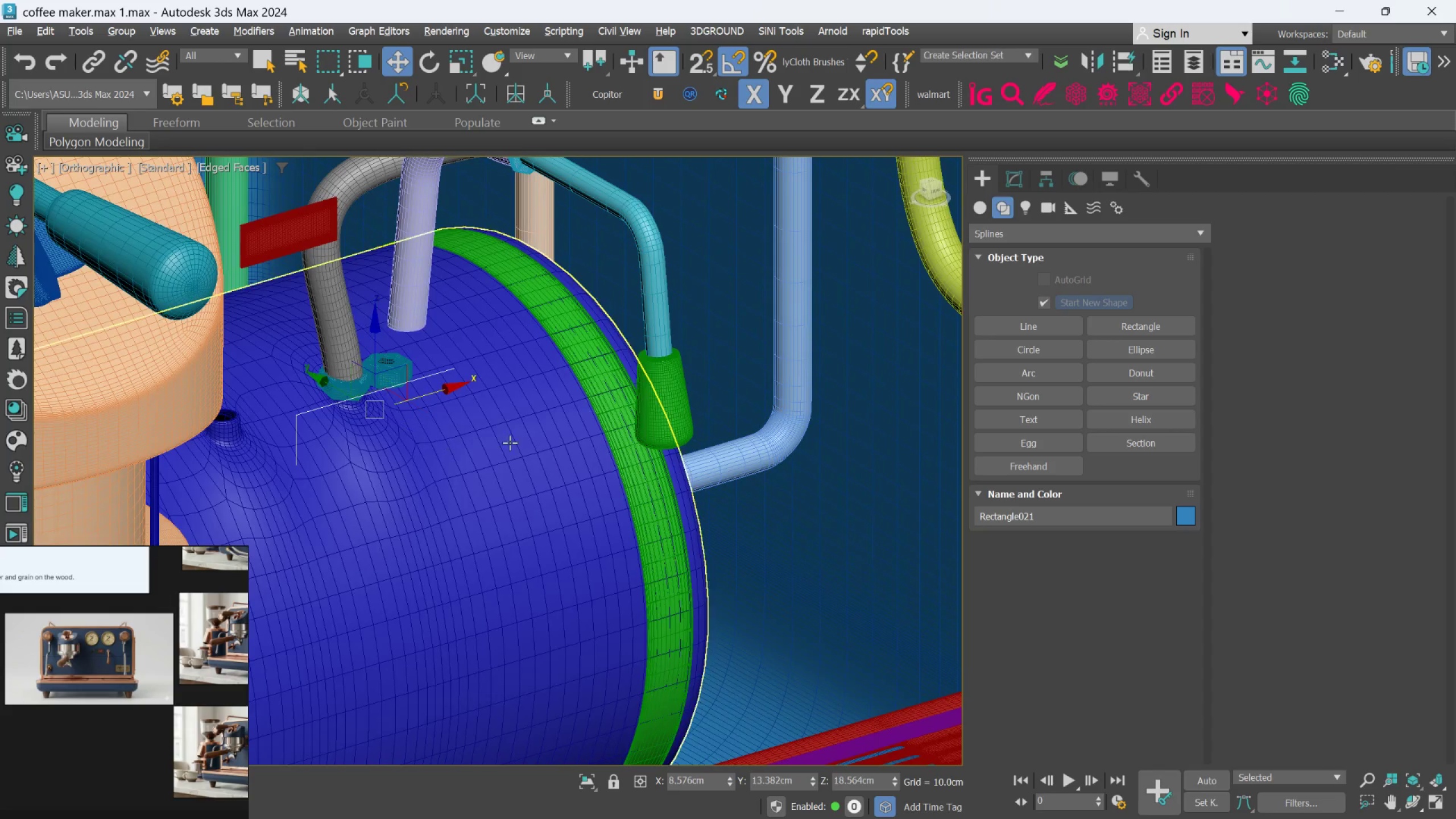 
hold_key(key=AltLeft, duration=1.31)
 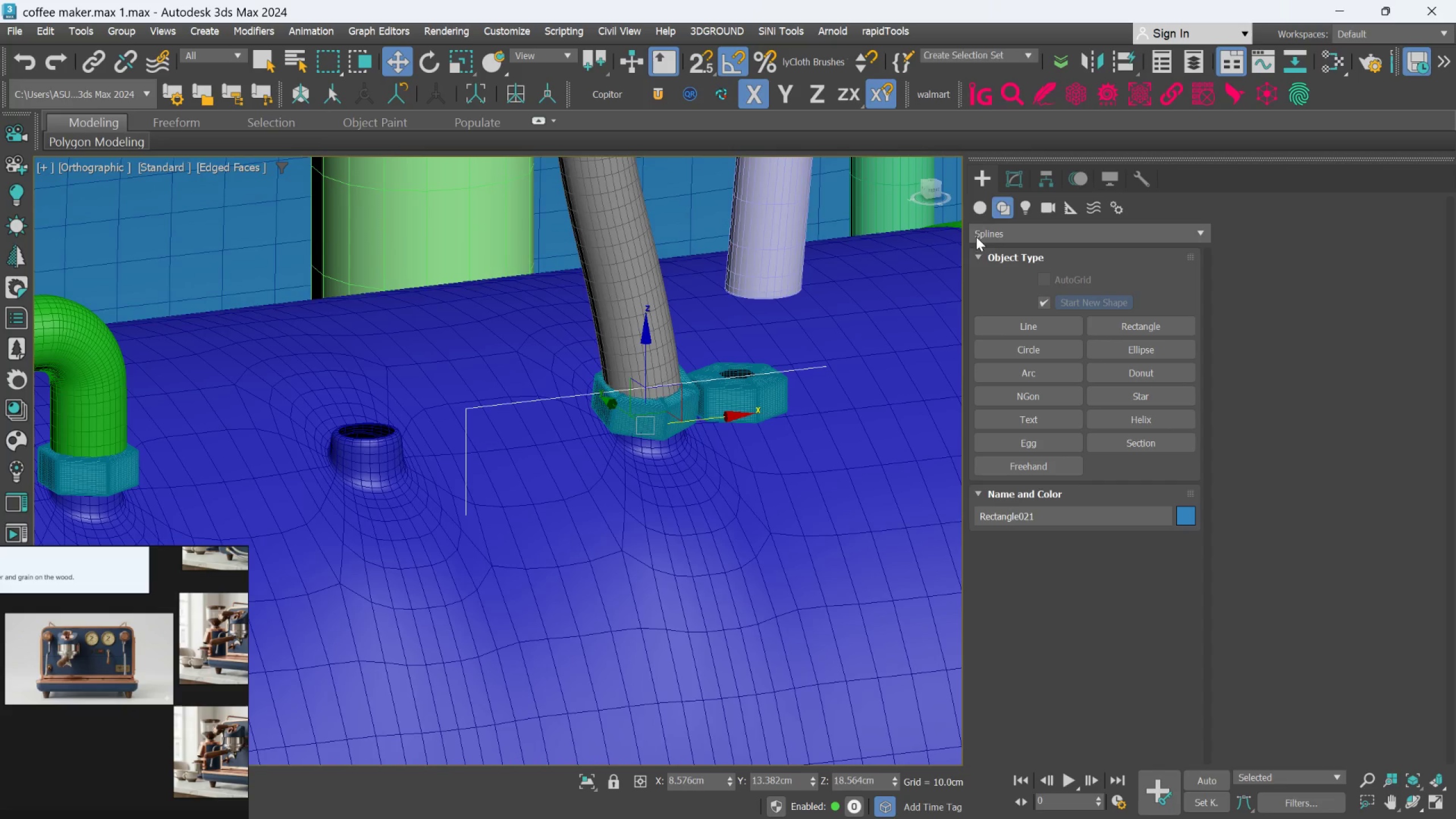 
scroll: coordinate [374, 400], scroll_direction: up, amount: 2.0
 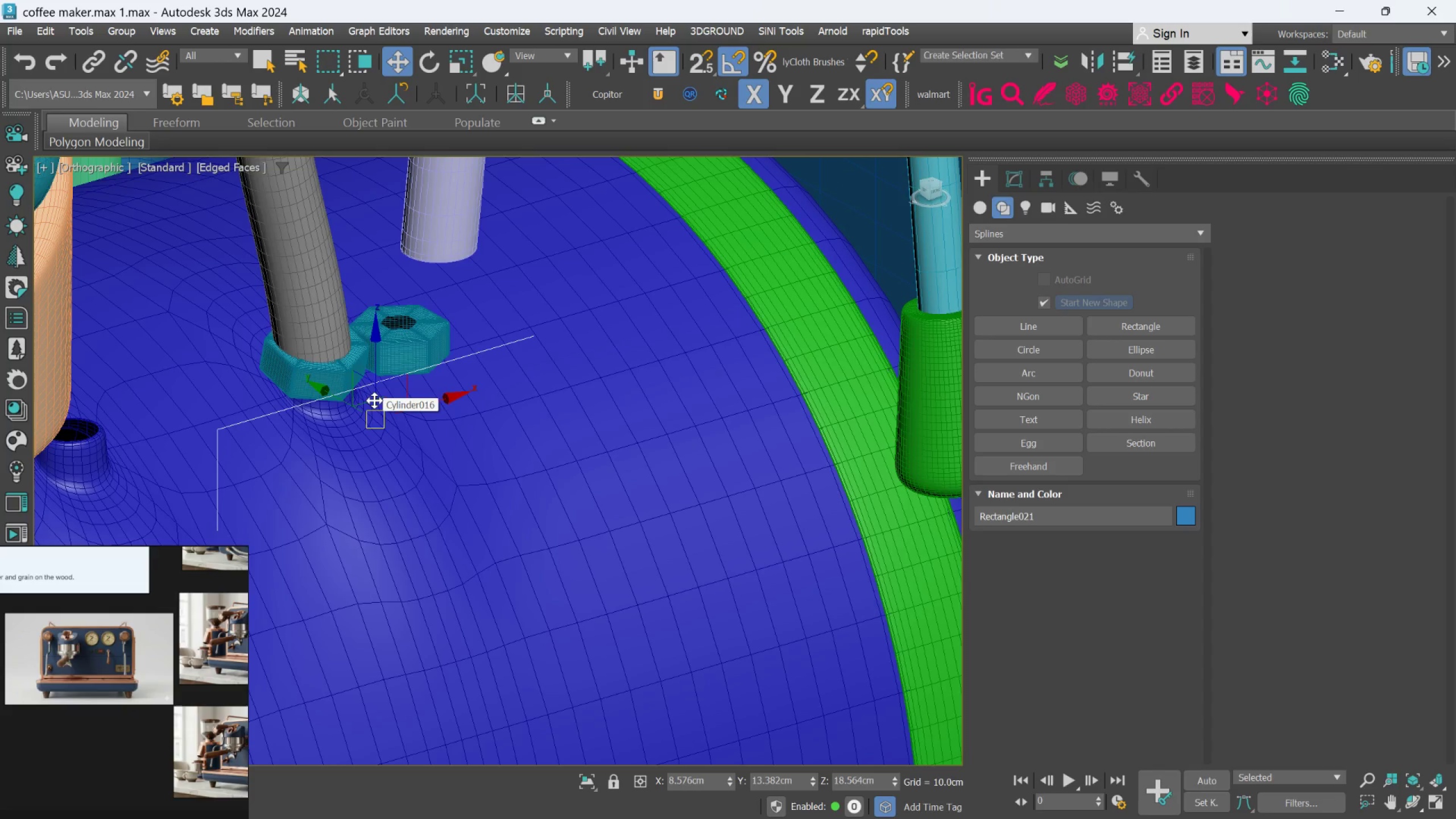 
left_click([1007, 173])
 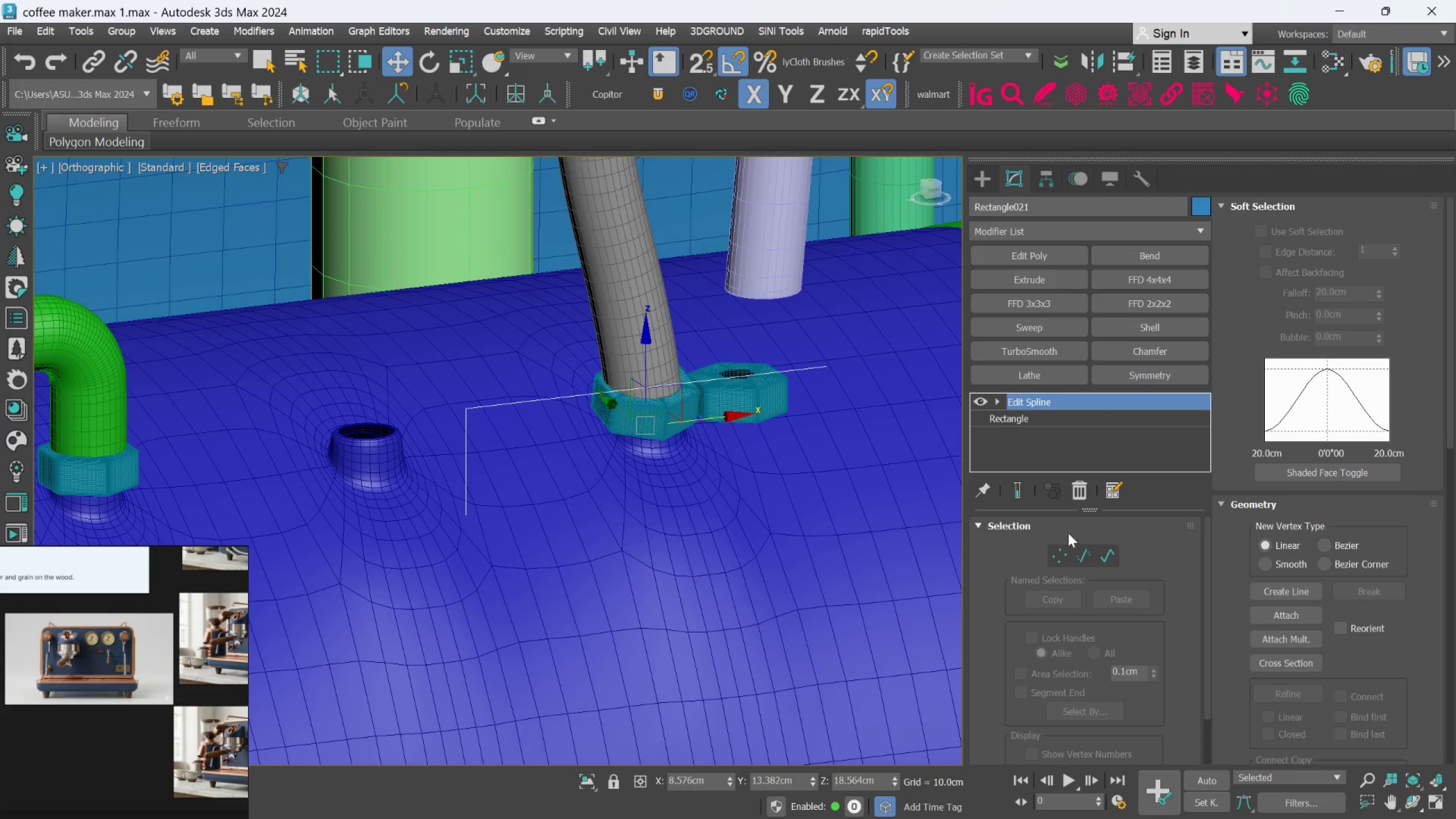 
left_click([1055, 555])
 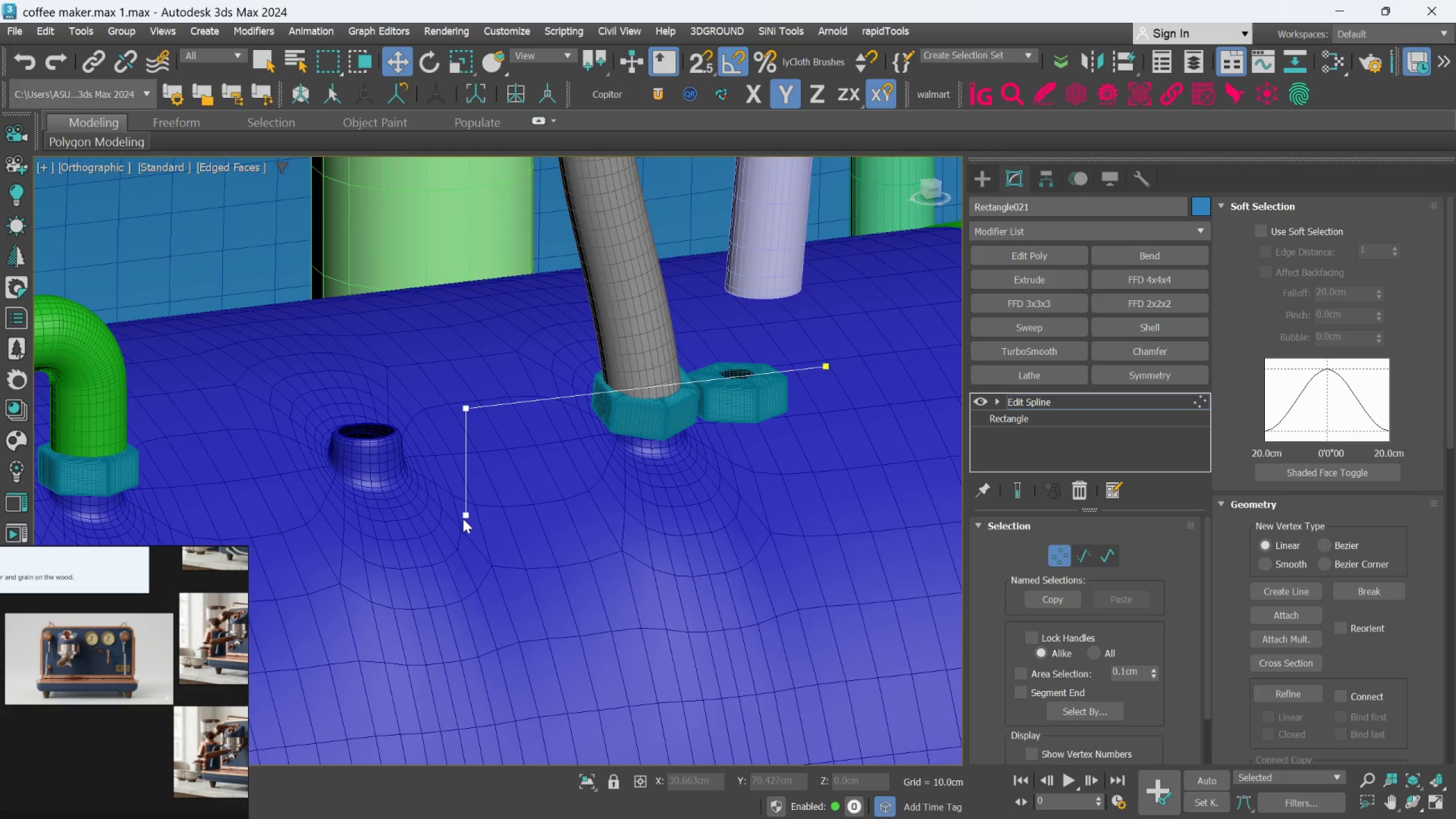 
left_click([463, 516])
 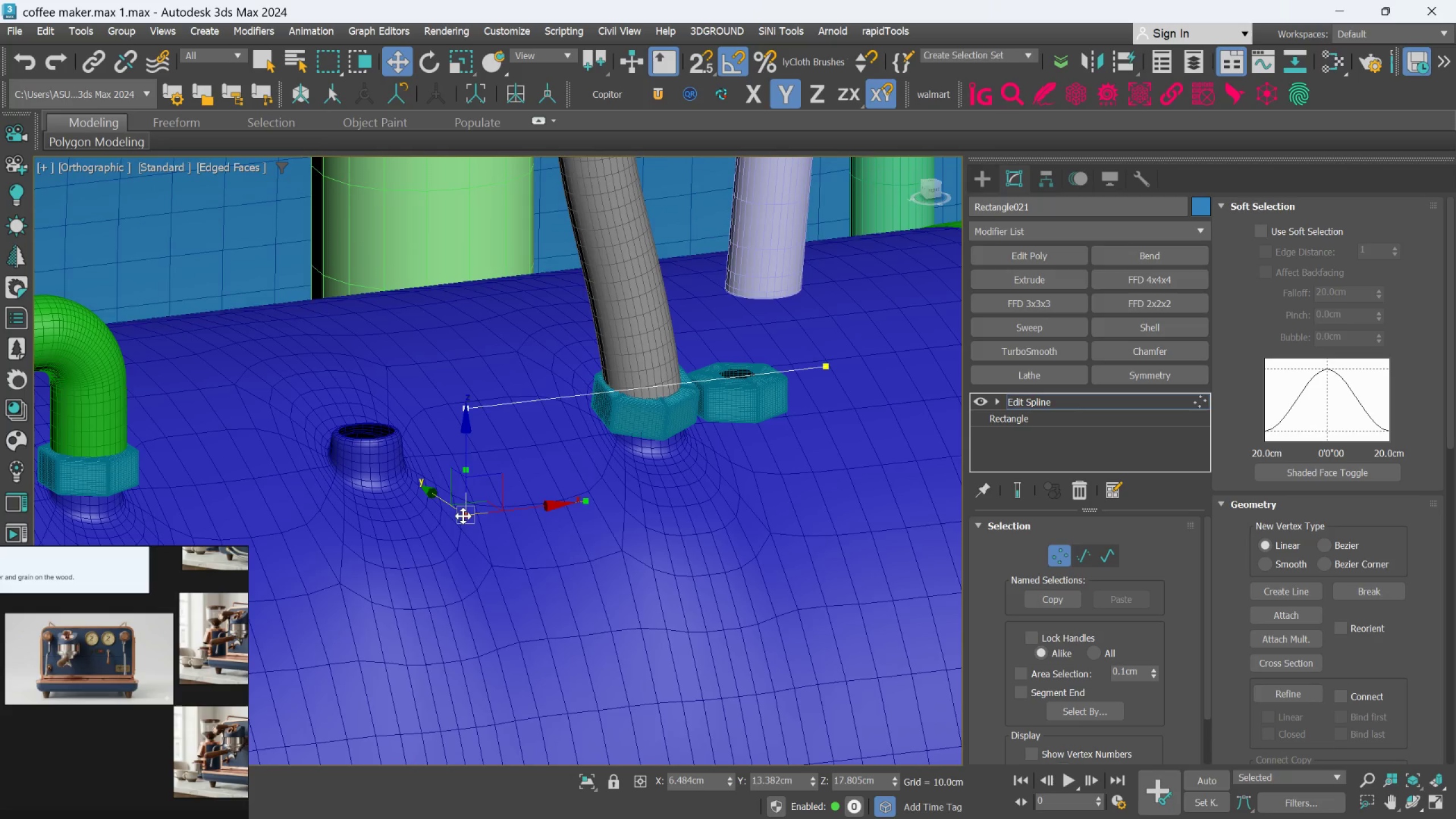 
hold_key(key=AltLeft, duration=0.59)
 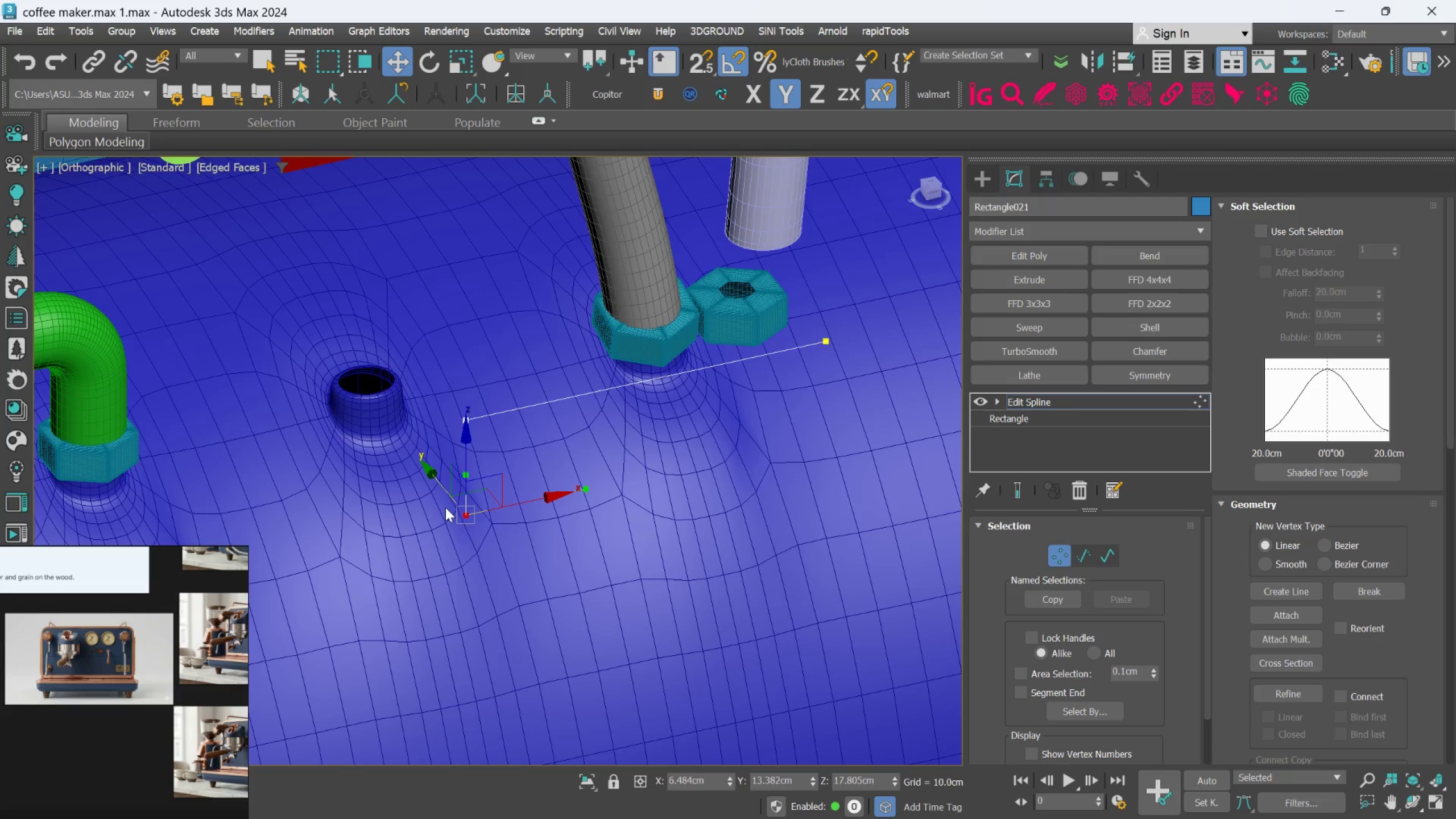 
hold_key(key=ShiftLeft, duration=3.75)
left_click_drag(start_coordinate=[442, 487], to_coordinate=[382, 362])
 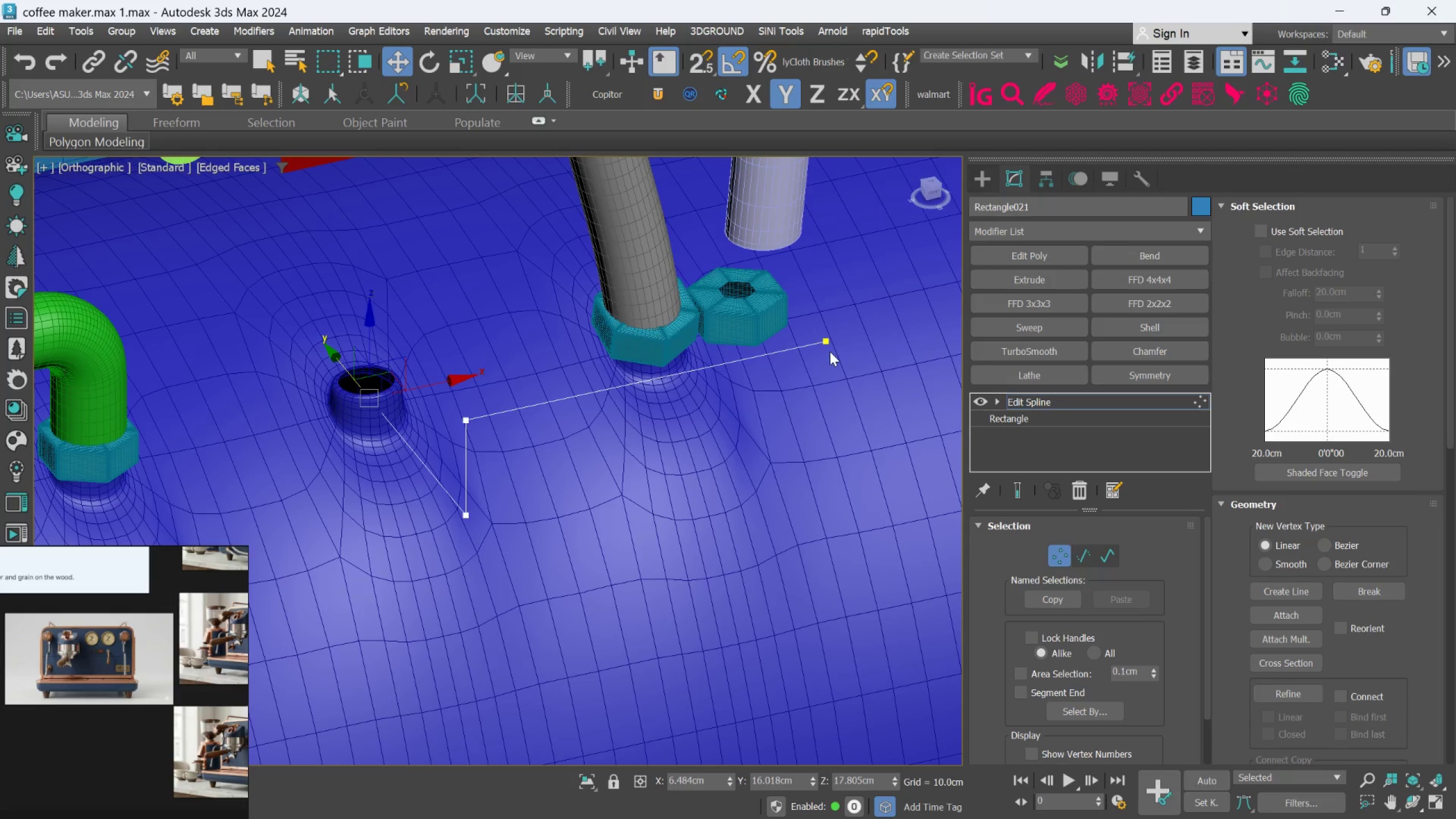 
wait(5.74)
 